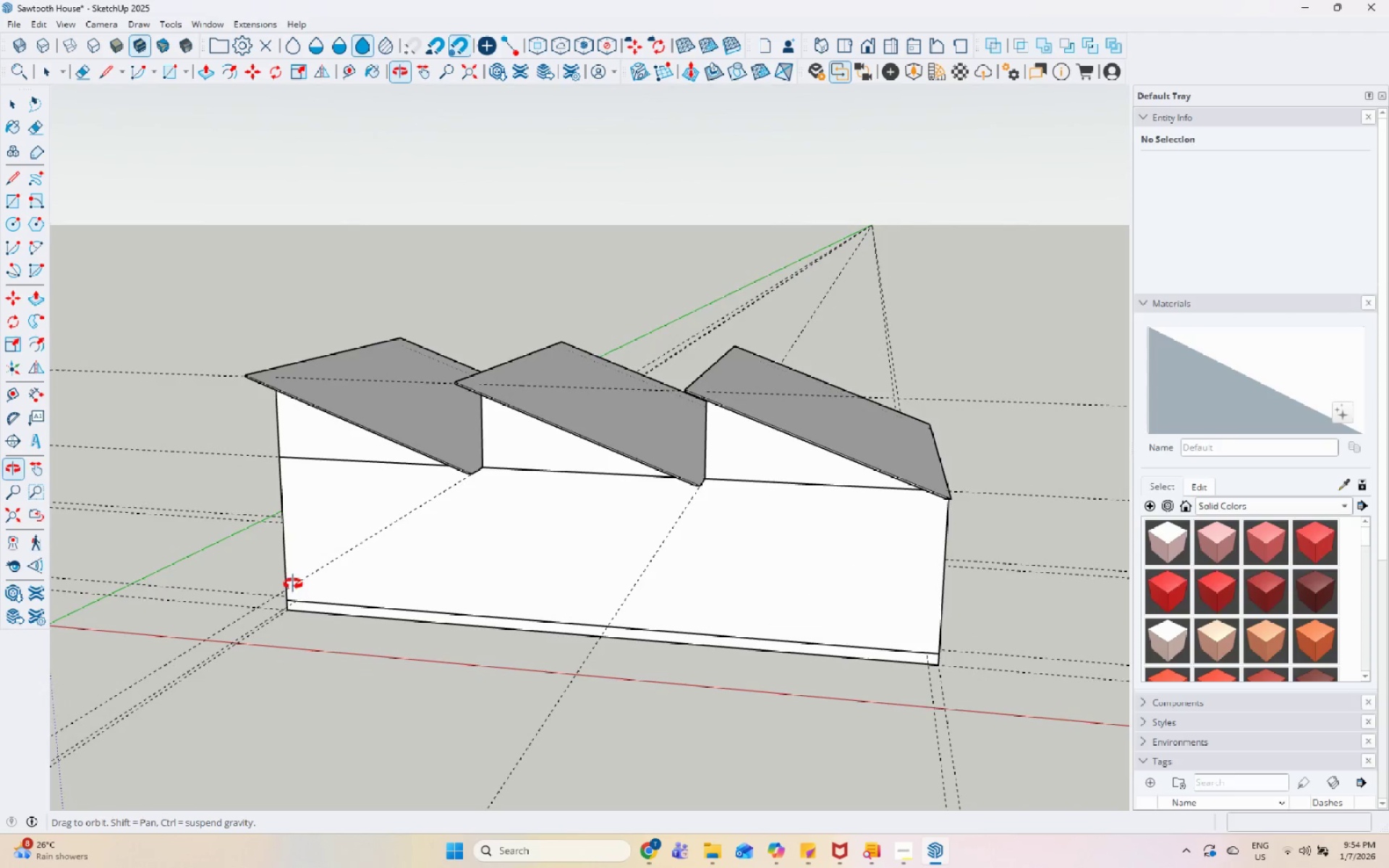 
left_click([587, 576])
 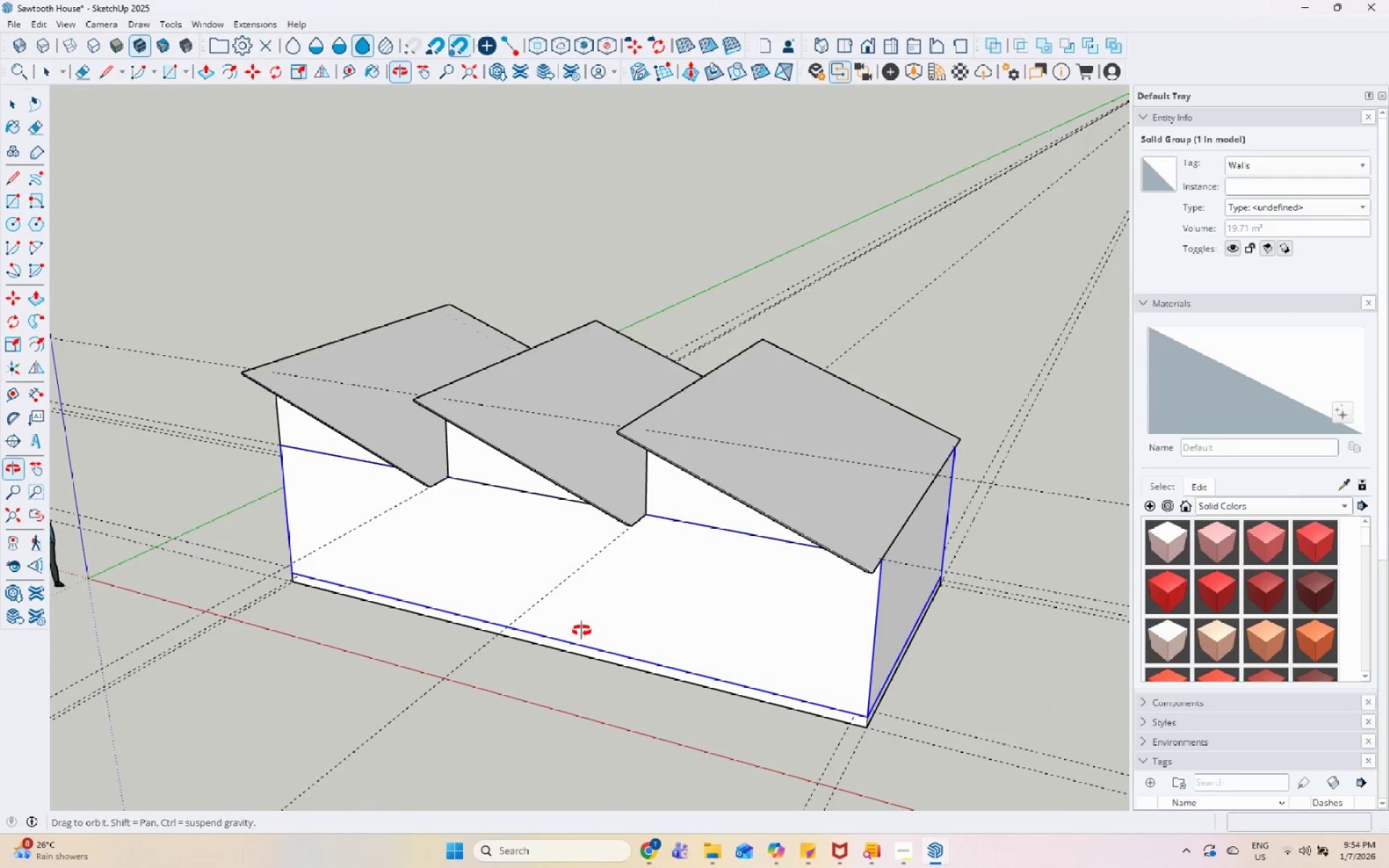 
left_click([730, 433])
 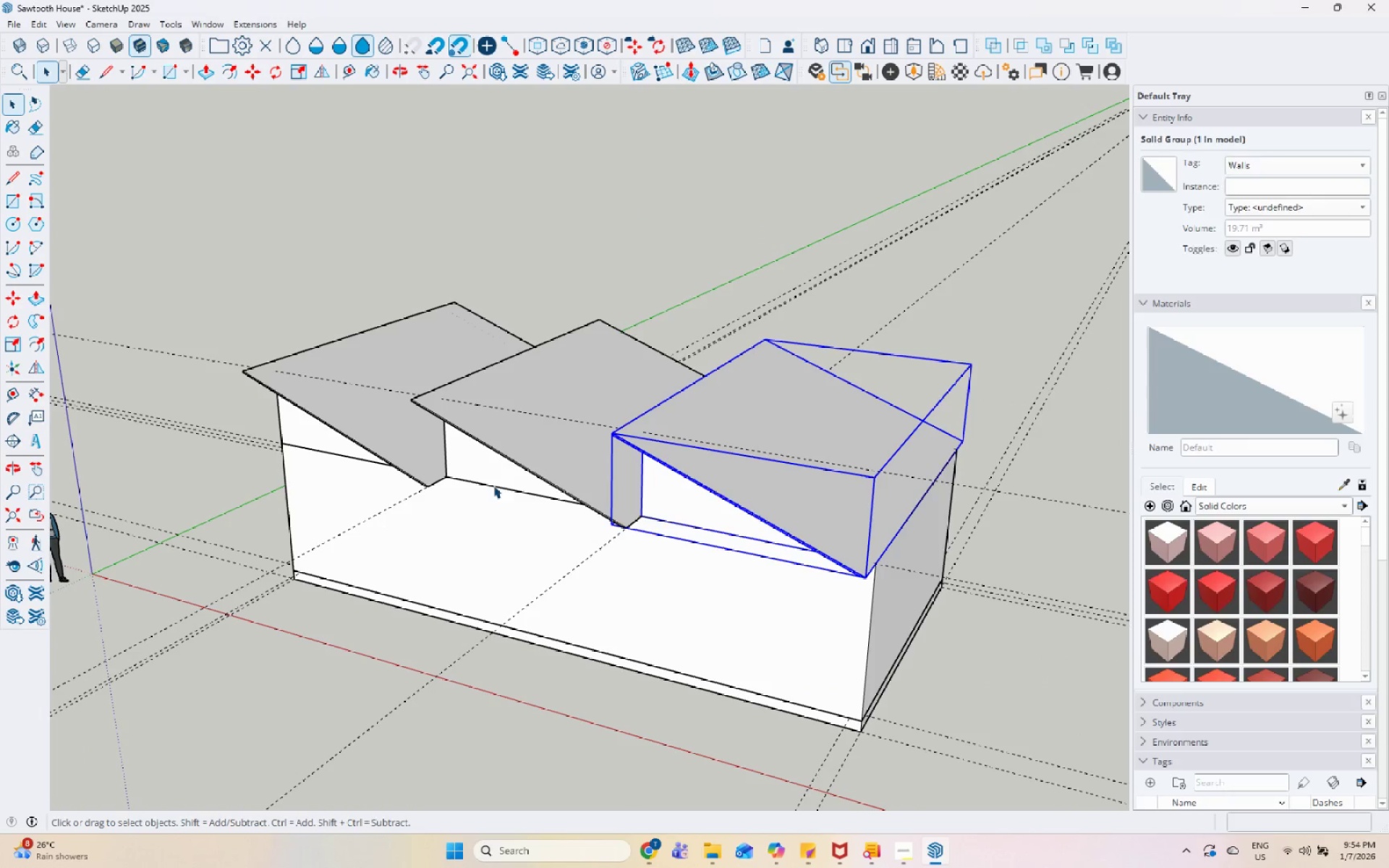 
left_click([616, 427])
 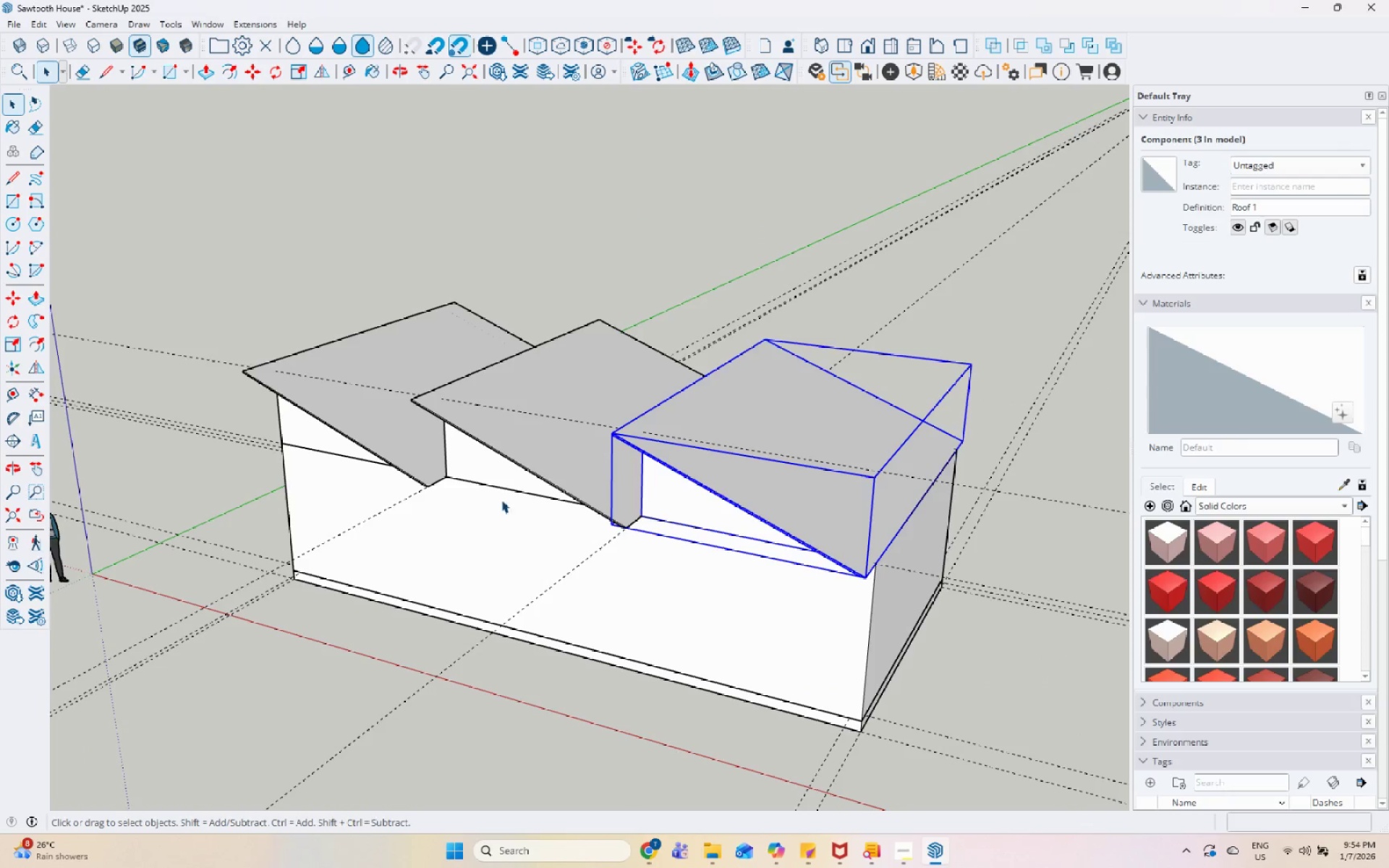 
scroll: coordinate [438, 516], scroll_direction: down, amount: 4.0
 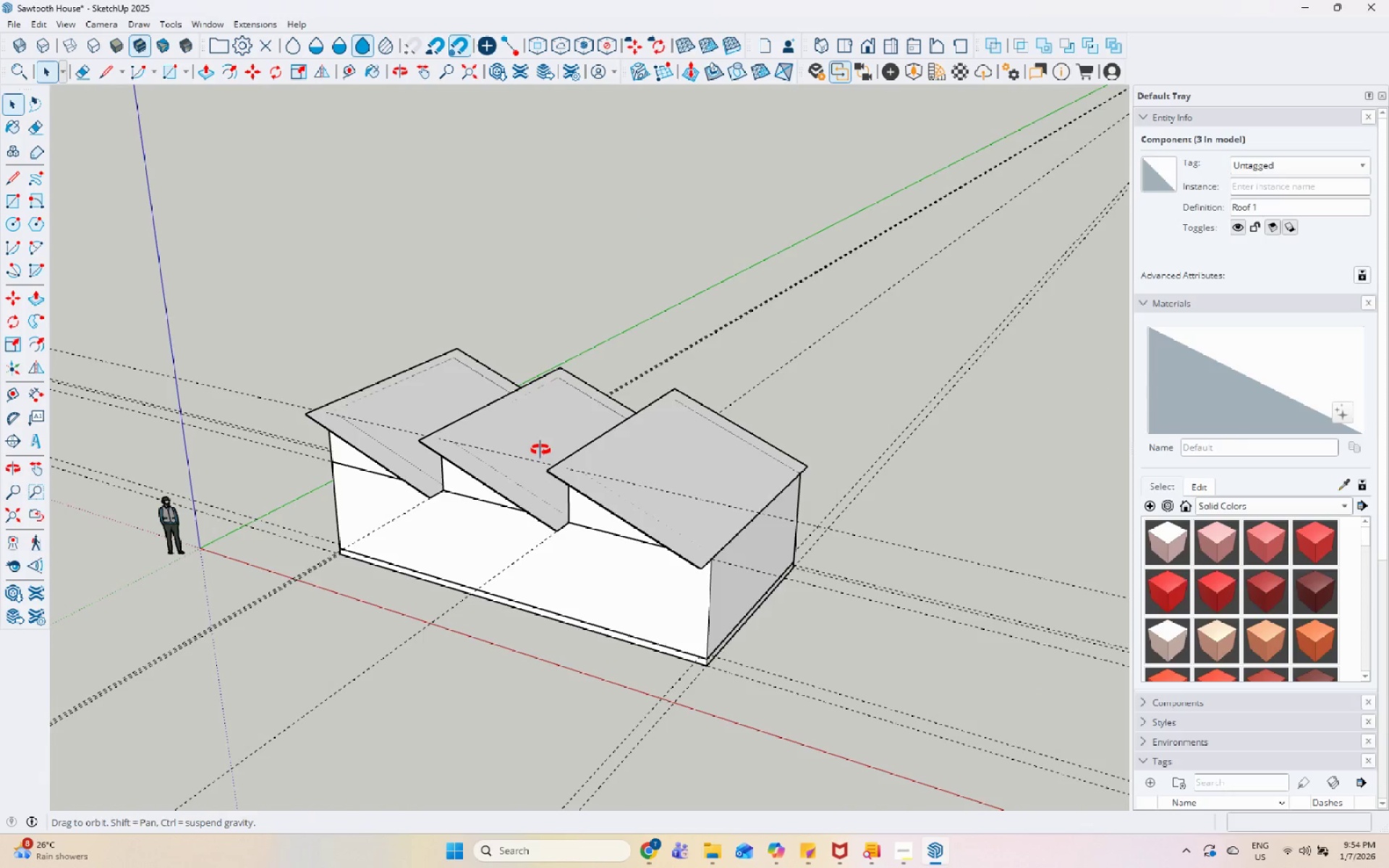 
left_click([660, 460])
 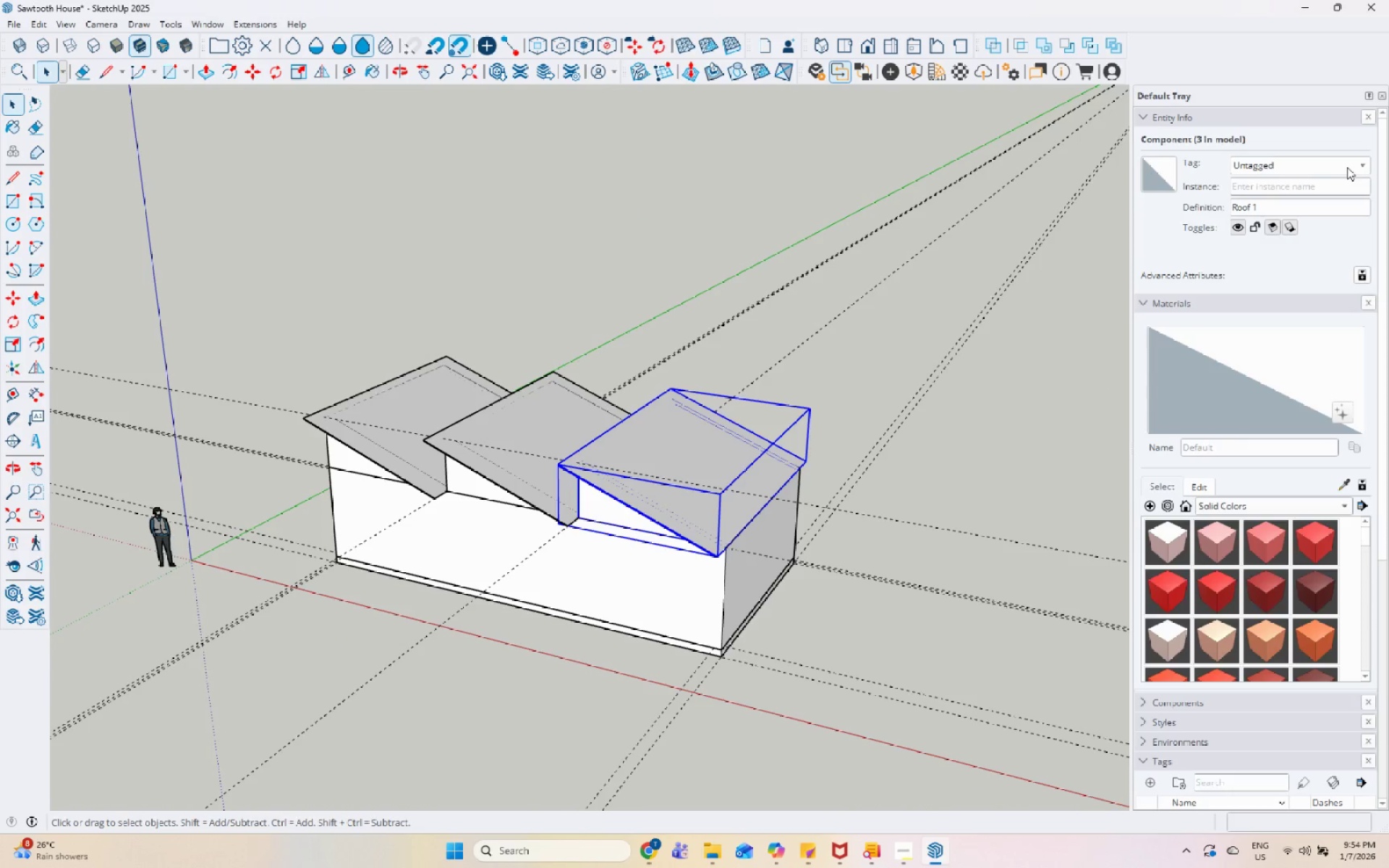 
hold_key(key=ShiftLeft, duration=1.41)
left_click([433, 412])
 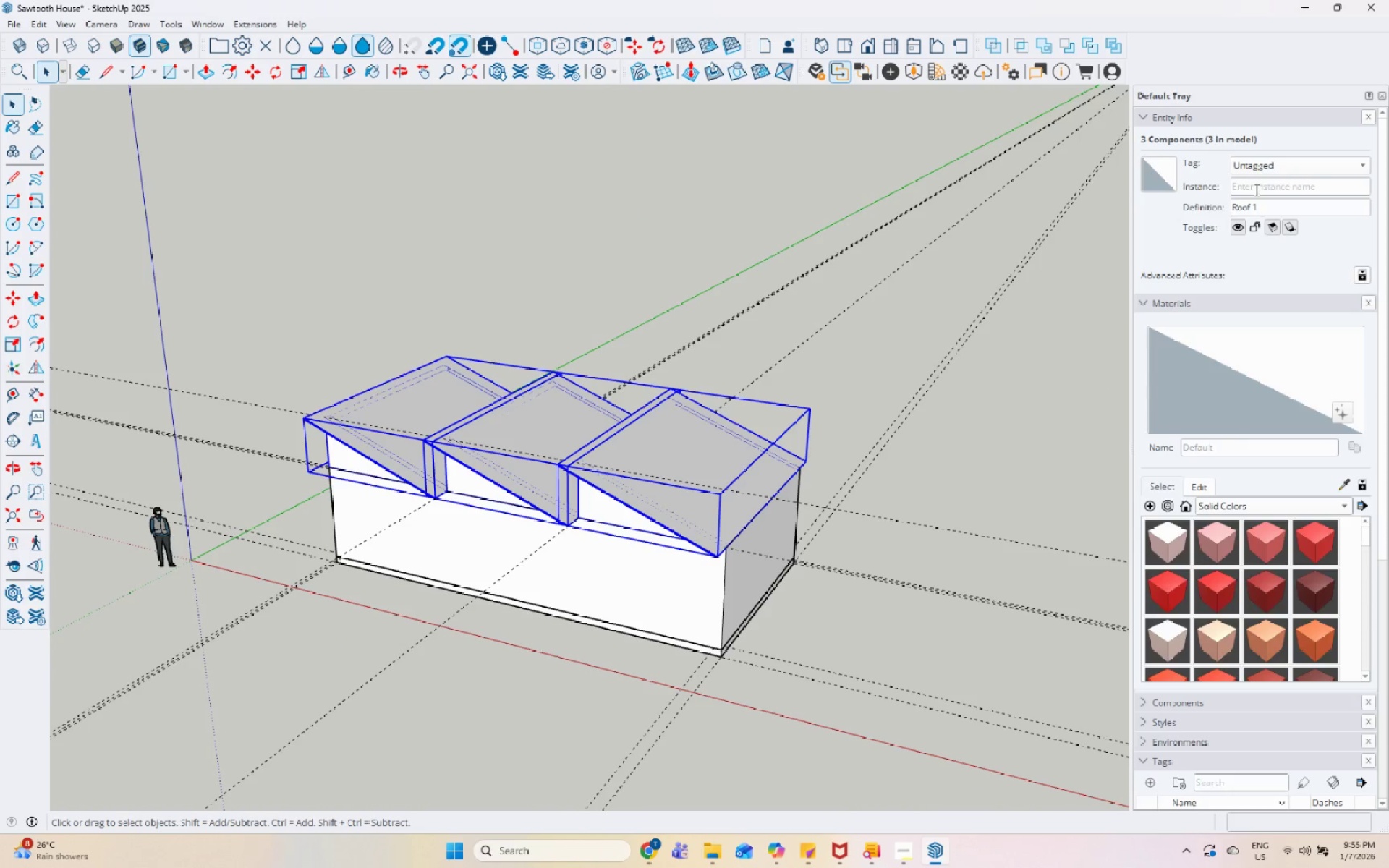 
left_click([1273, 171])
 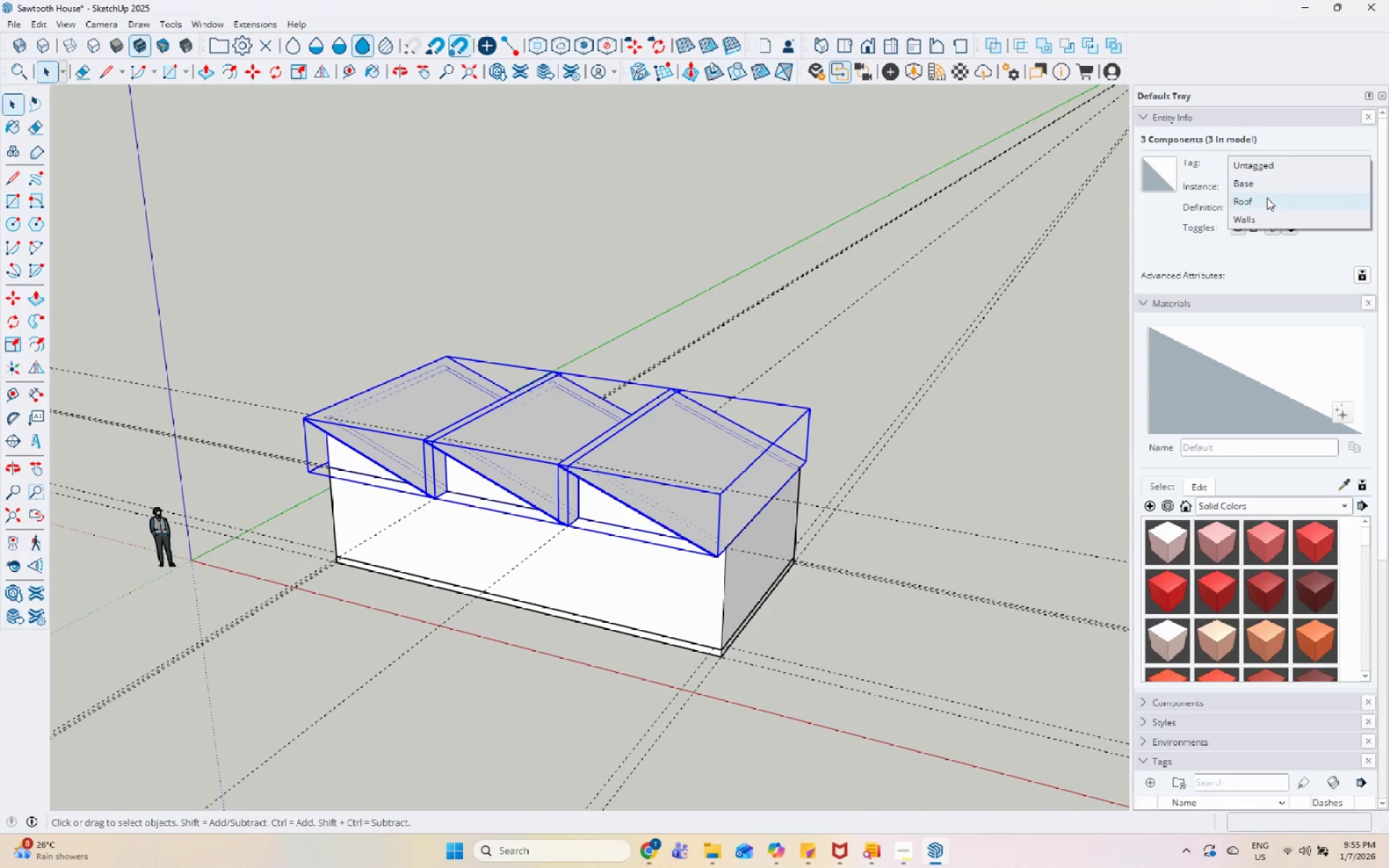 
left_click([1267, 202])
 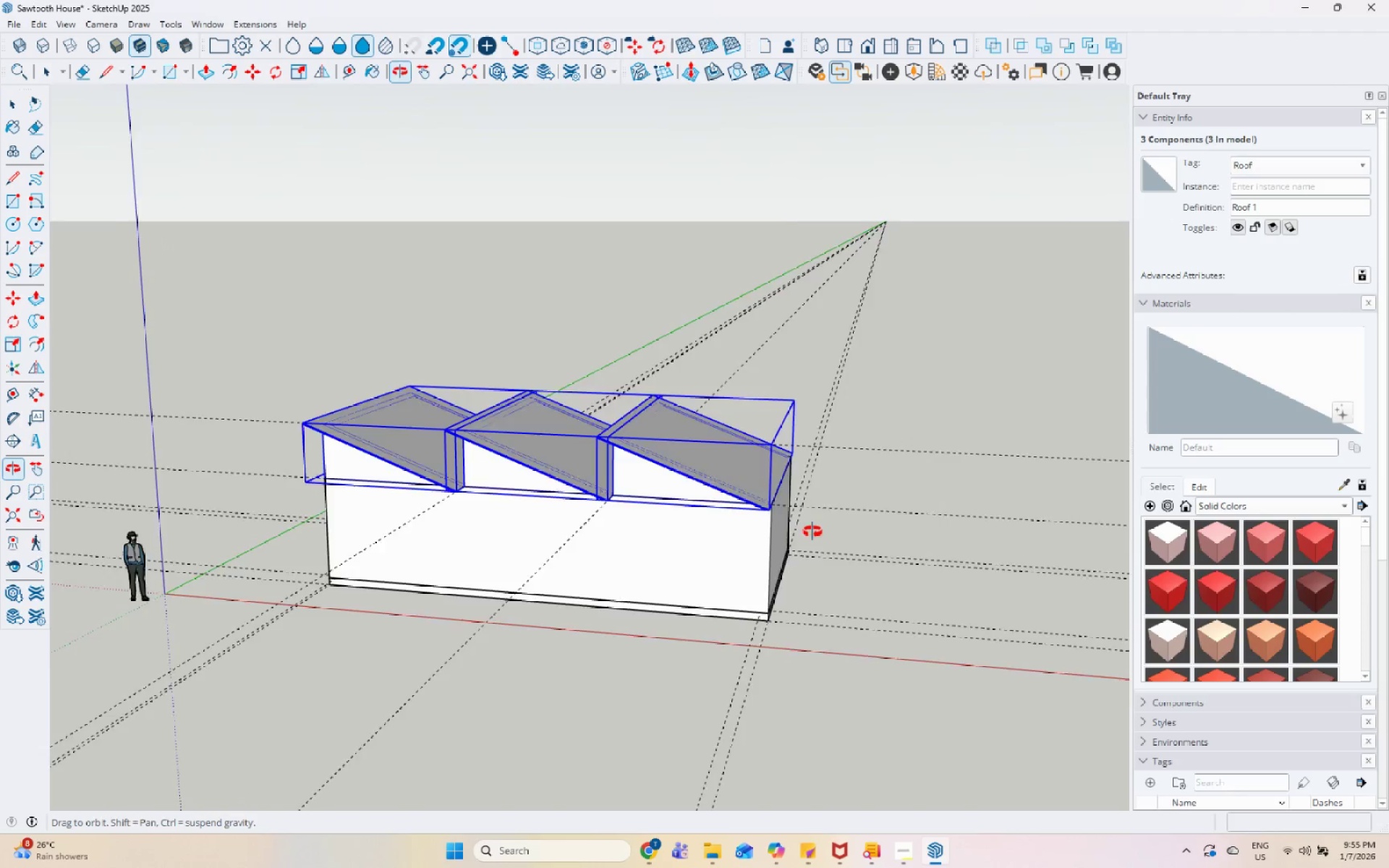 
scroll: coordinate [522, 535], scroll_direction: up, amount: 11.0
 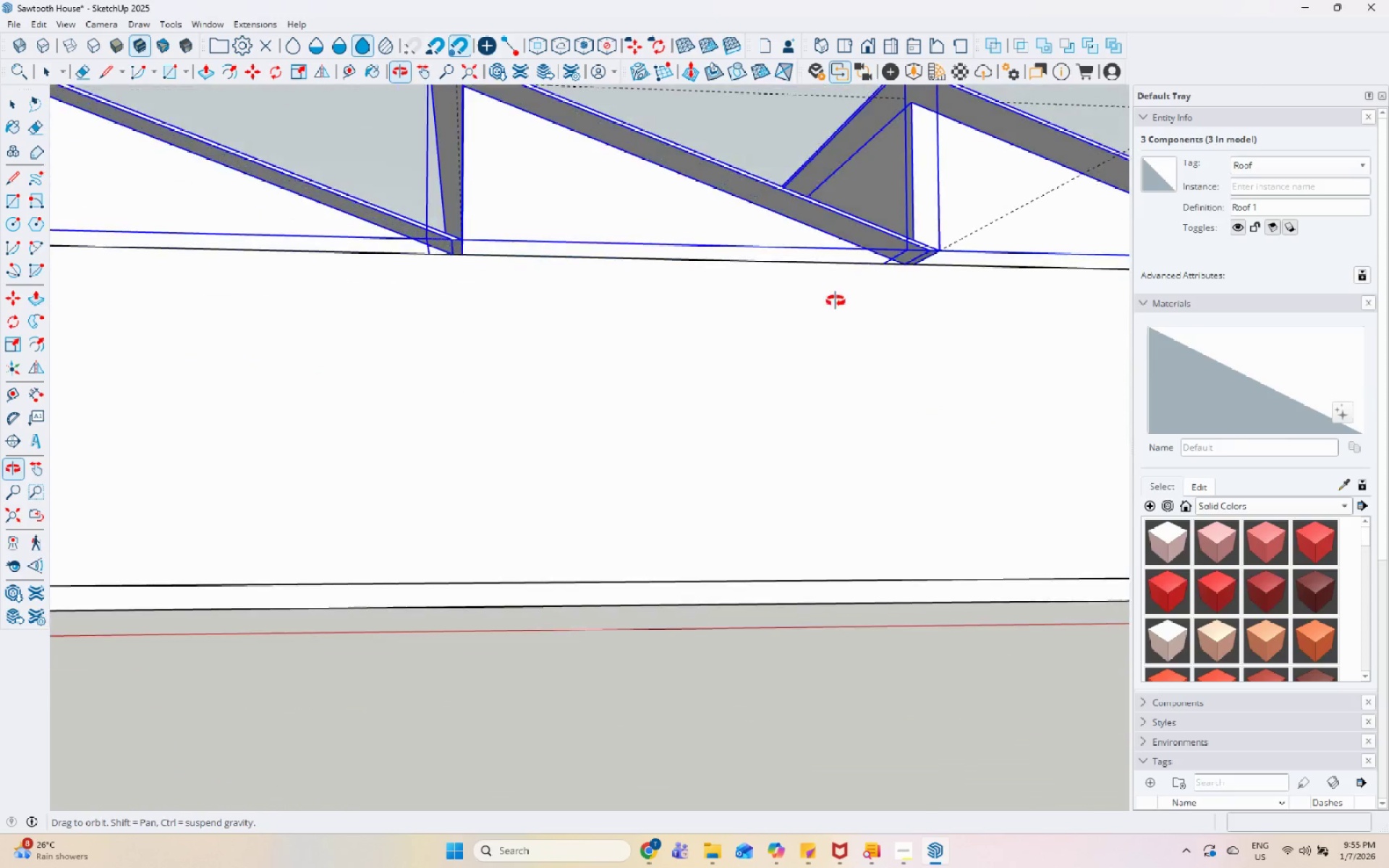 
scroll: coordinate [719, 365], scroll_direction: down, amount: 6.0
 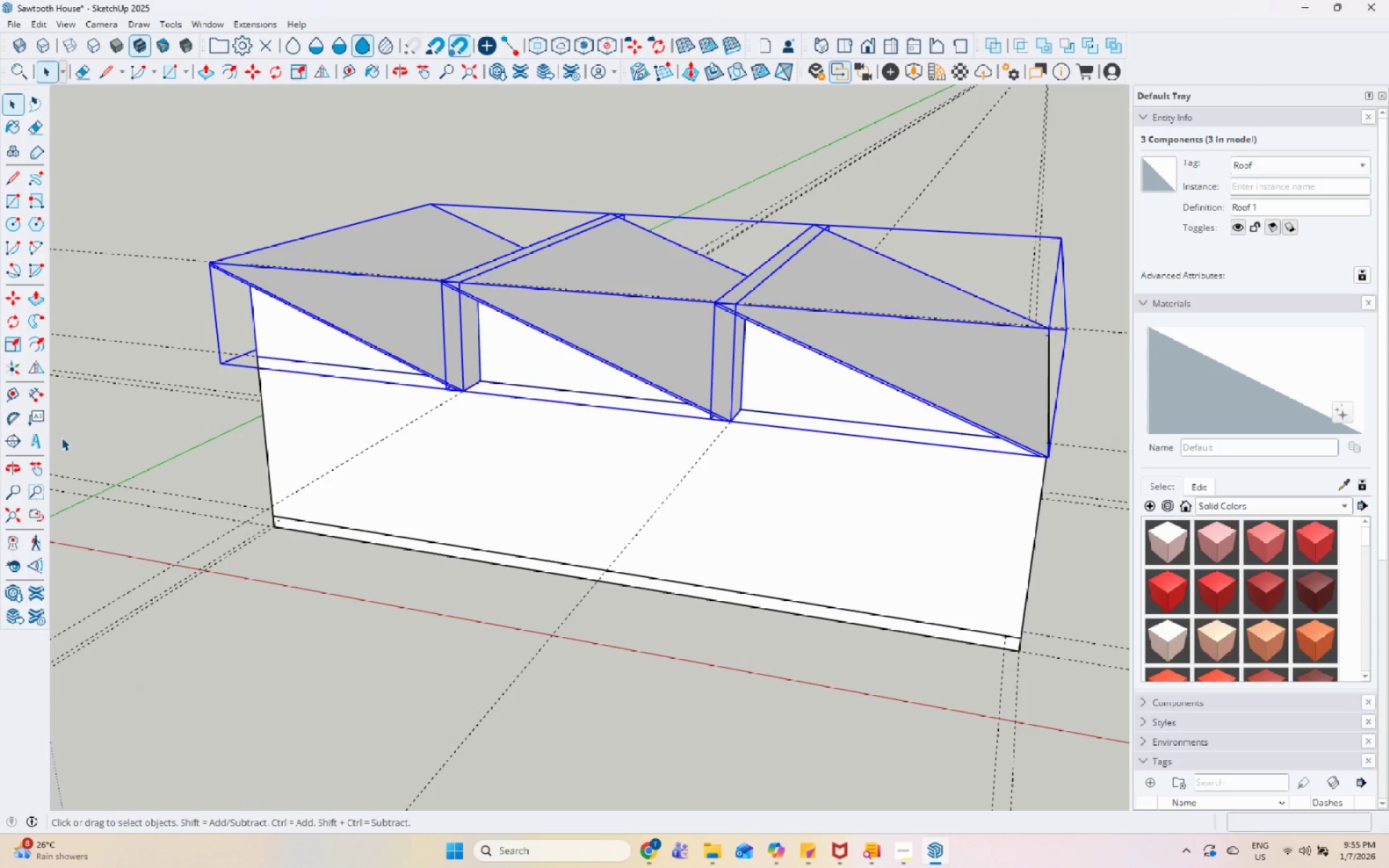 
scroll: coordinate [586, 301], scroll_direction: up, amount: 2.0
 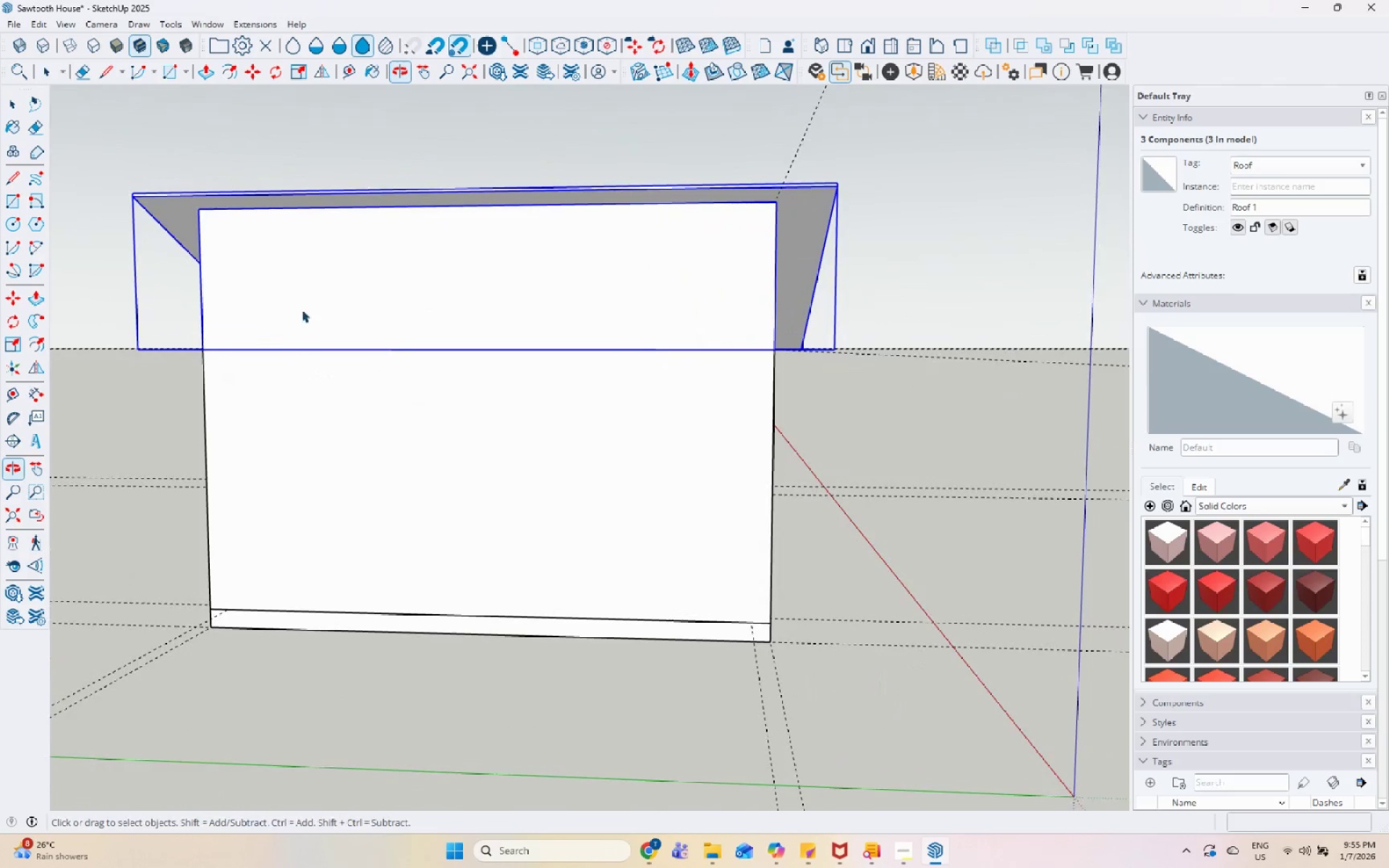 
double_click([302, 308])
 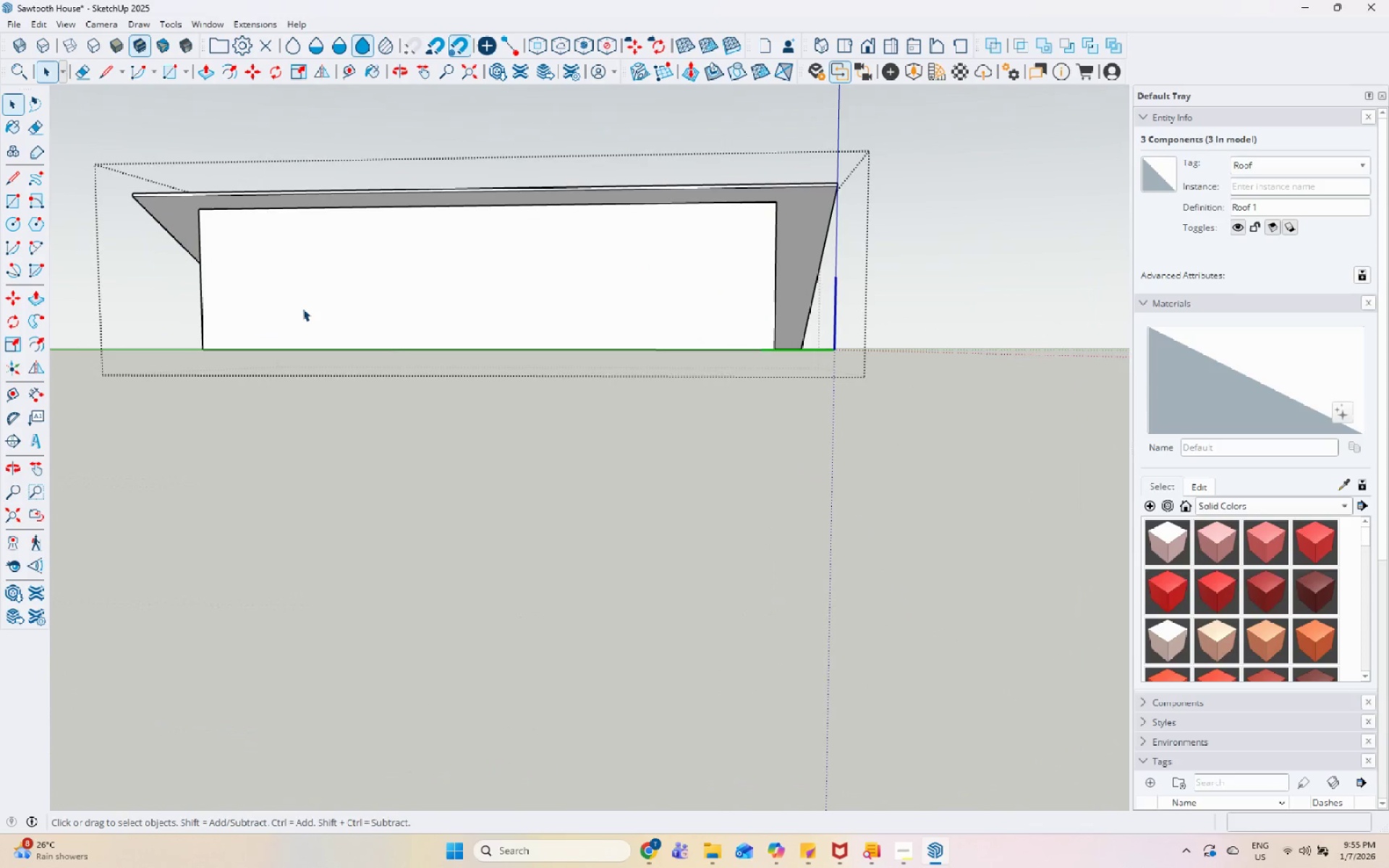 
triple_click([305, 307])
 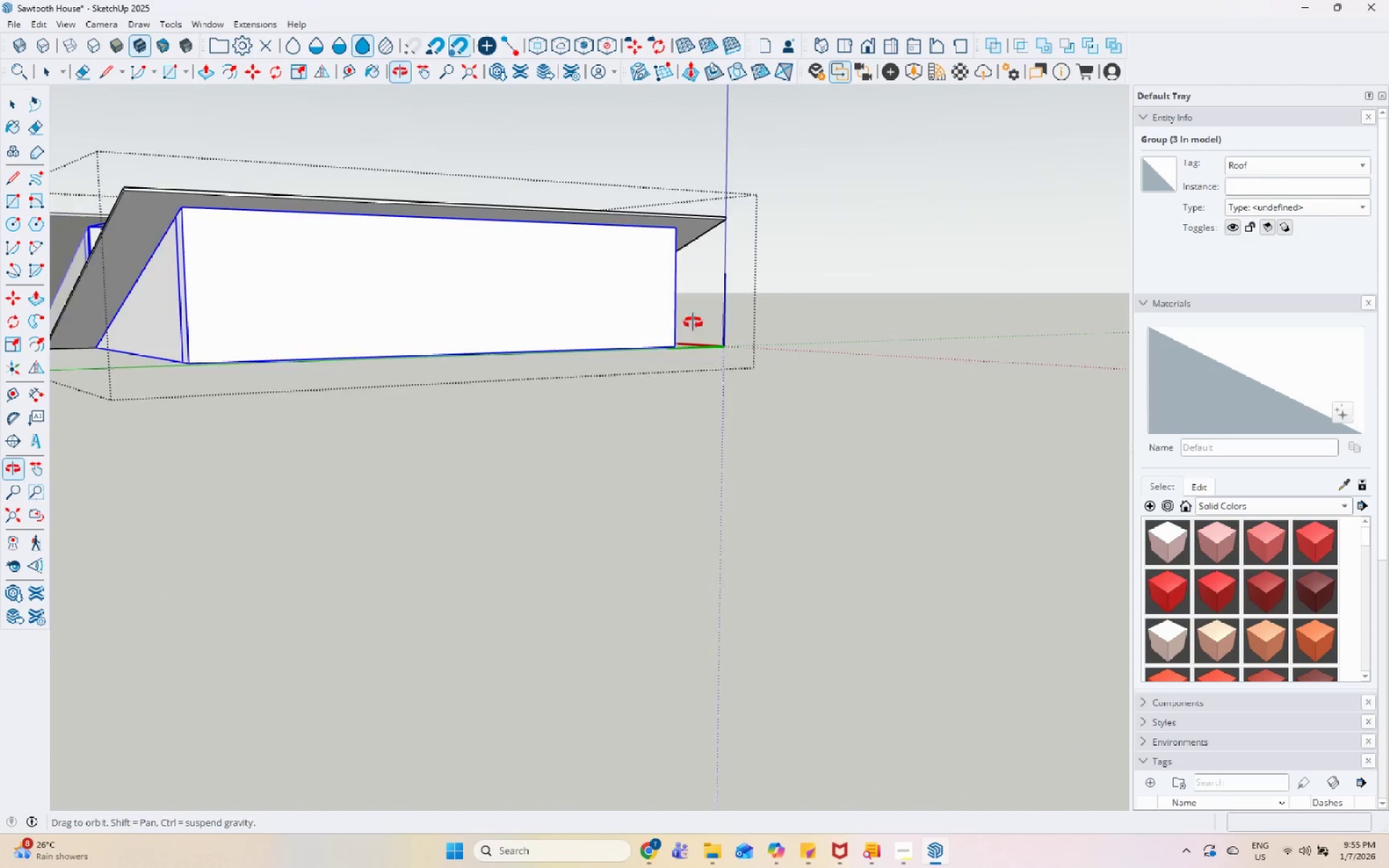 
scroll: coordinate [228, 258], scroll_direction: down, amount: 3.0
 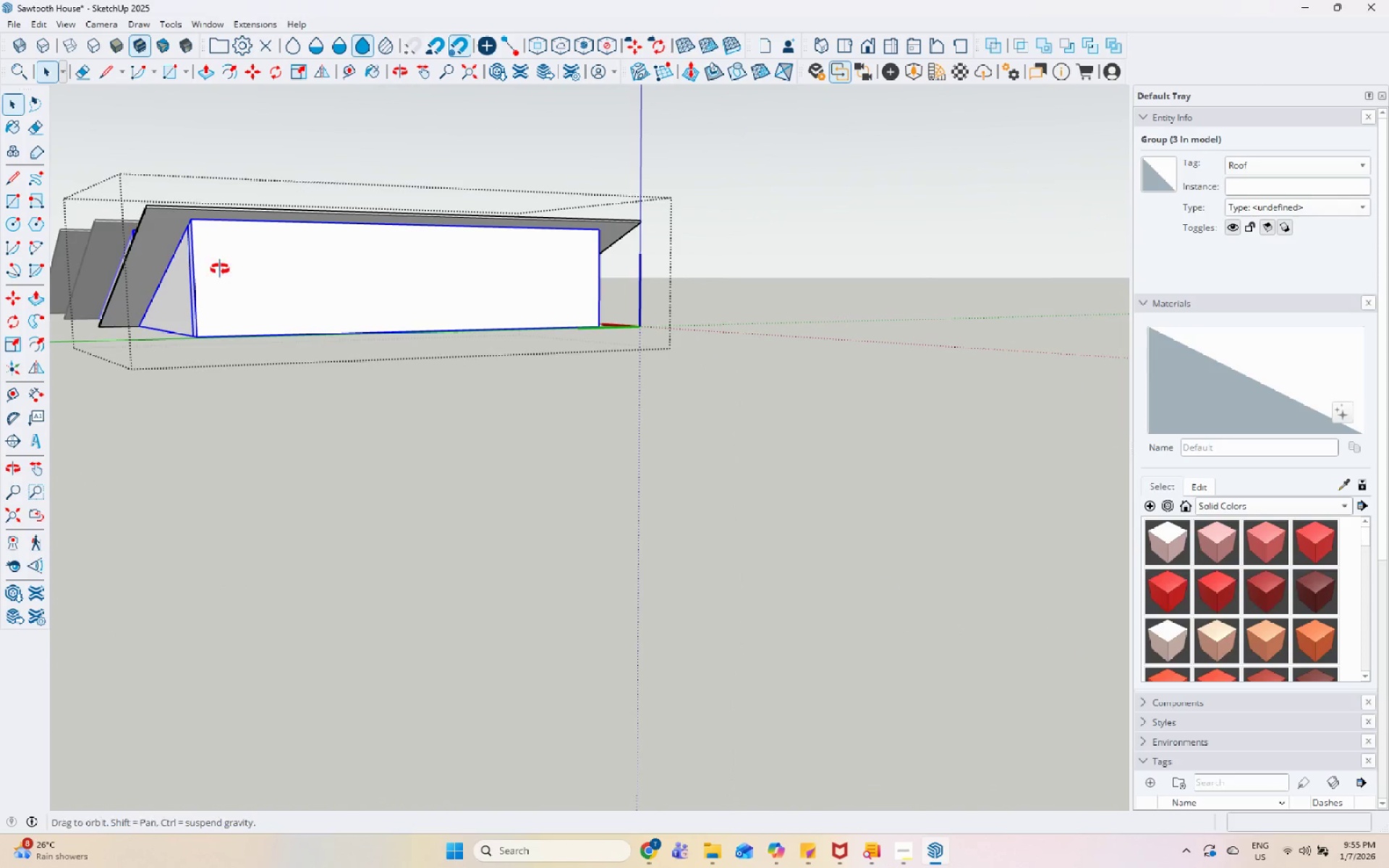 
double_click([290, 245])
 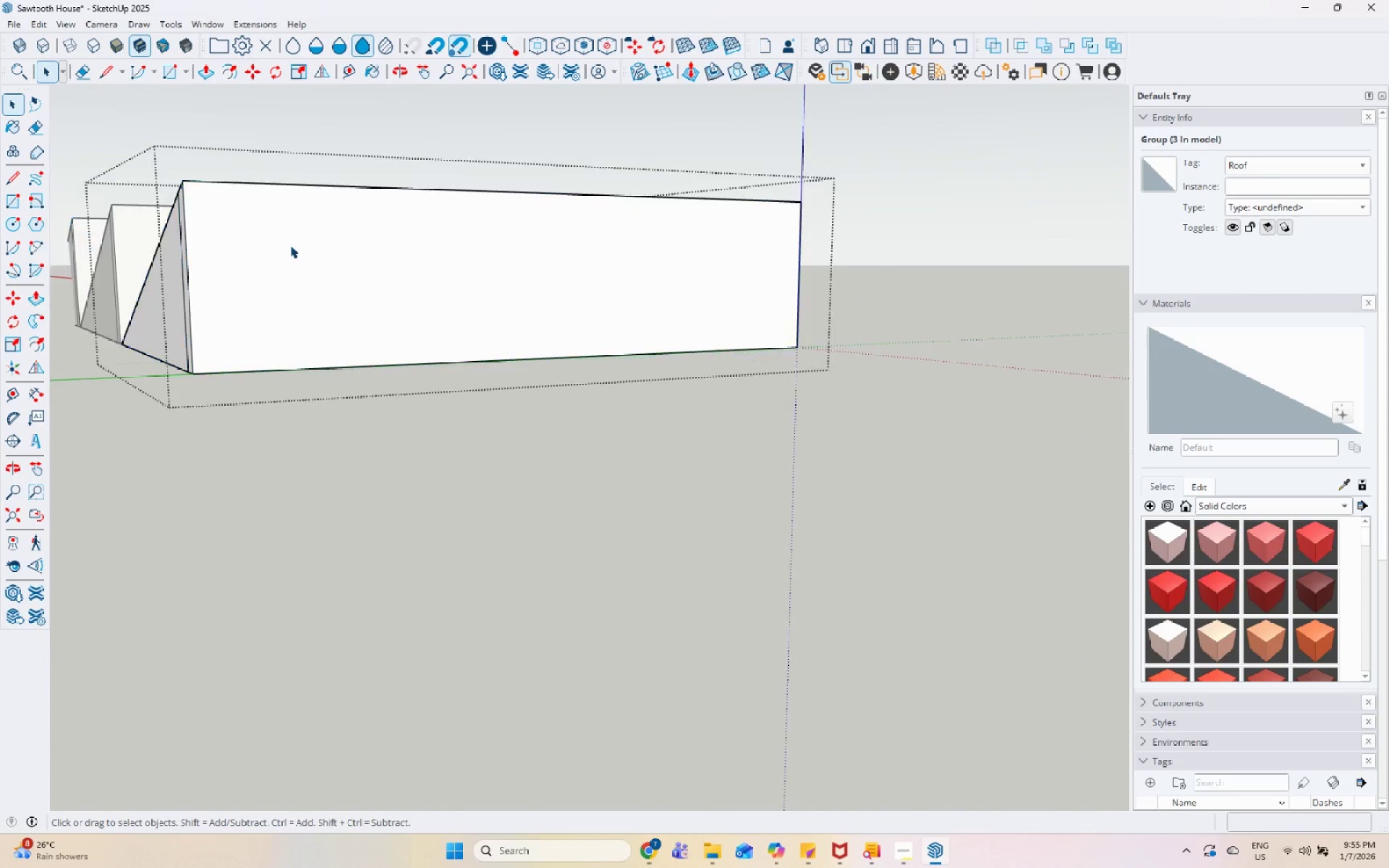 
scroll: coordinate [205, 274], scroll_direction: up, amount: 5.0
 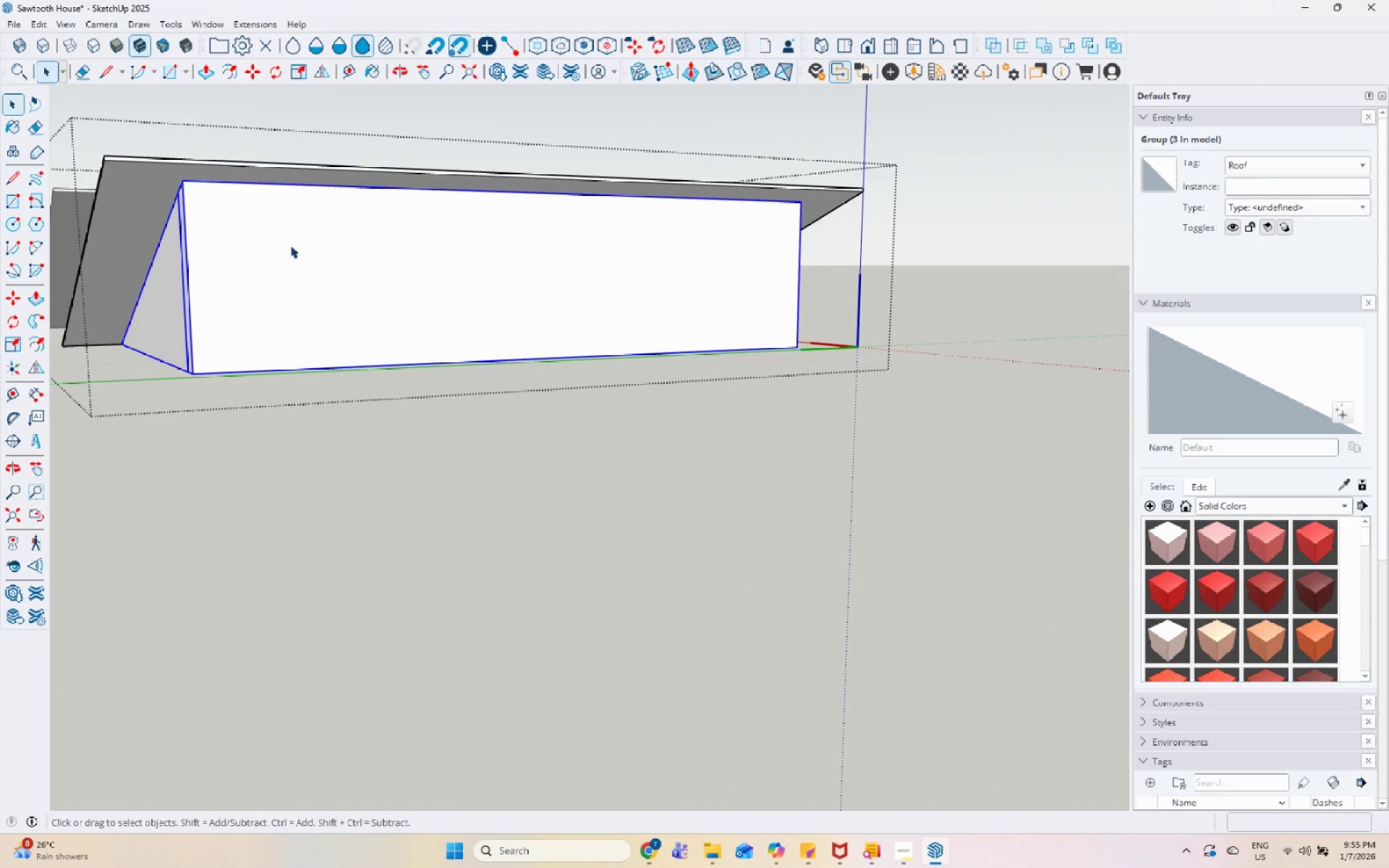 
triple_click([290, 245])
 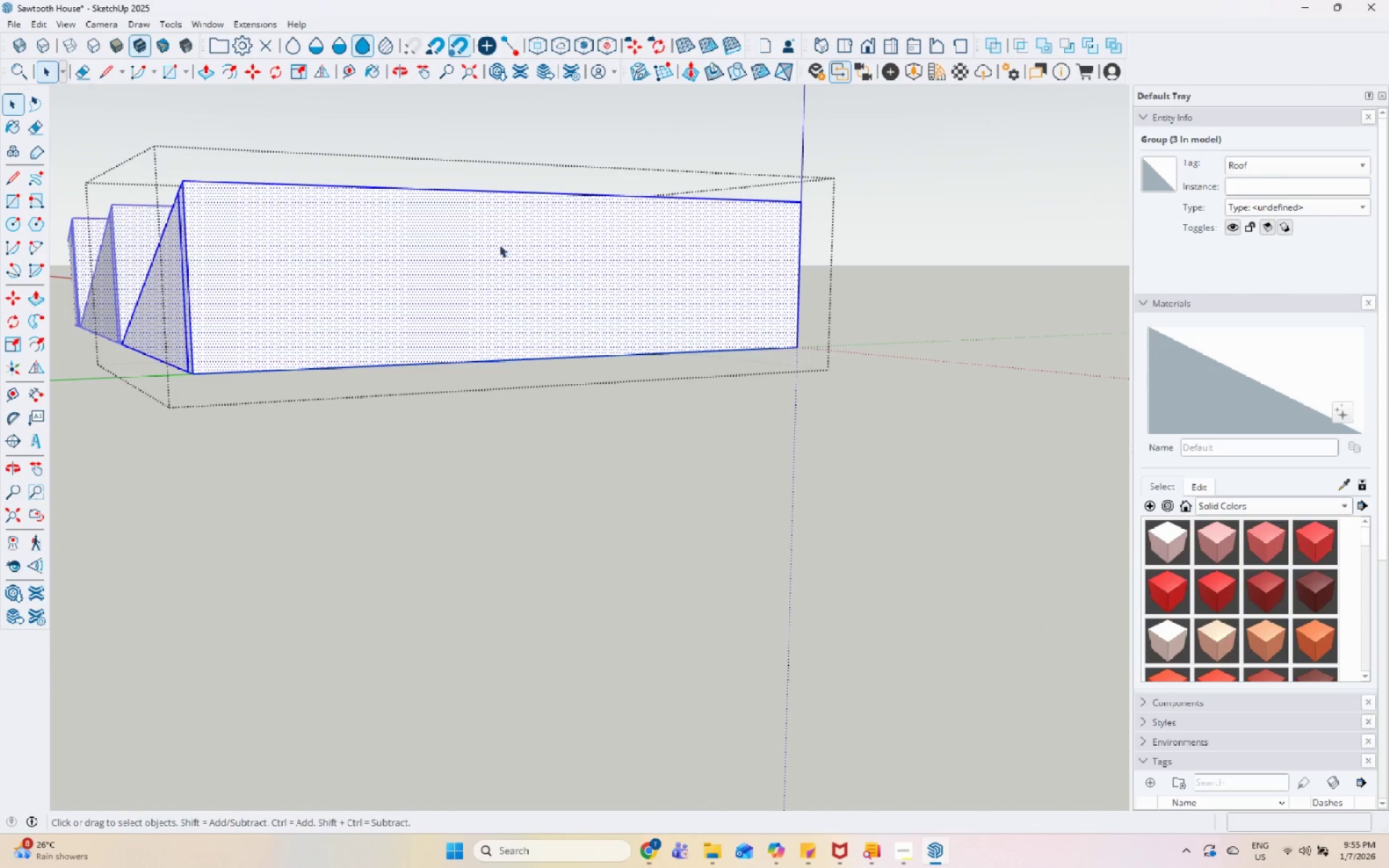 
key(Escape)
 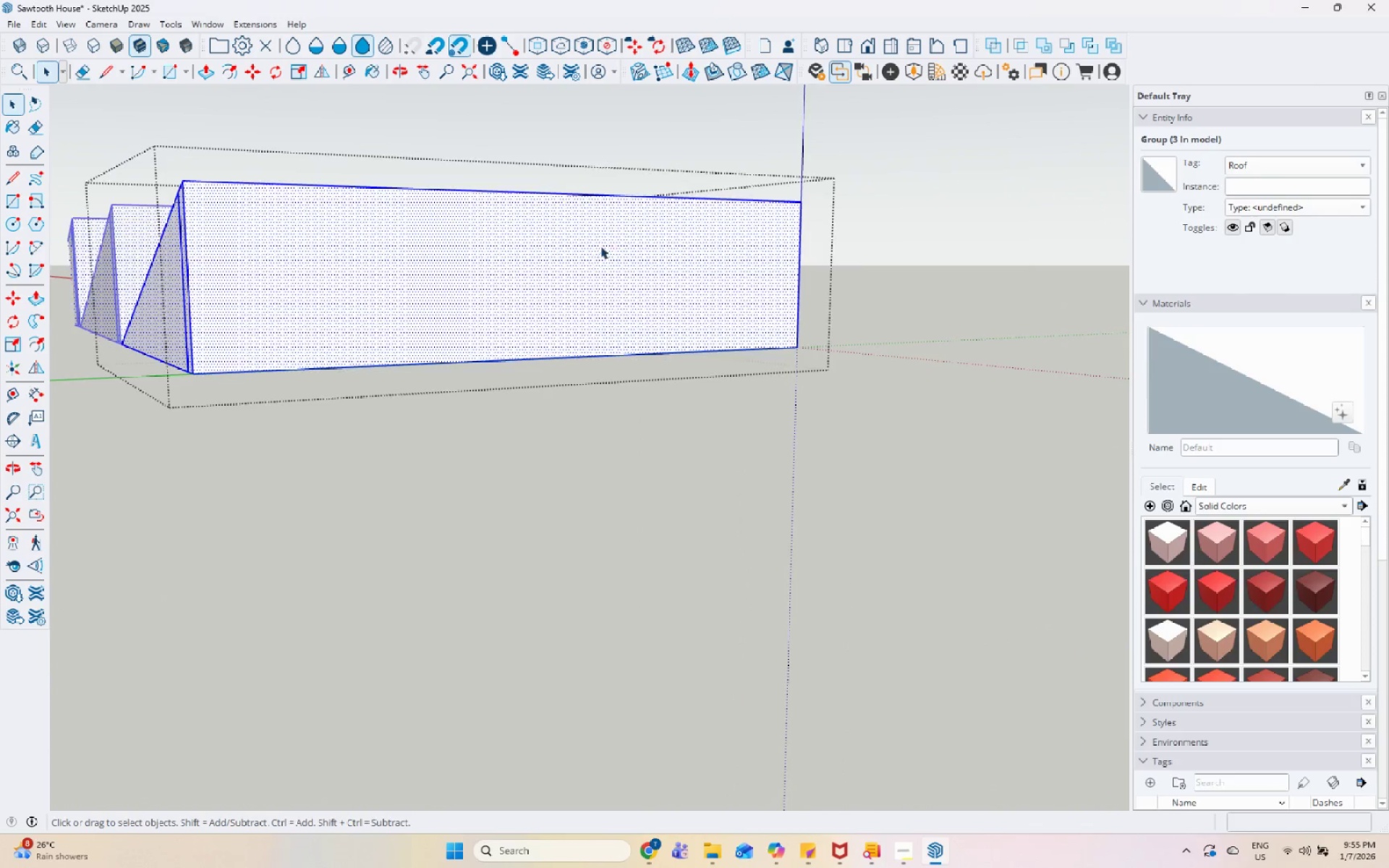 
scroll: coordinate [600, 246], scroll_direction: up, amount: 1.0
 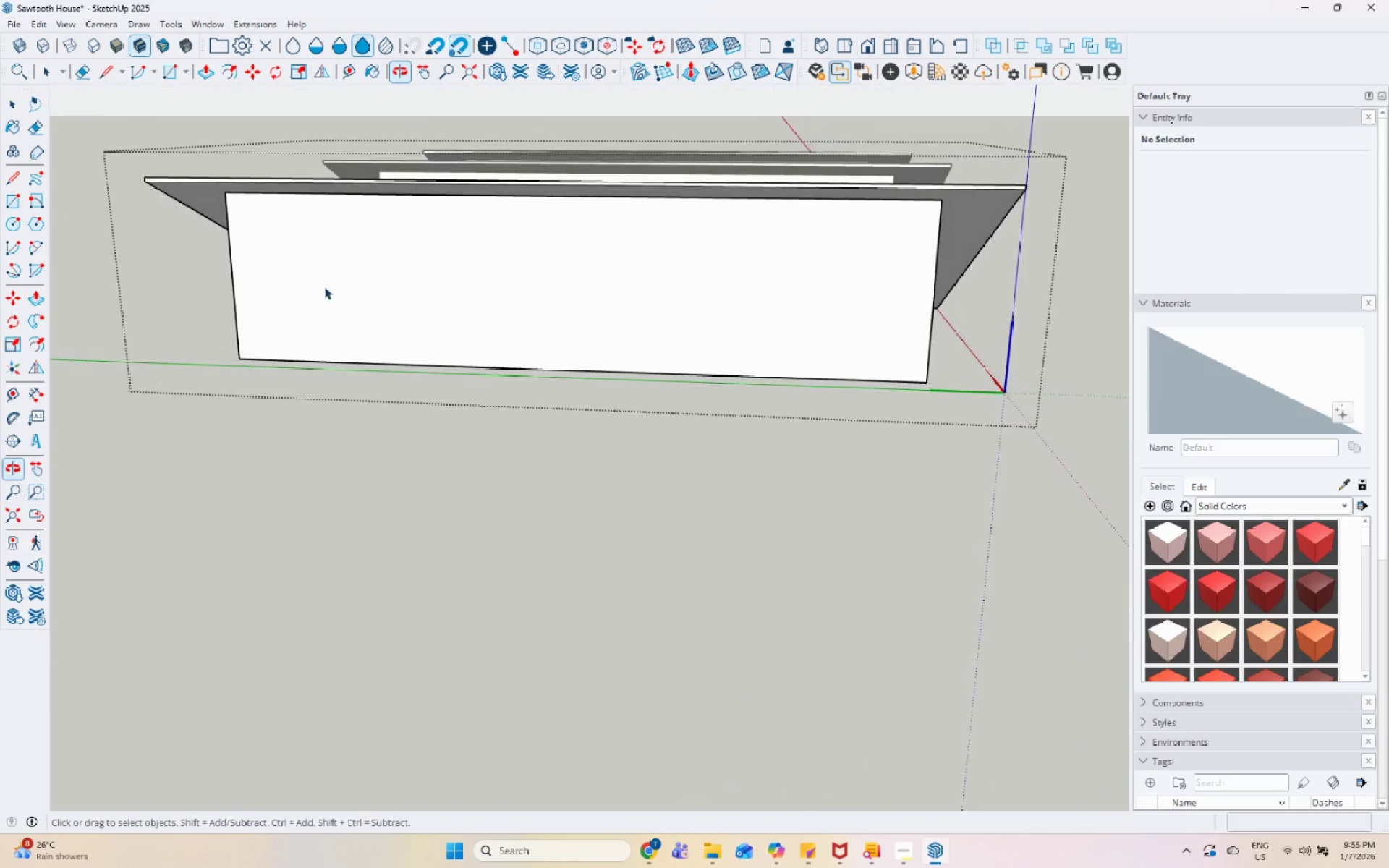 
double_click([338, 276])
 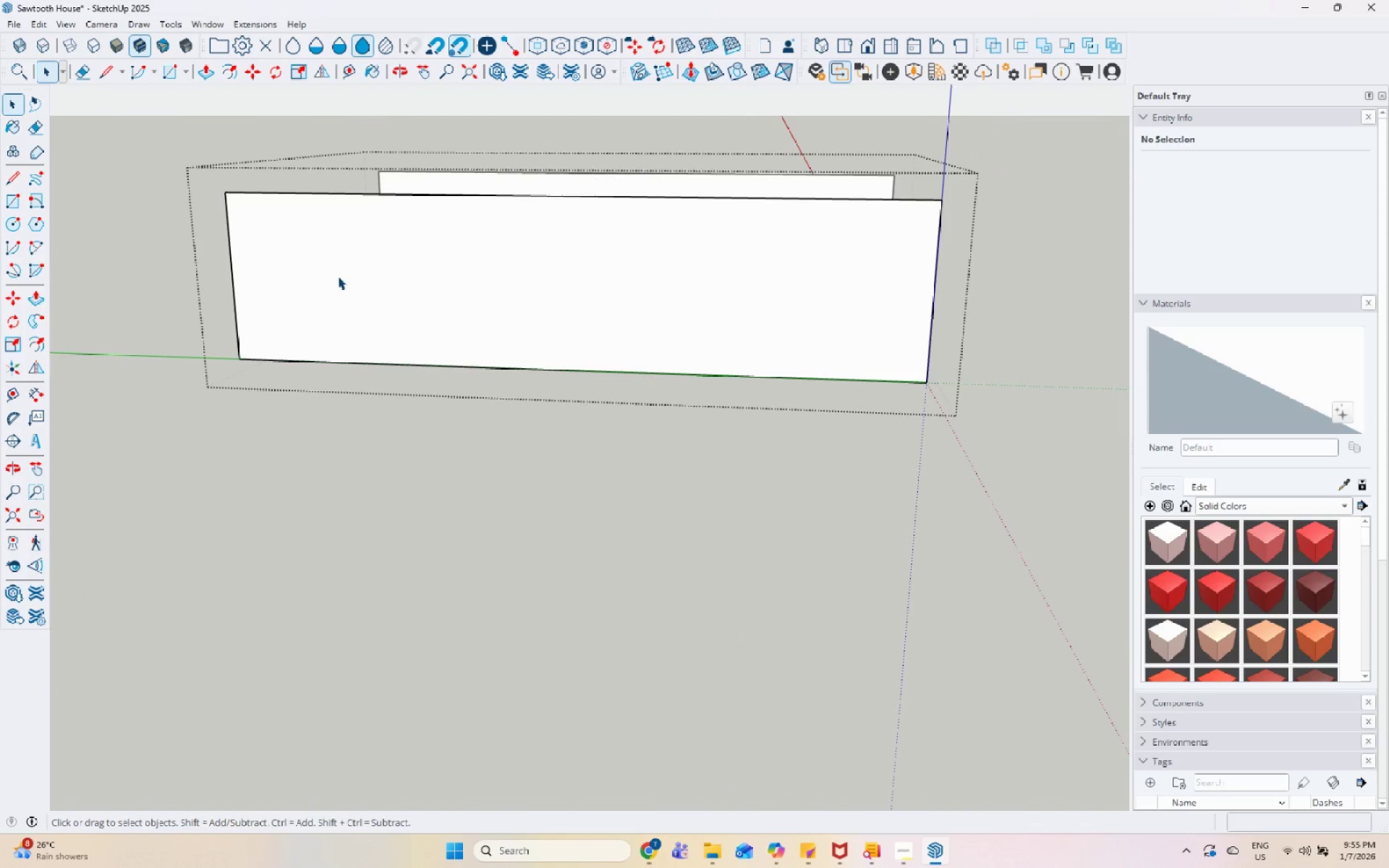 
triple_click([338, 276])
 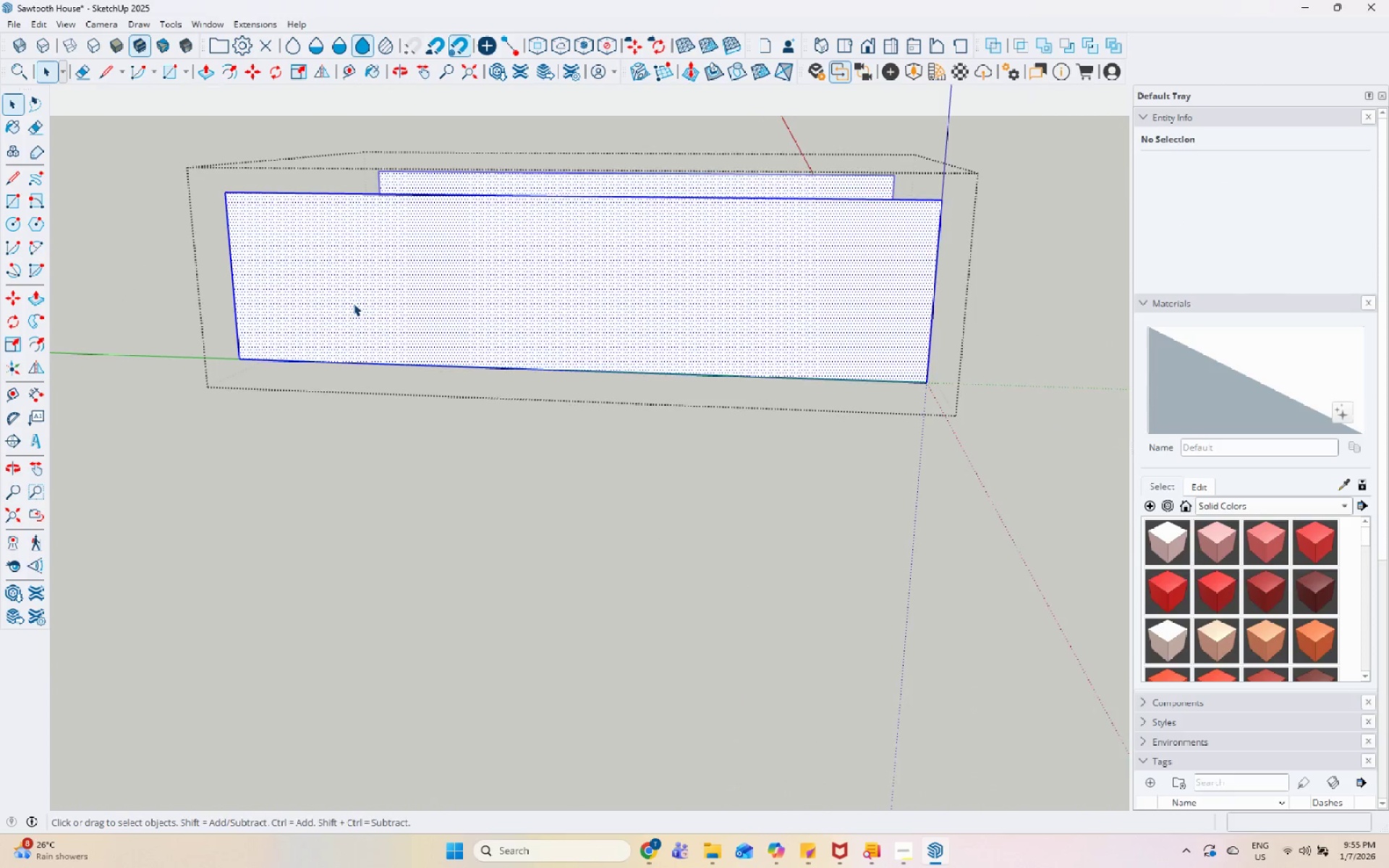 
scroll: coordinate [362, 296], scroll_direction: up, amount: 1.0
 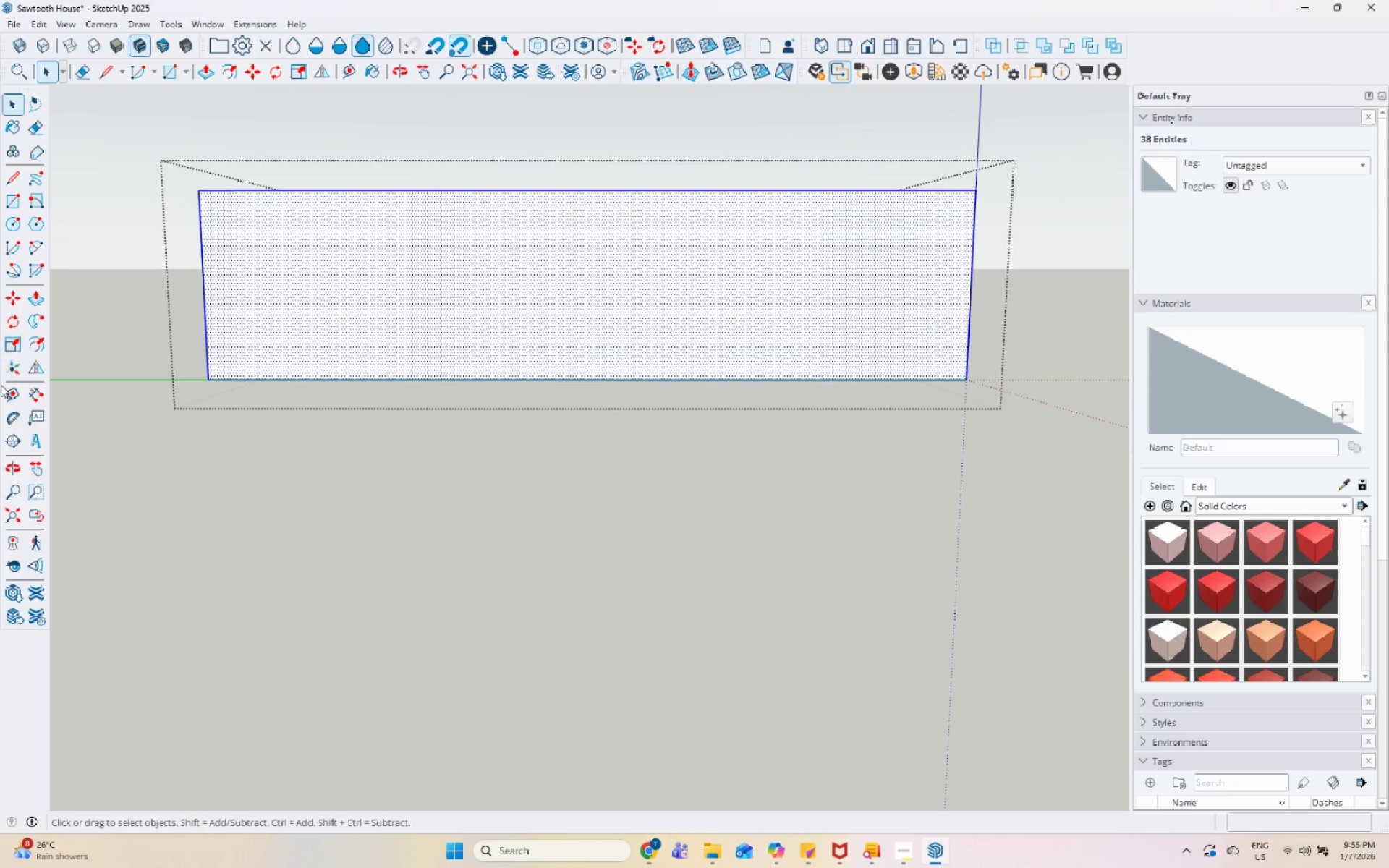 
double_click([5, 391])
 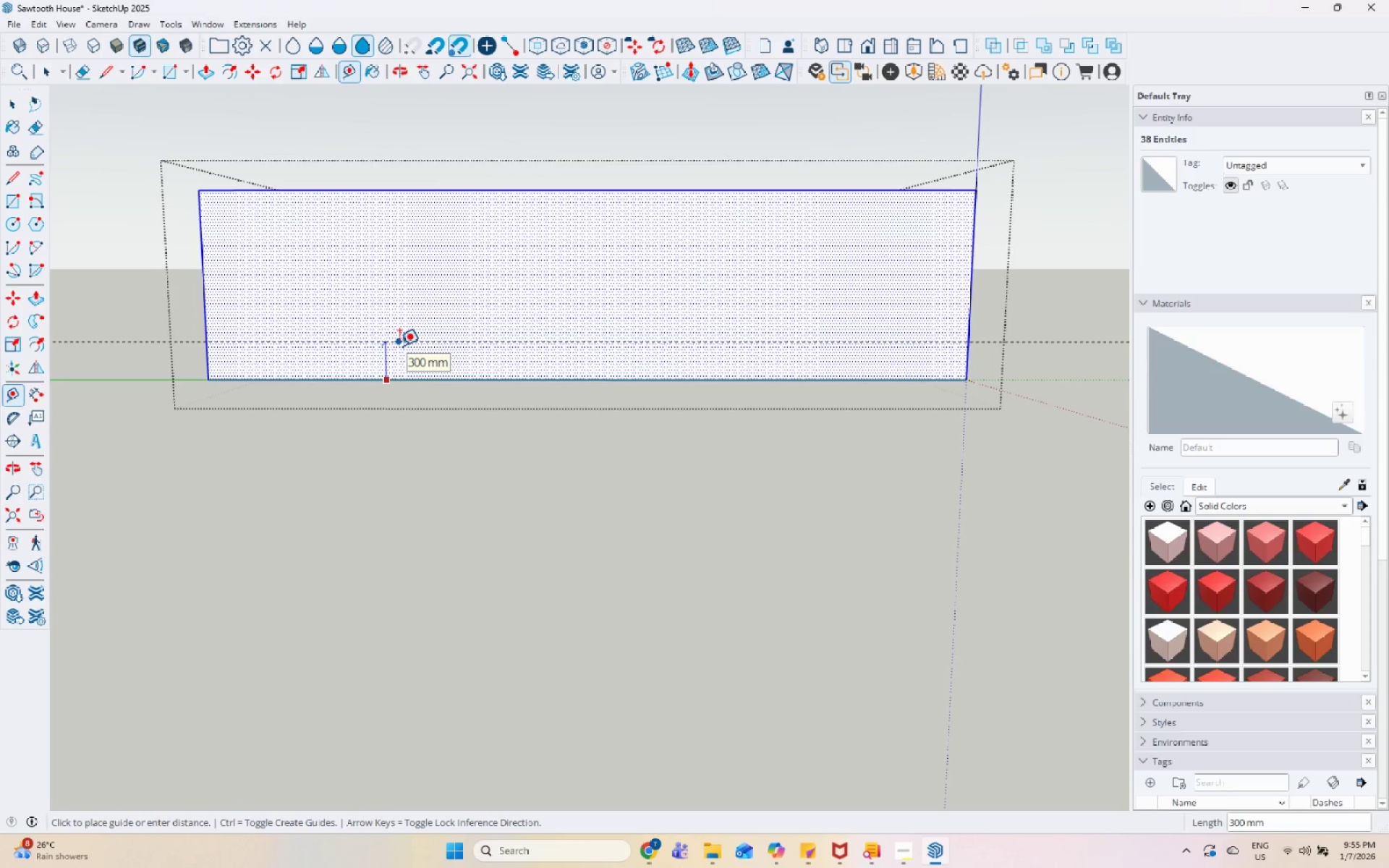 
left_click([399, 346])
 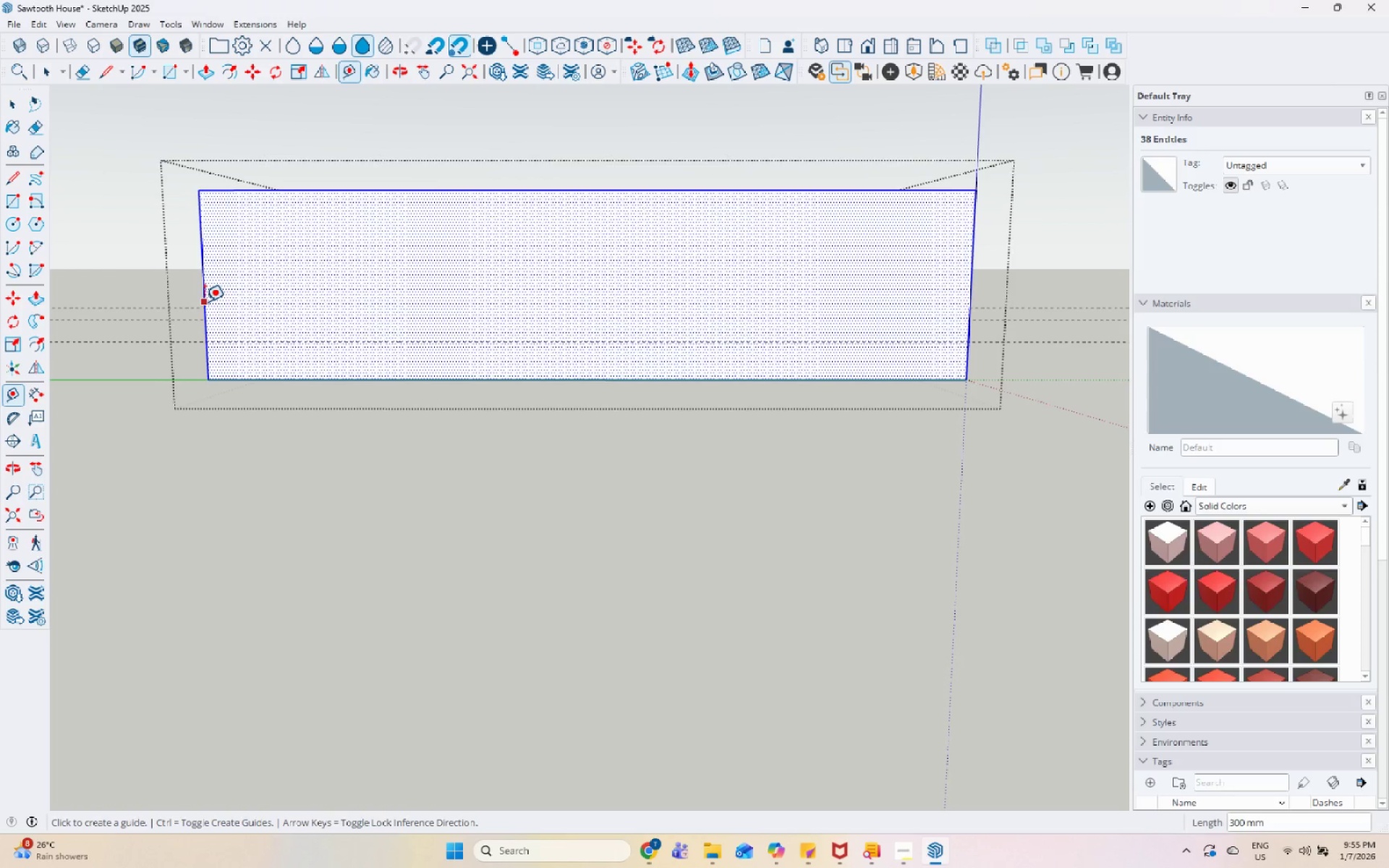 
left_click([205, 302])
 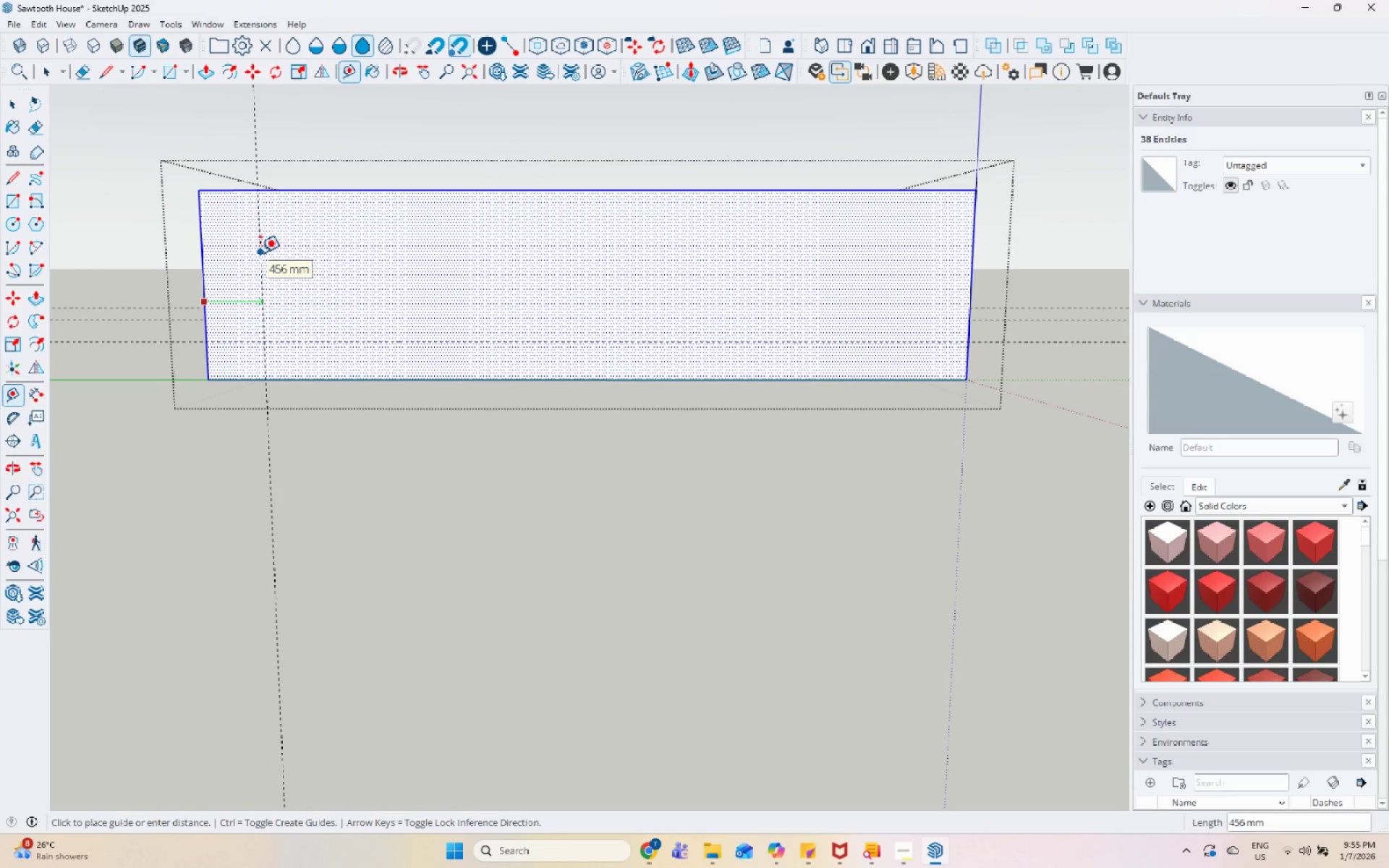 
key(Numpad5)
 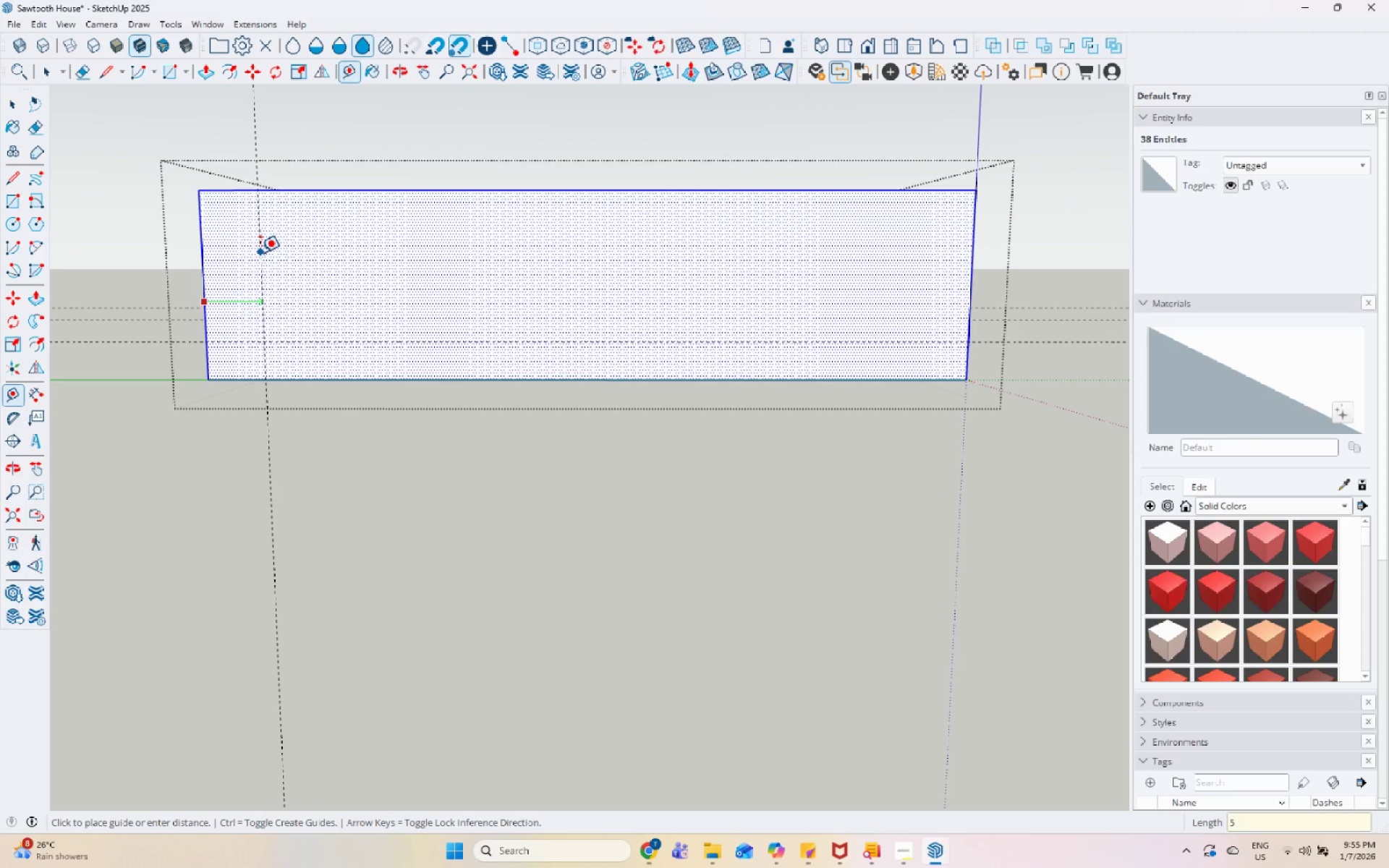 
key(Numpad0)
 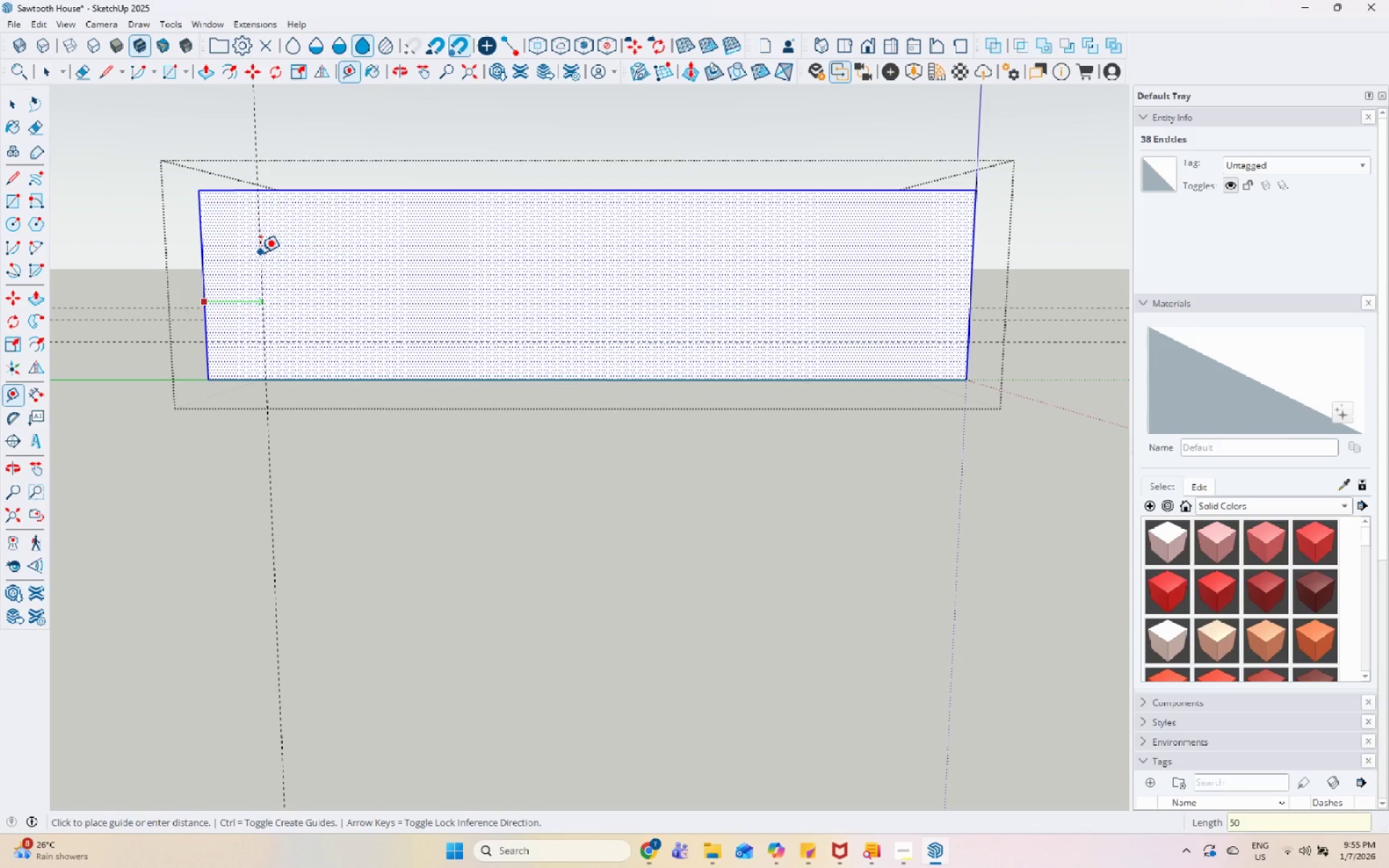 
key(Numpad0)
 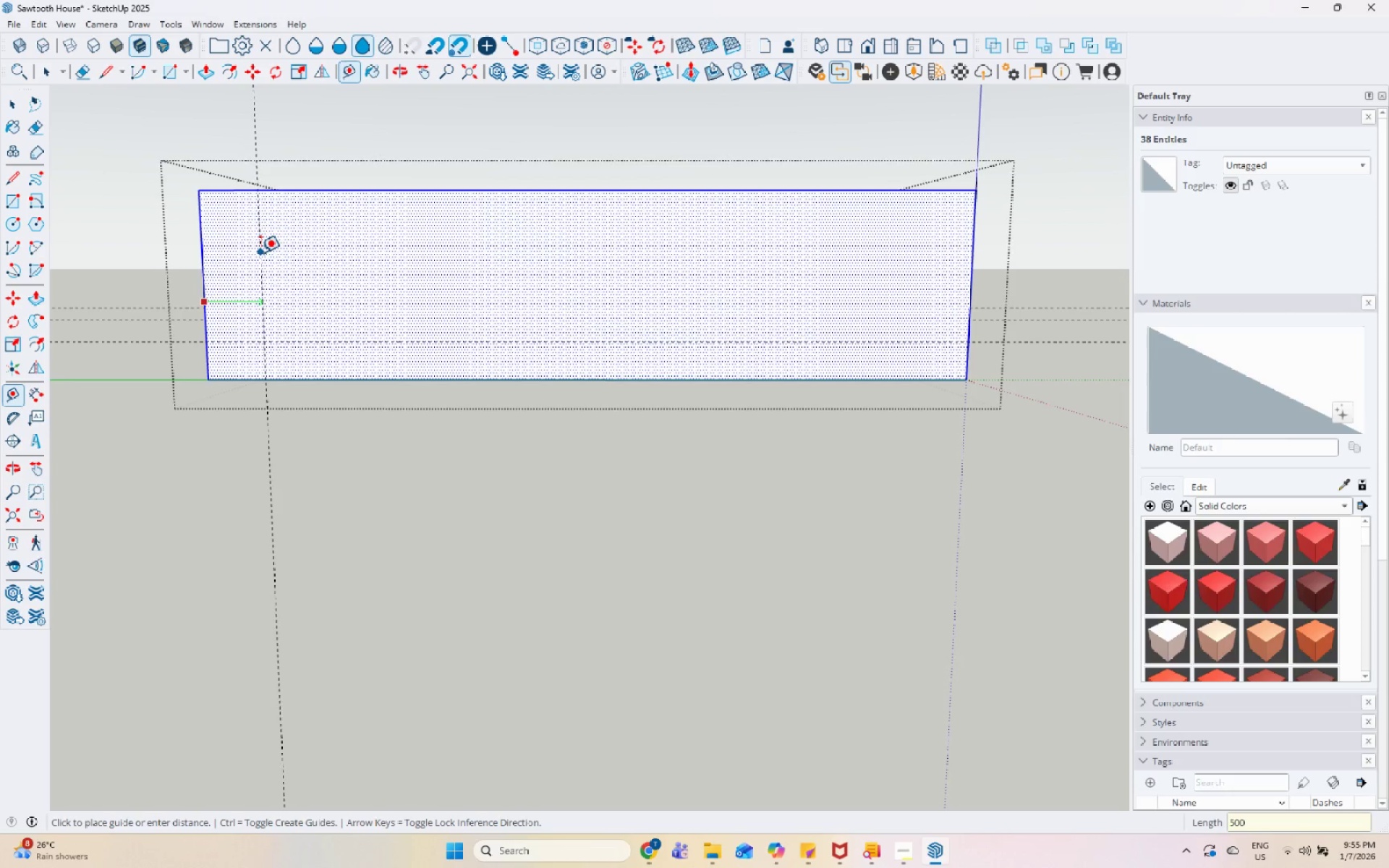 
key(Enter)
 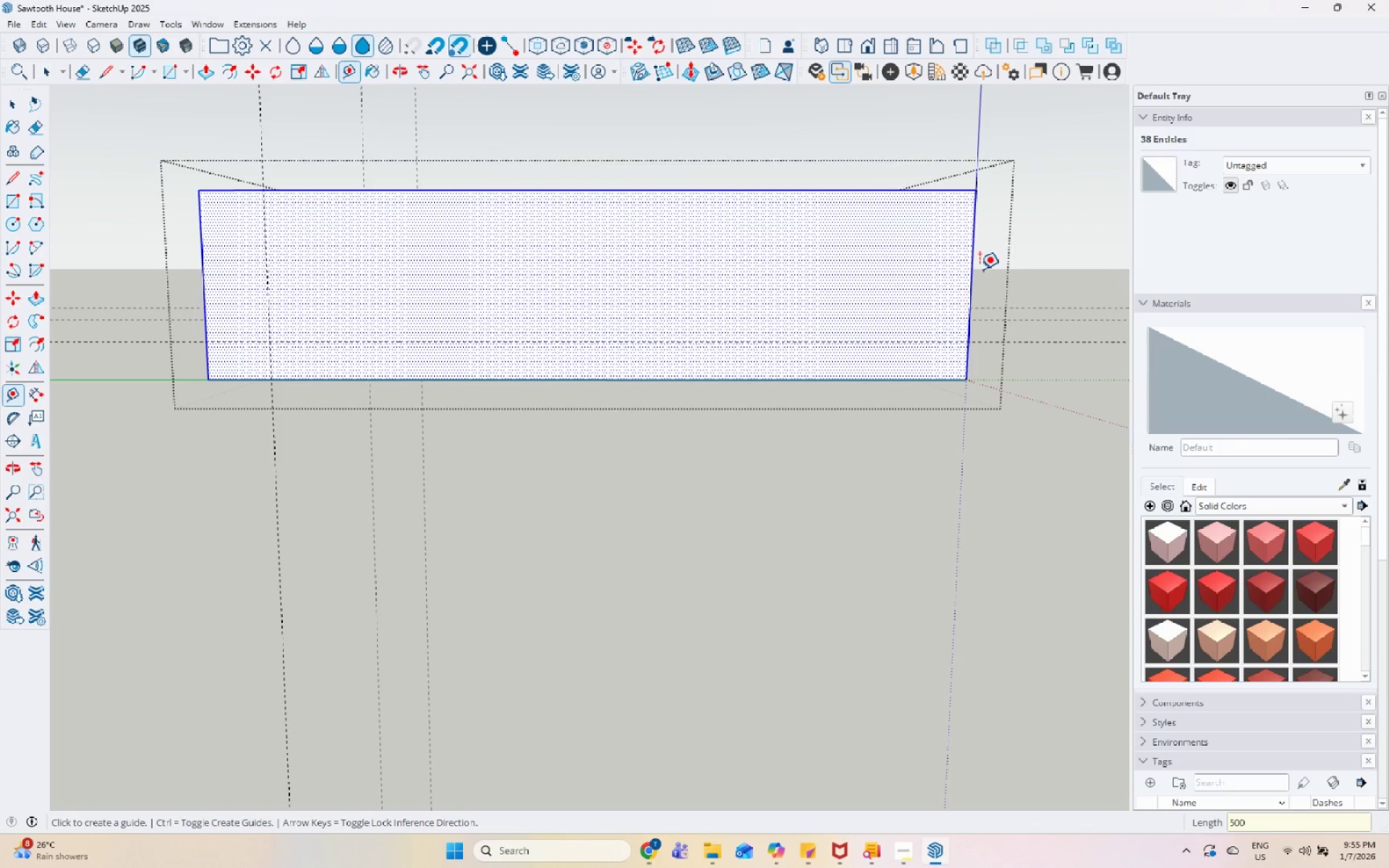 
left_click([969, 269])
 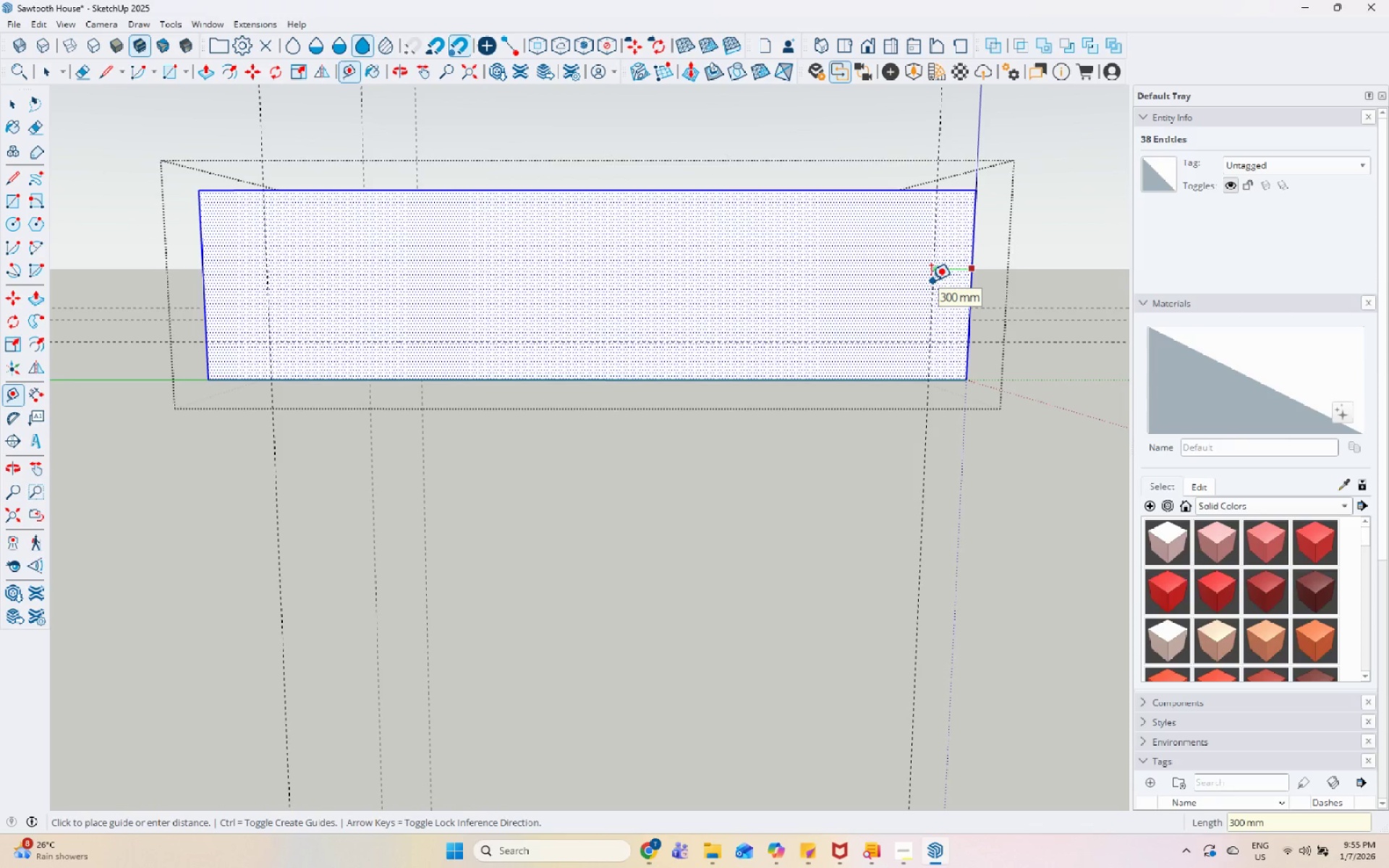 
key(Numpad5)
 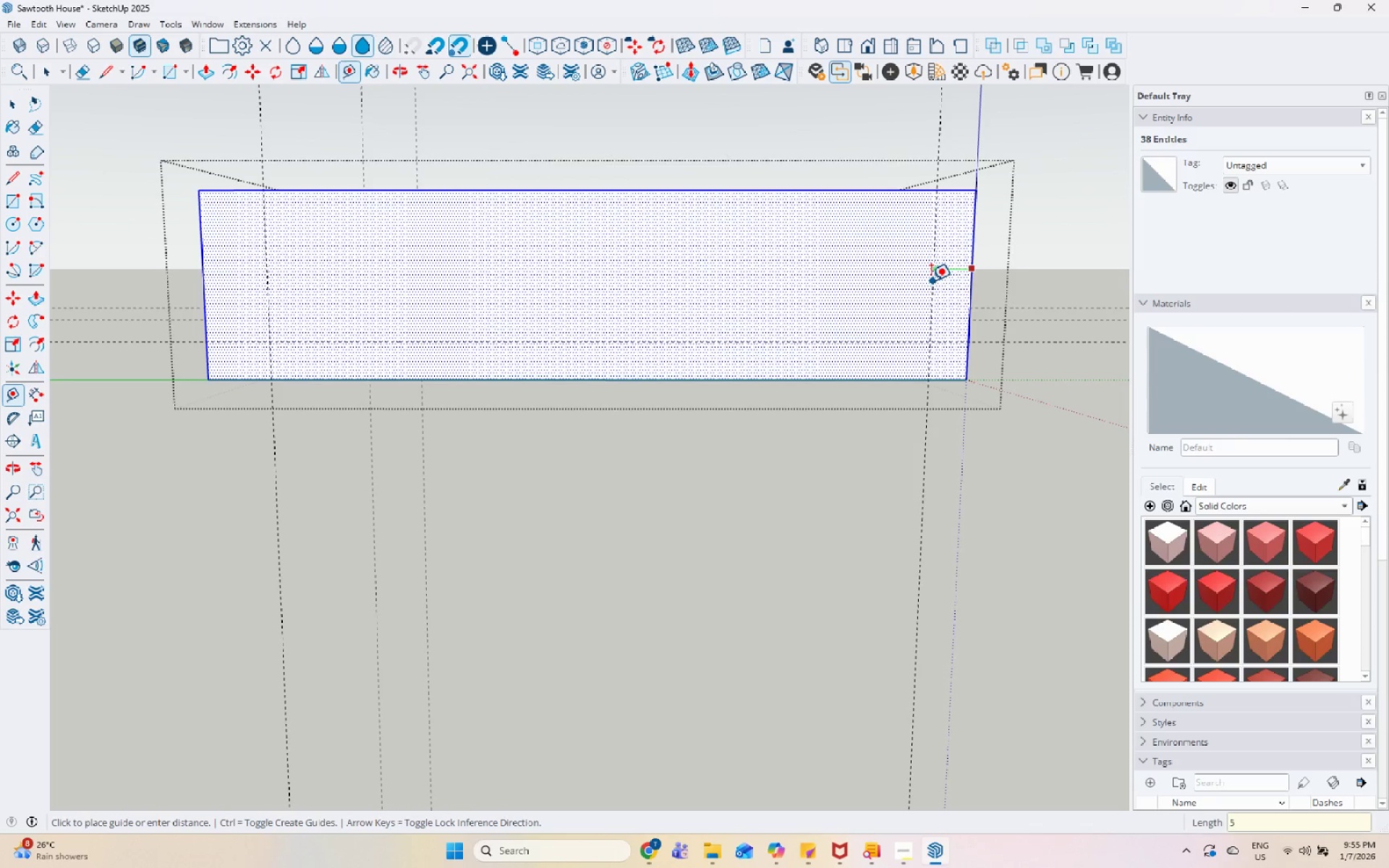 
key(Numpad0)
 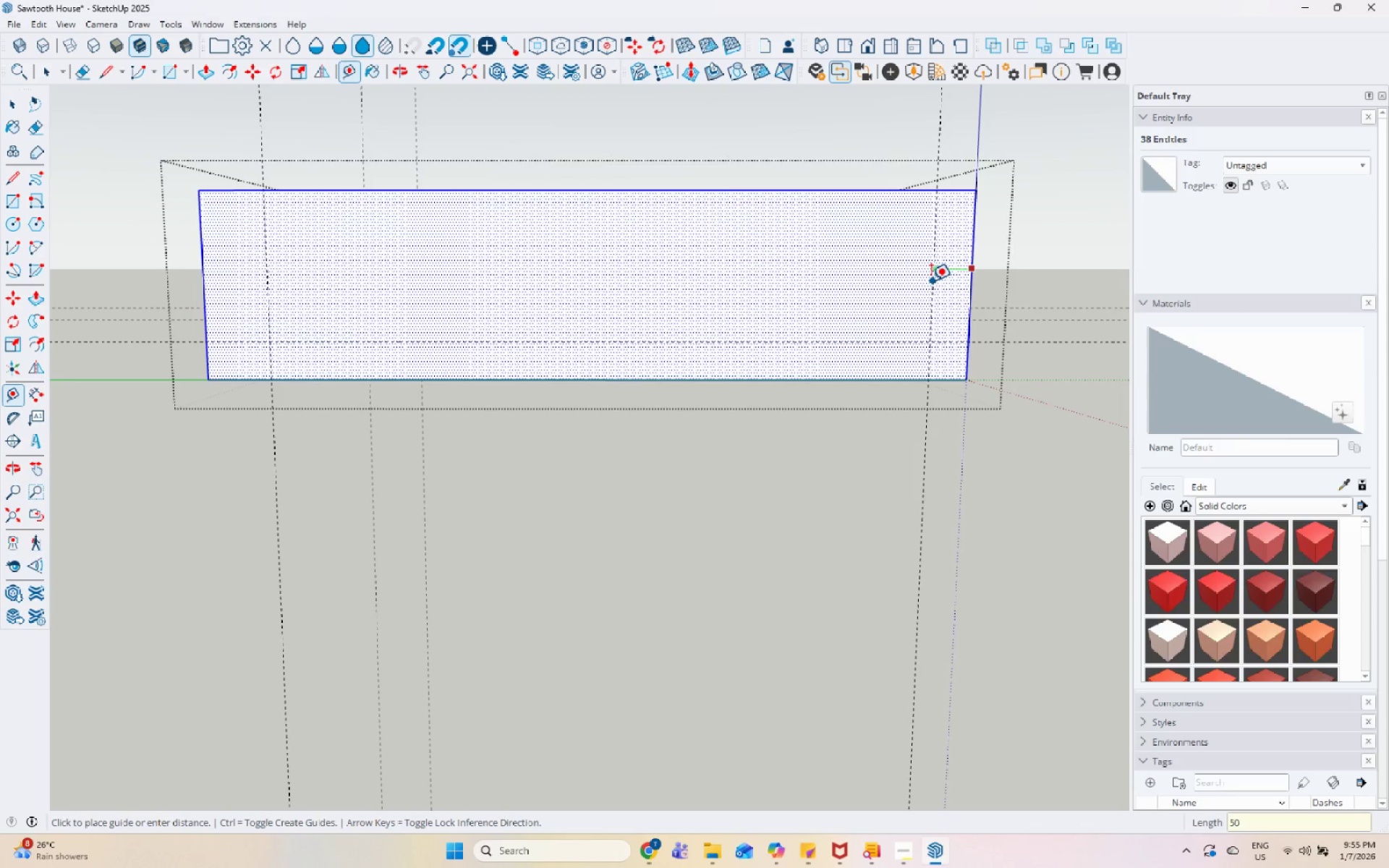 
key(Numpad0)
 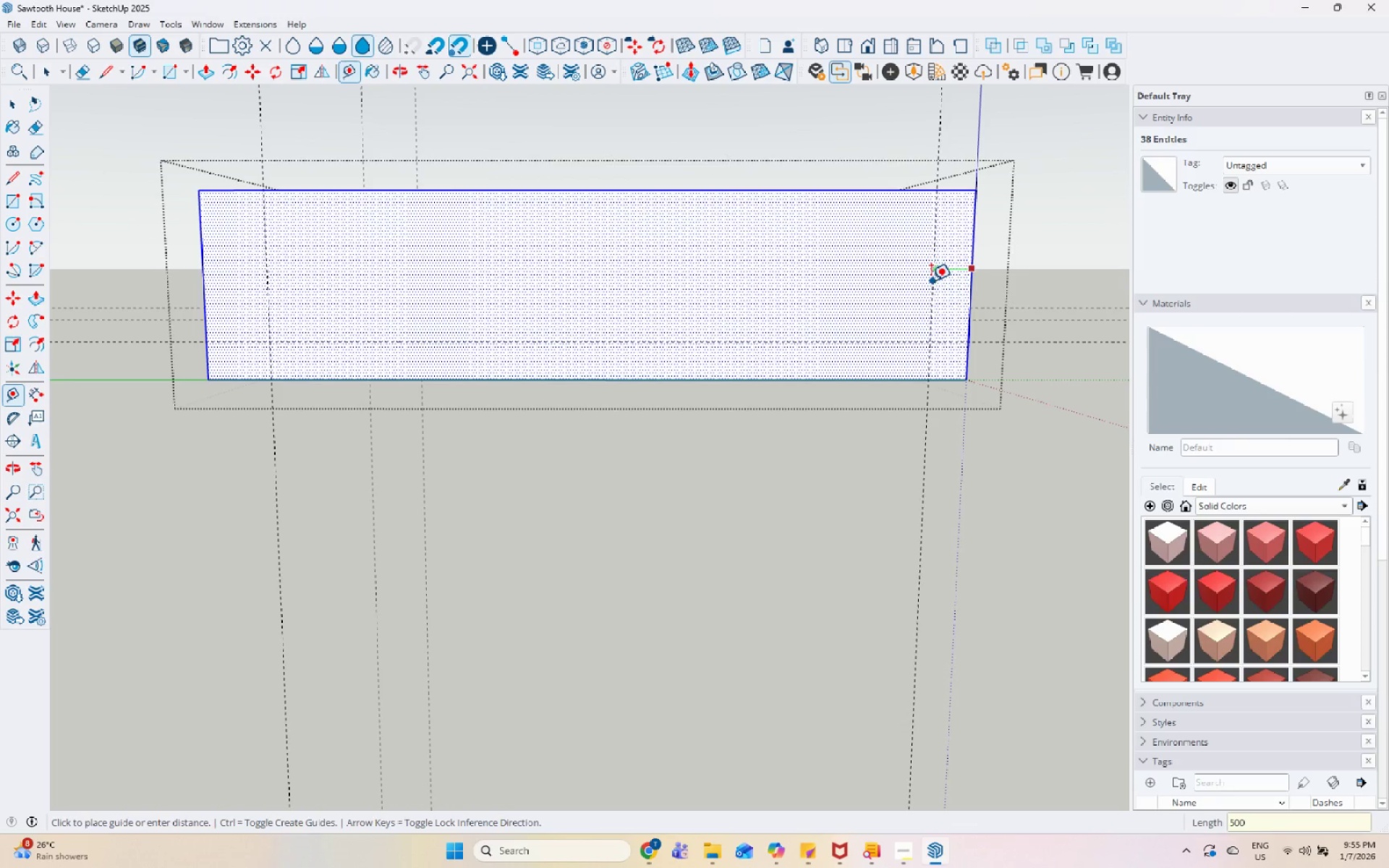 
key(Enter)
 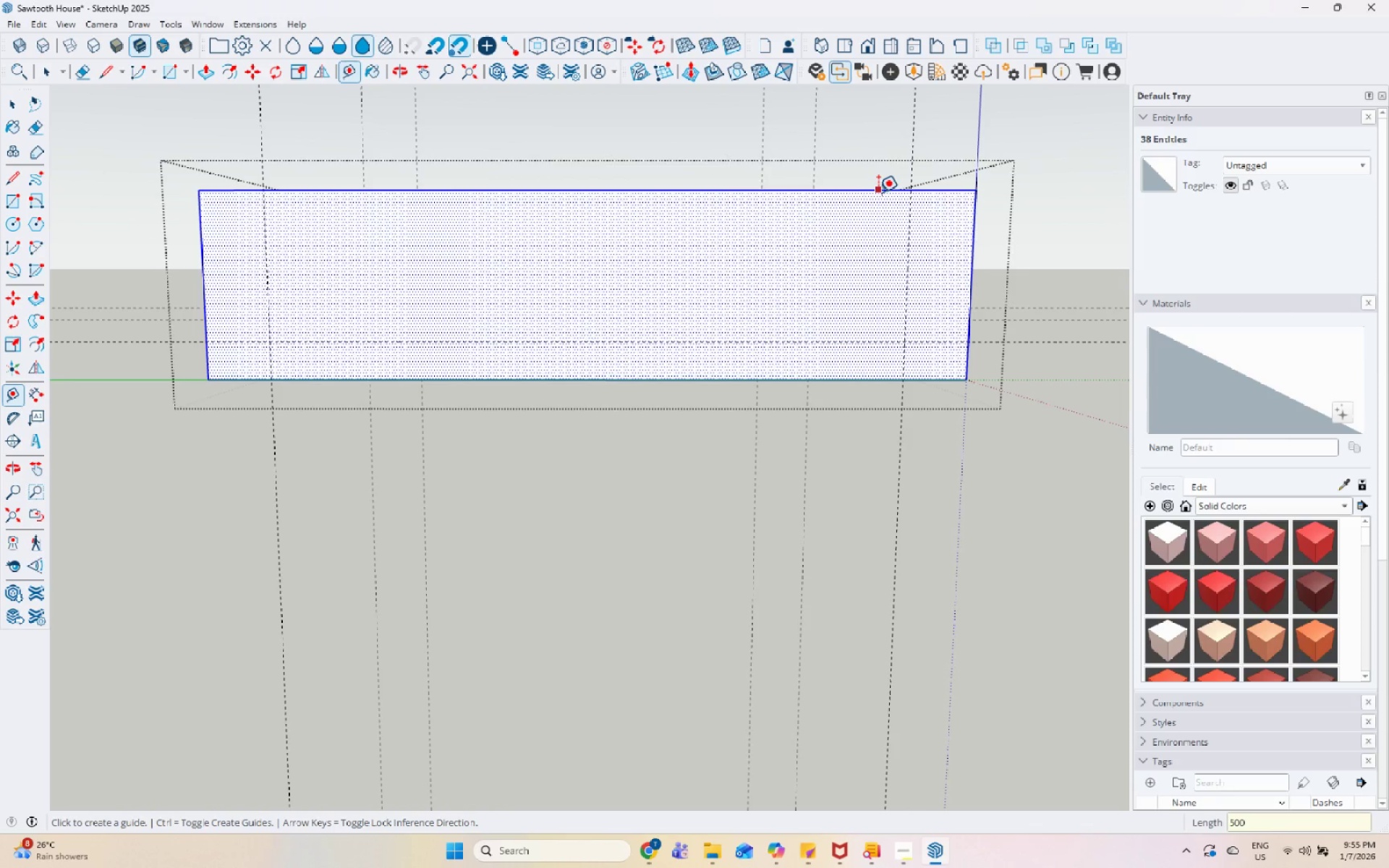 
left_click([878, 190])
 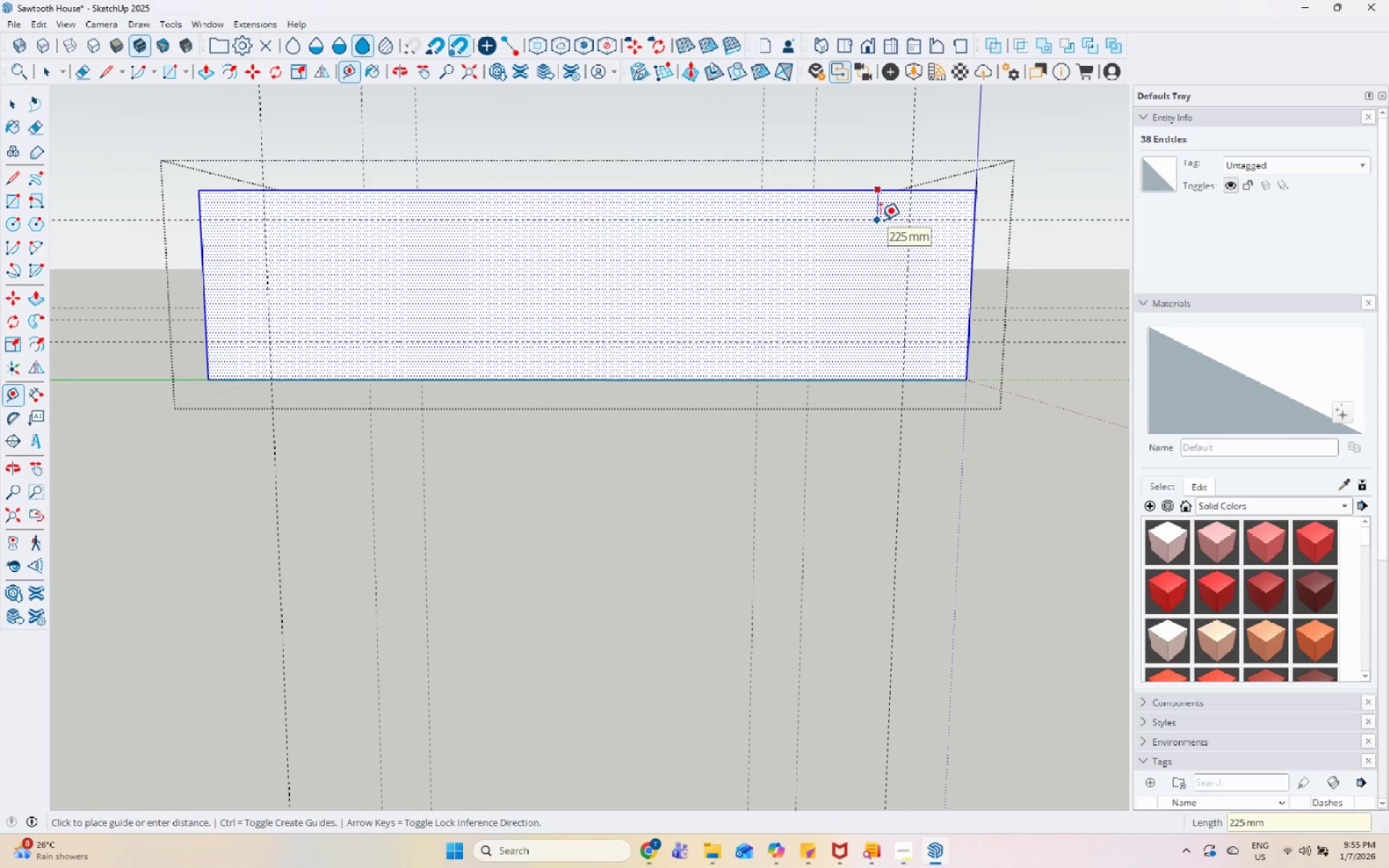 
key(Numpad2)
 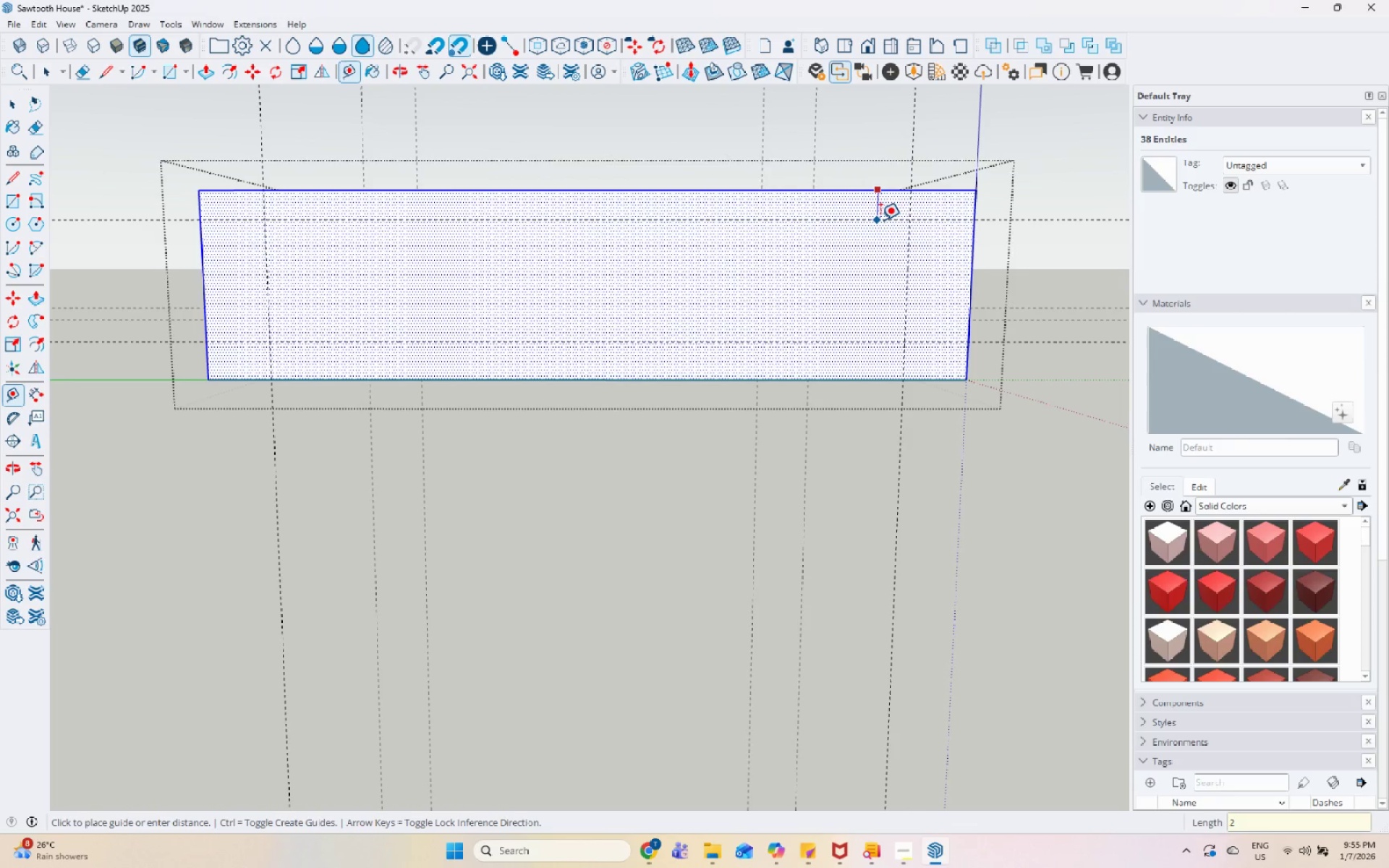 
key(Numpad0)
 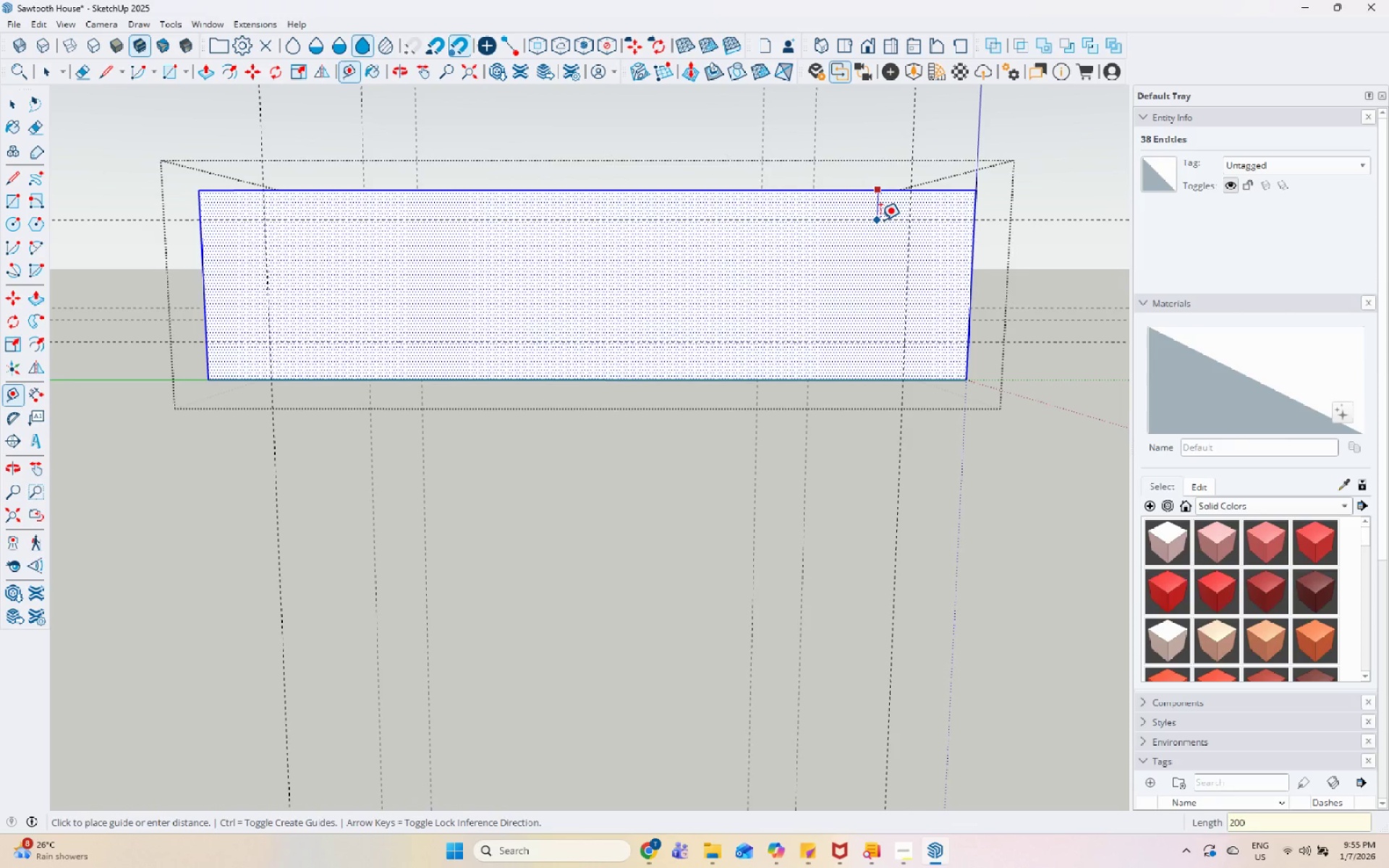 
key(Numpad0)
 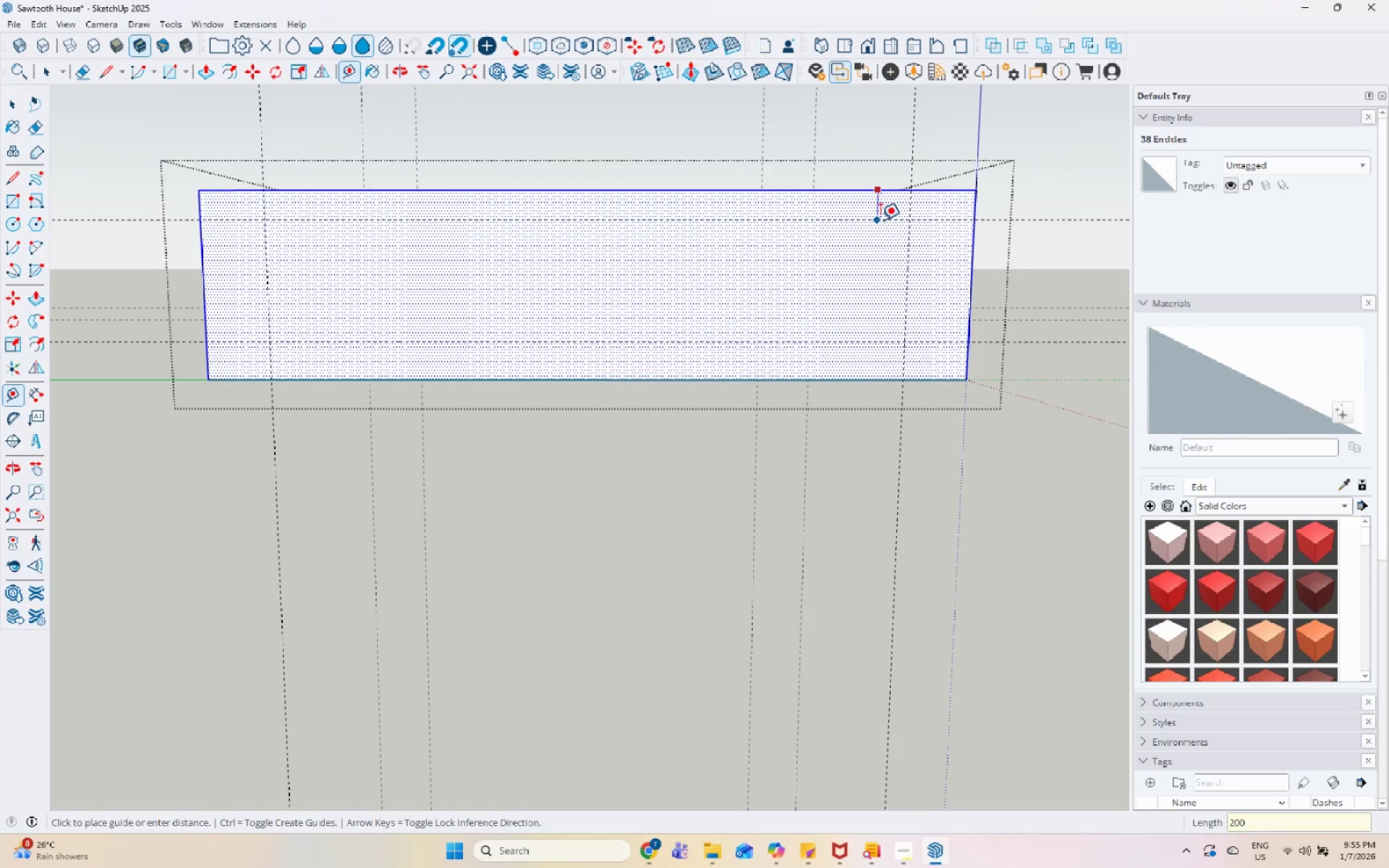 
key(Enter)
 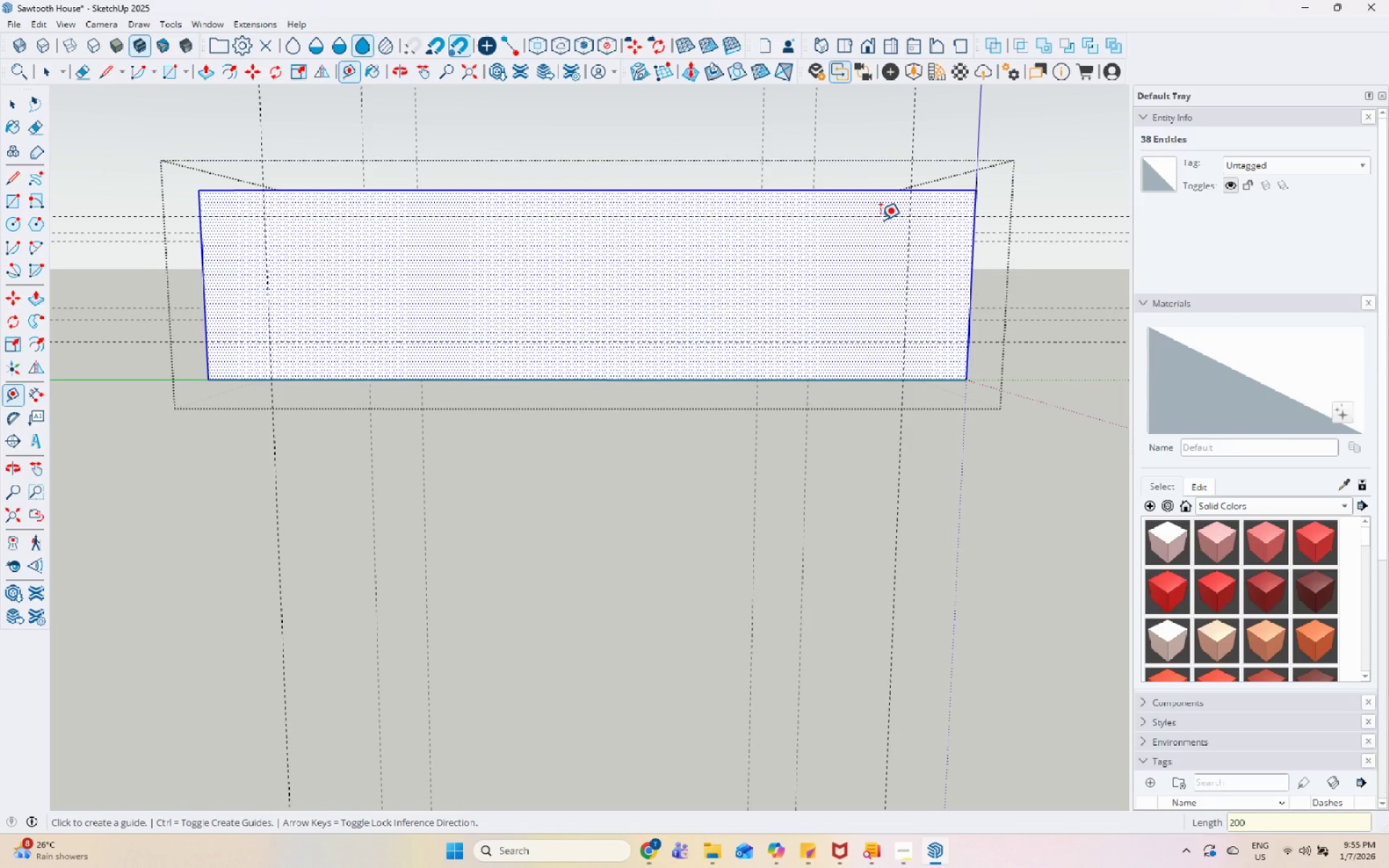 
key(Space)
 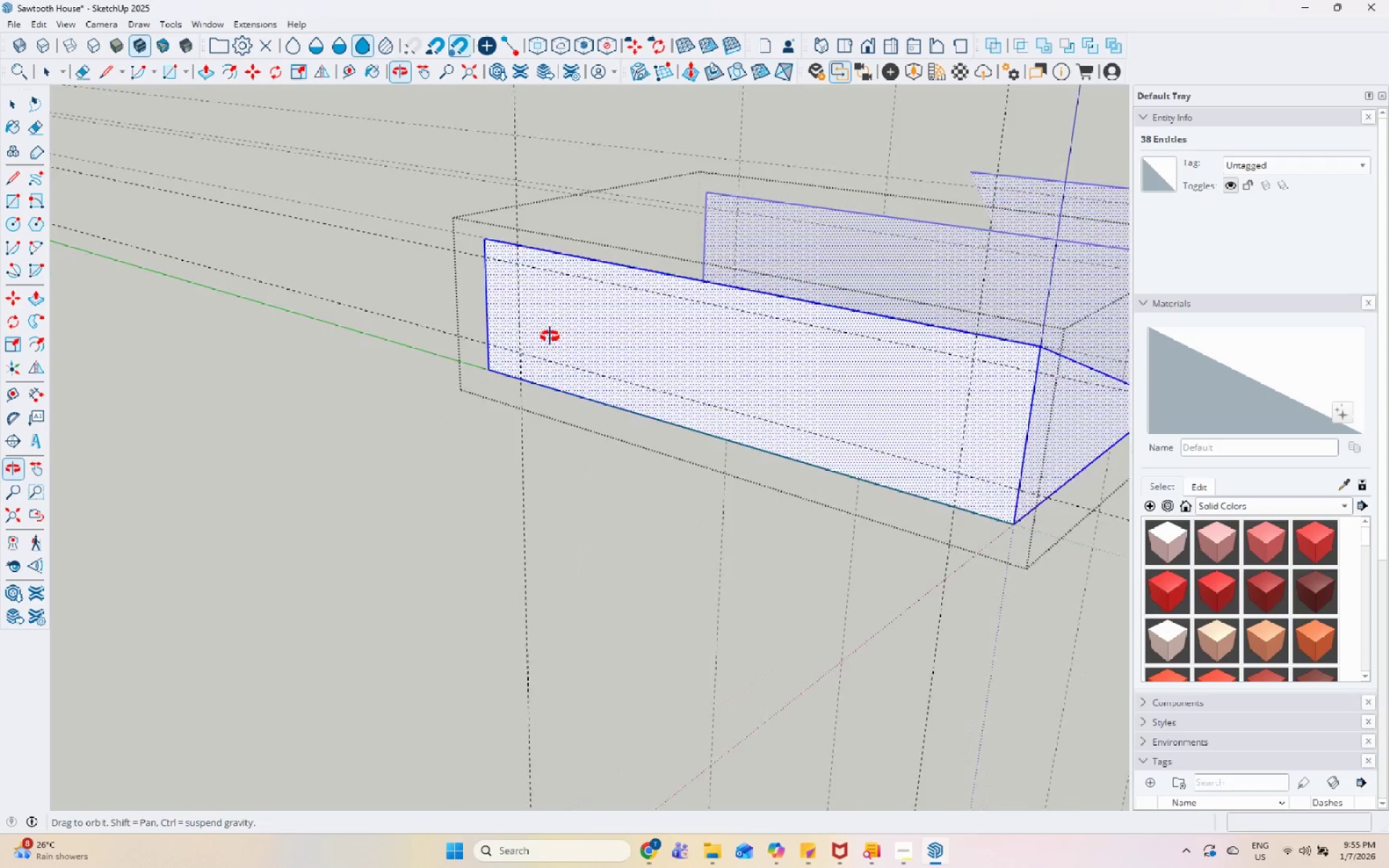 
scroll: coordinate [422, 333], scroll_direction: up, amount: 6.0
 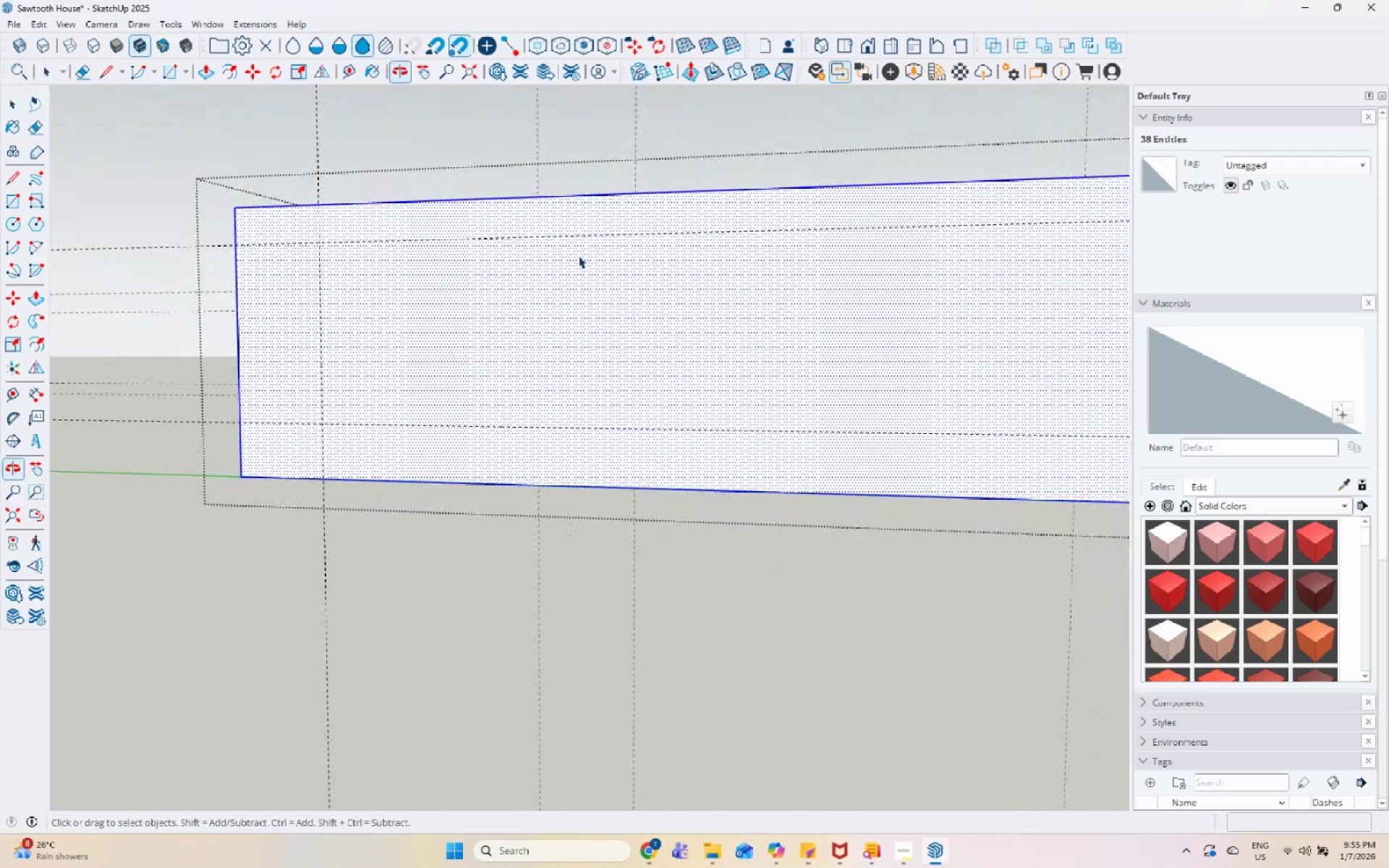 
double_click([427, 328])
 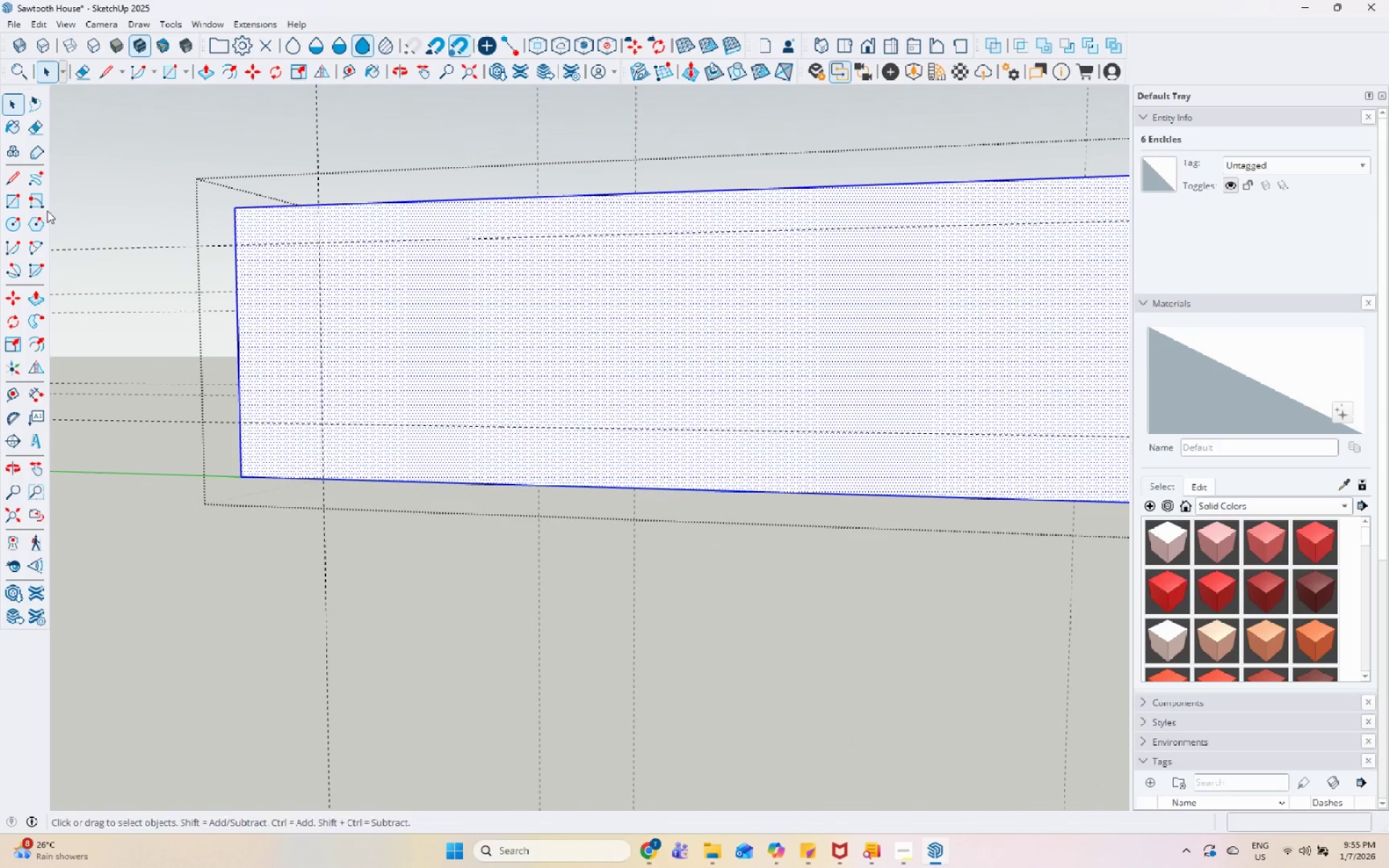 
left_click([12, 204])
 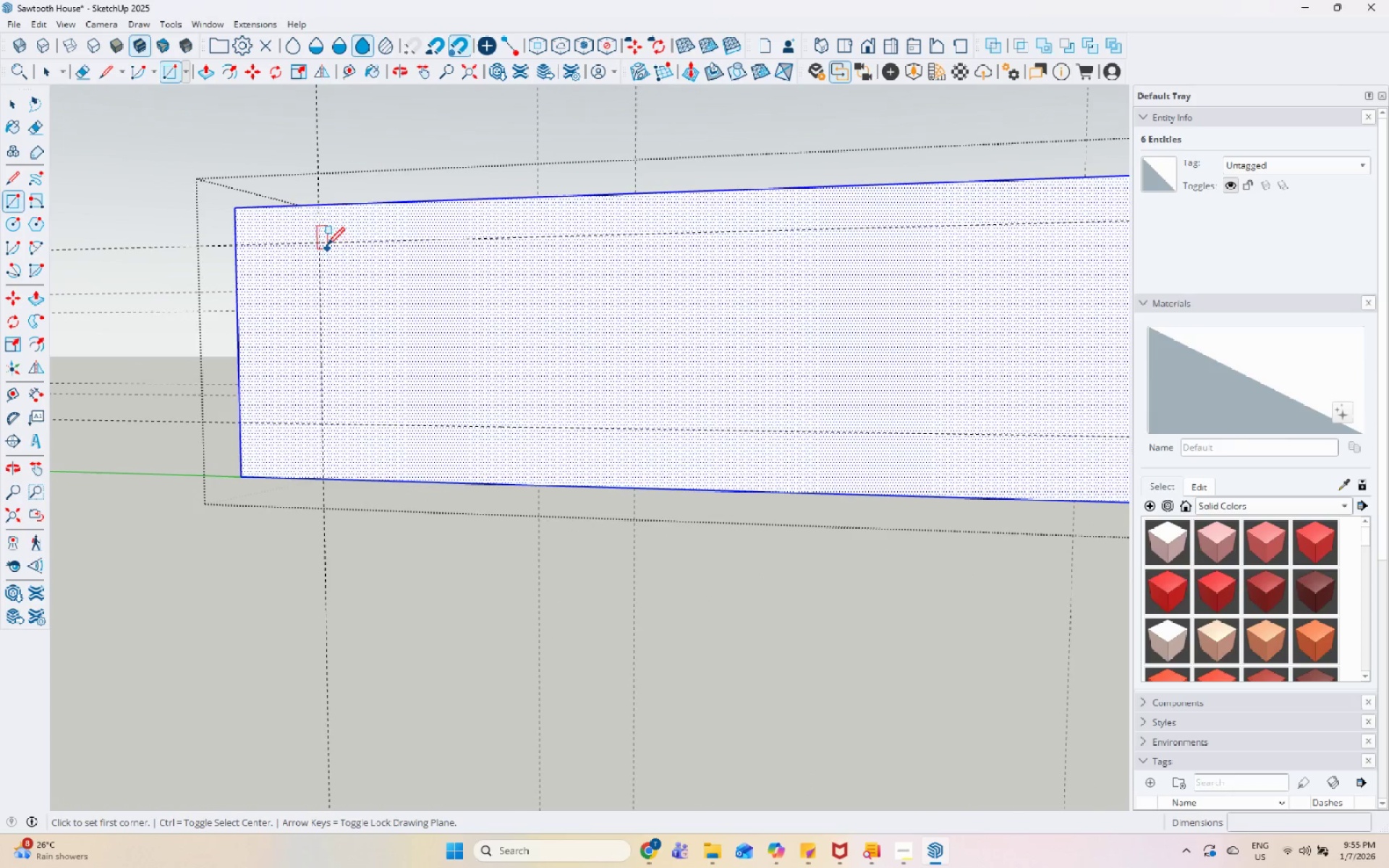 
left_click_drag(start_coordinate=[323, 244], to_coordinate=[334, 250])
 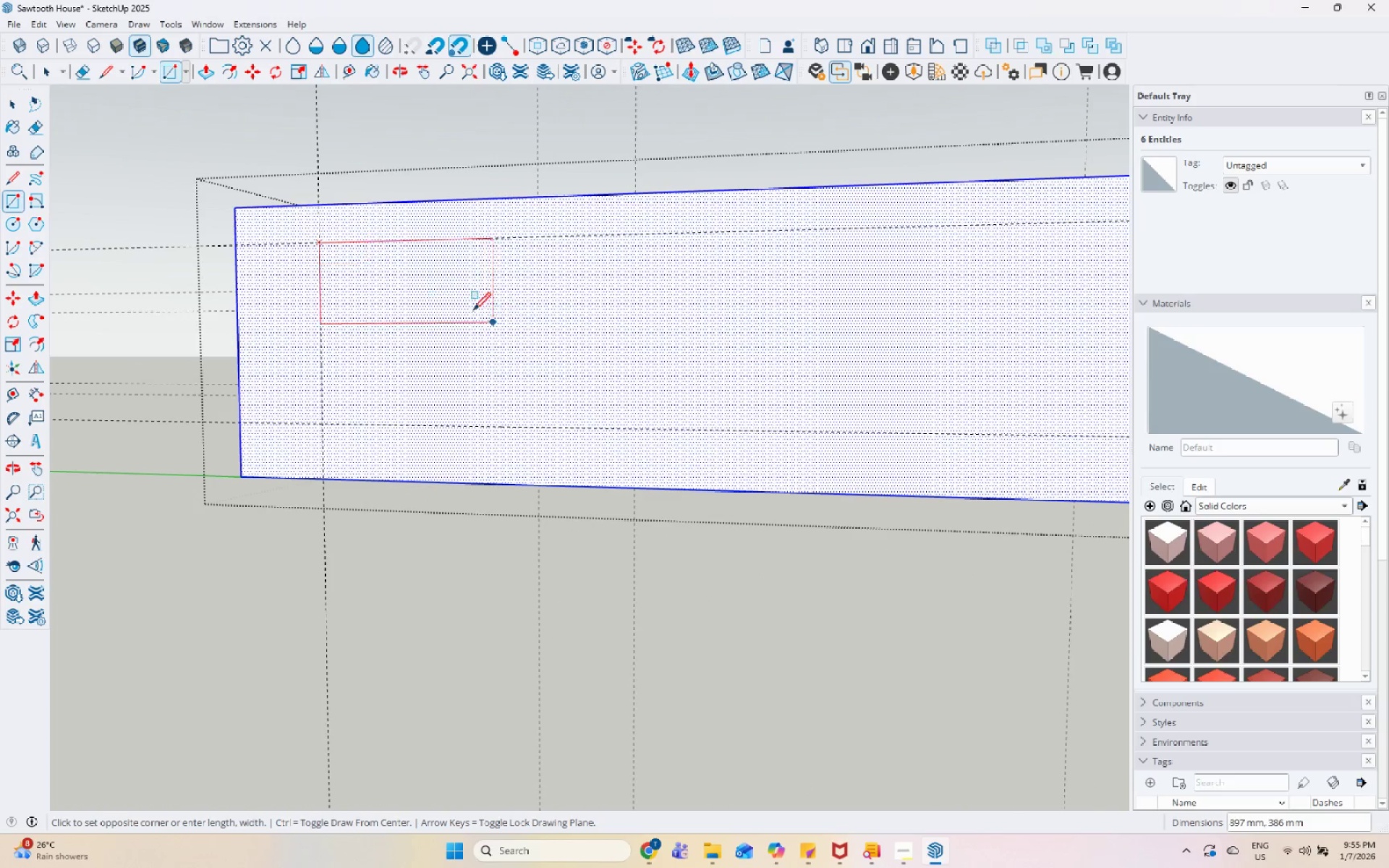 
scroll: coordinate [196, 266], scroll_direction: down, amount: 6.0
 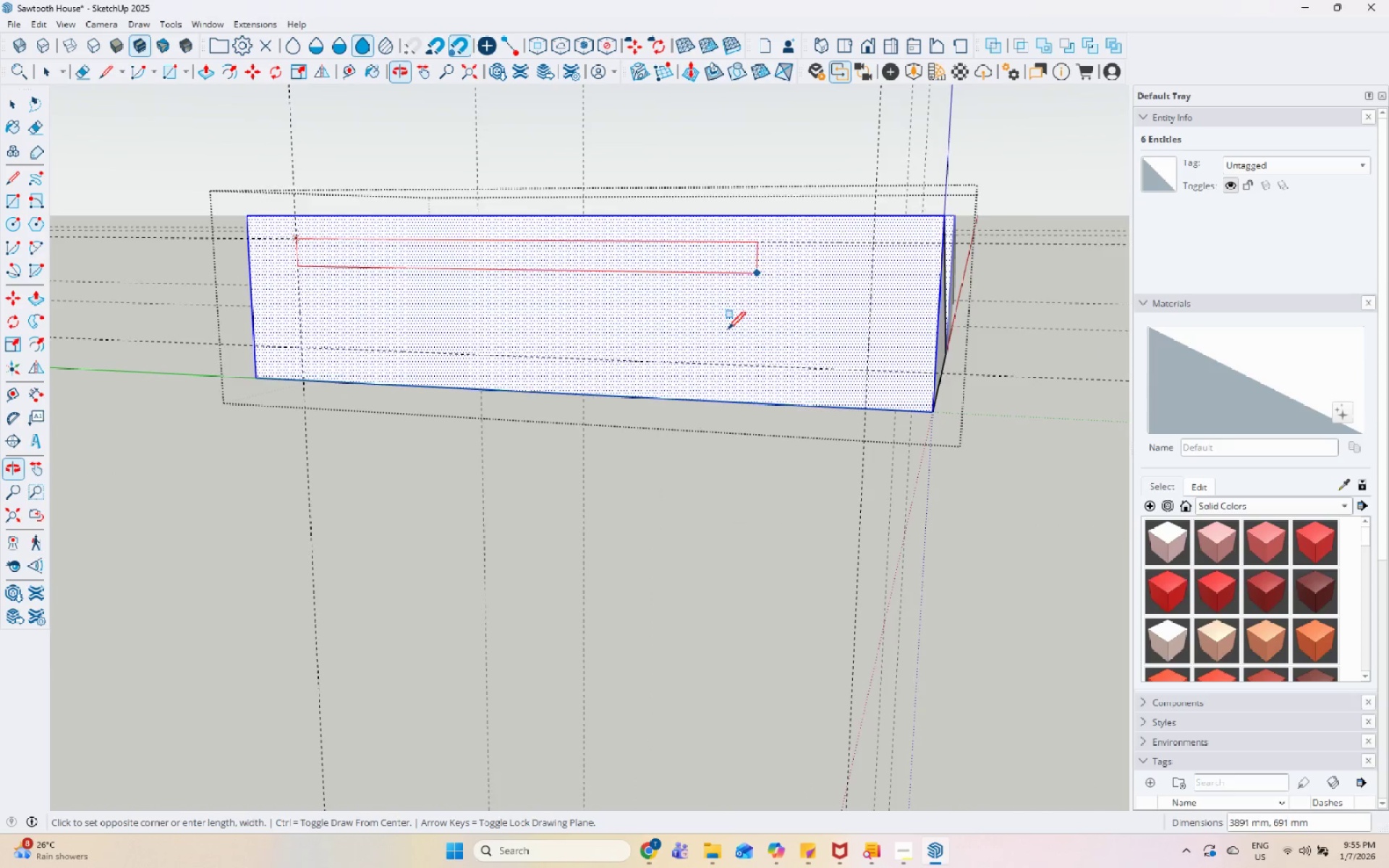 
scroll: coordinate [872, 366], scroll_direction: up, amount: 3.0
 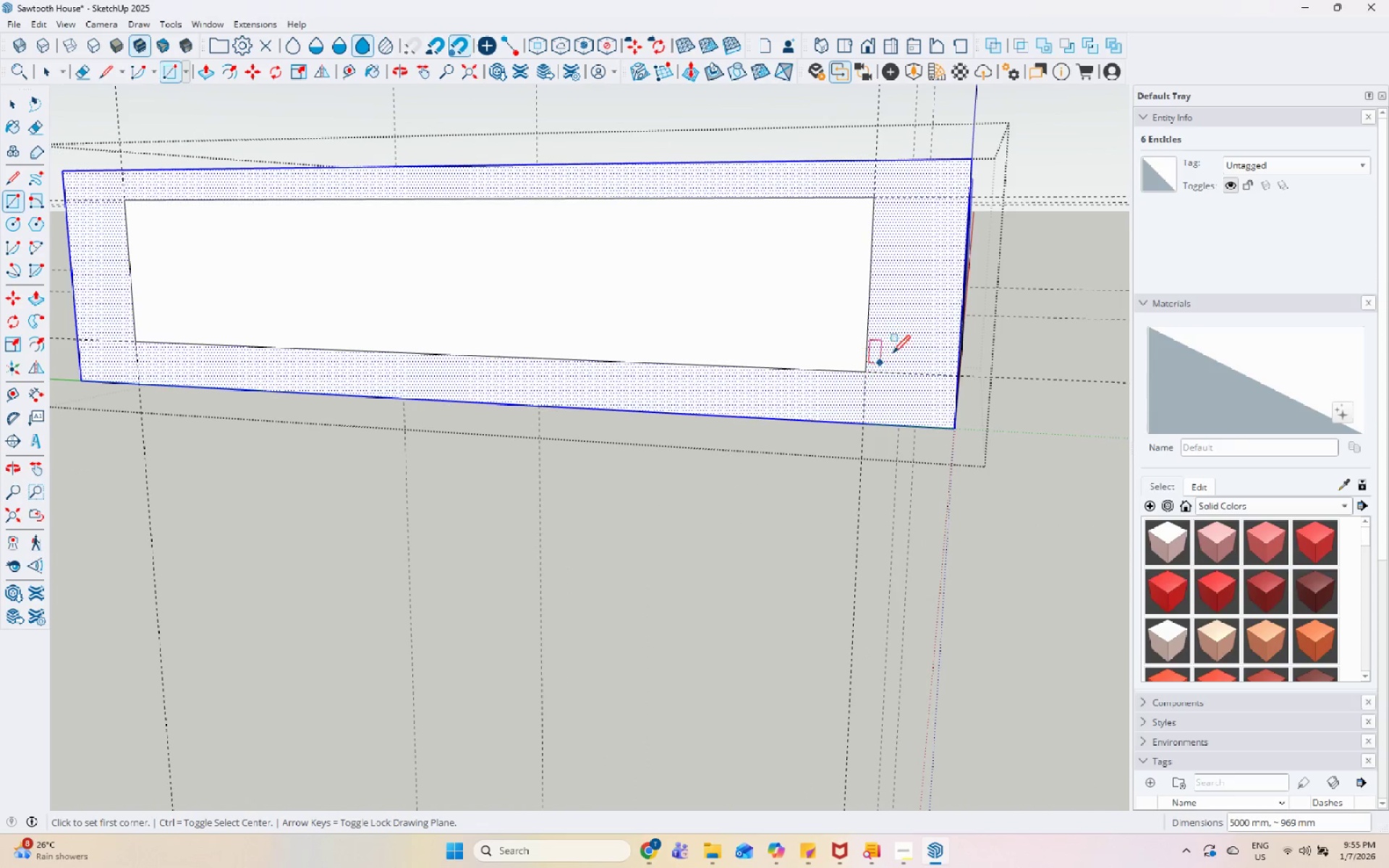 
key(Space)
 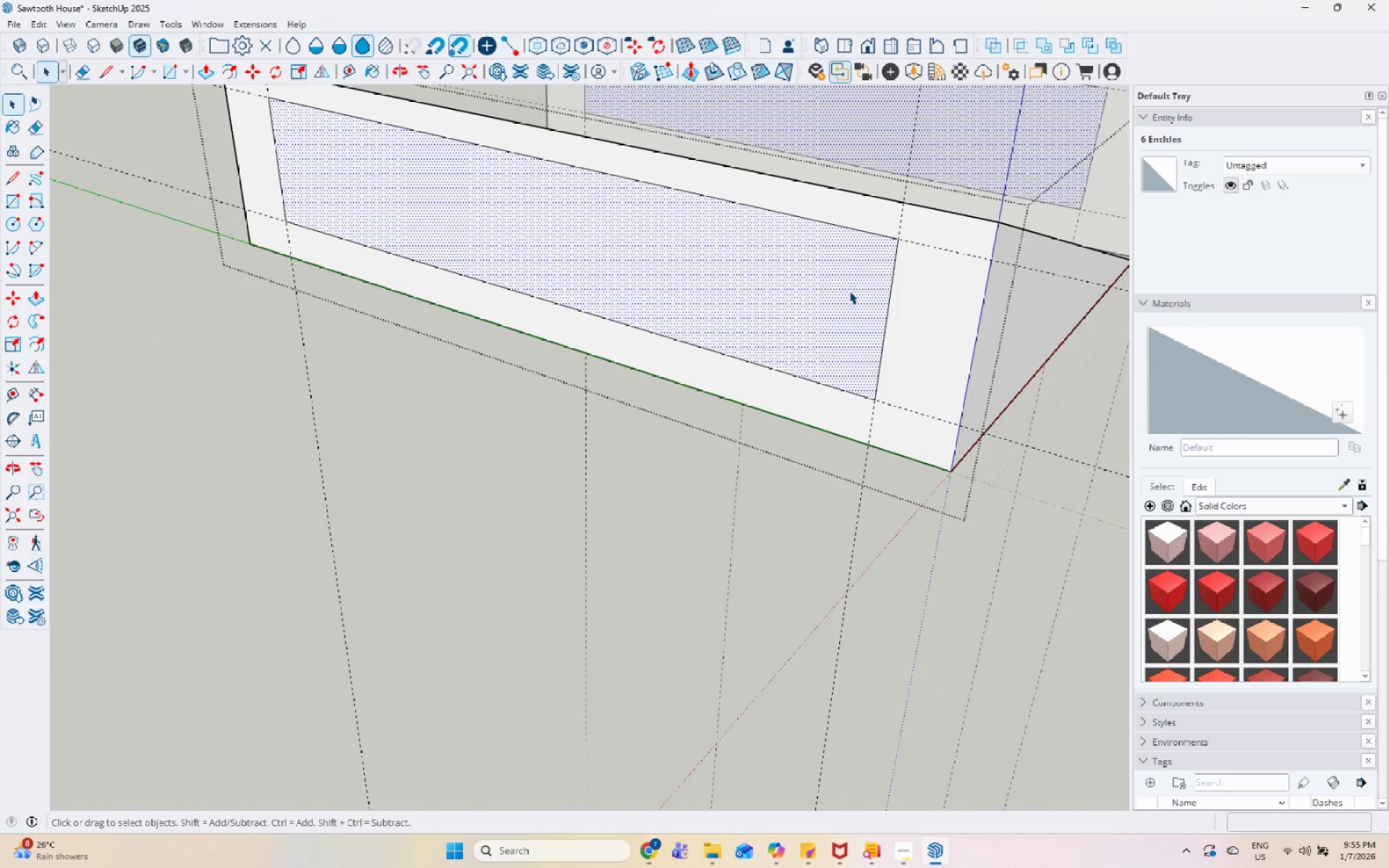 
scroll: coordinate [850, 291], scroll_direction: up, amount: 1.0
 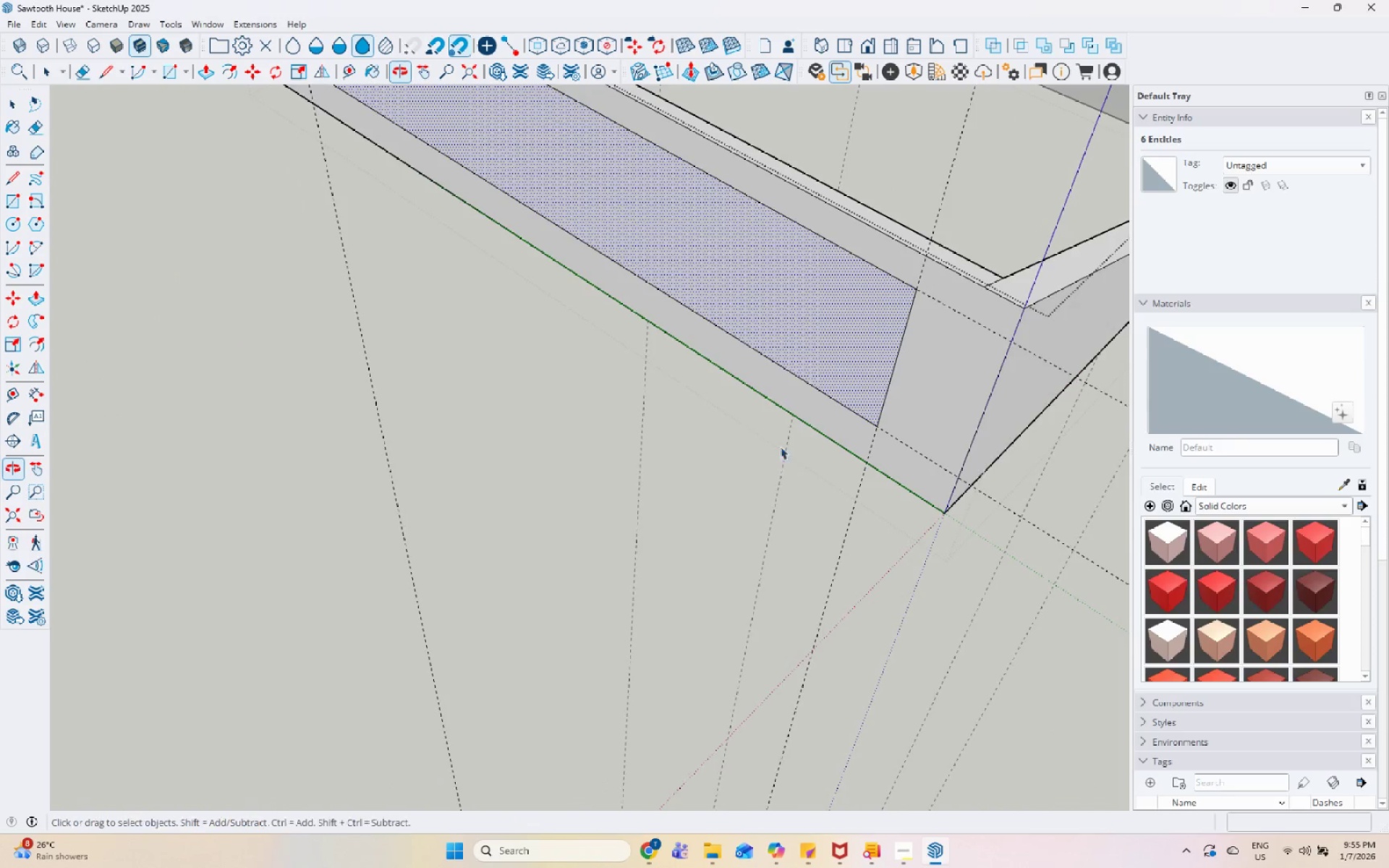 
scroll: coordinate [714, 428], scroll_direction: down, amount: 4.0
 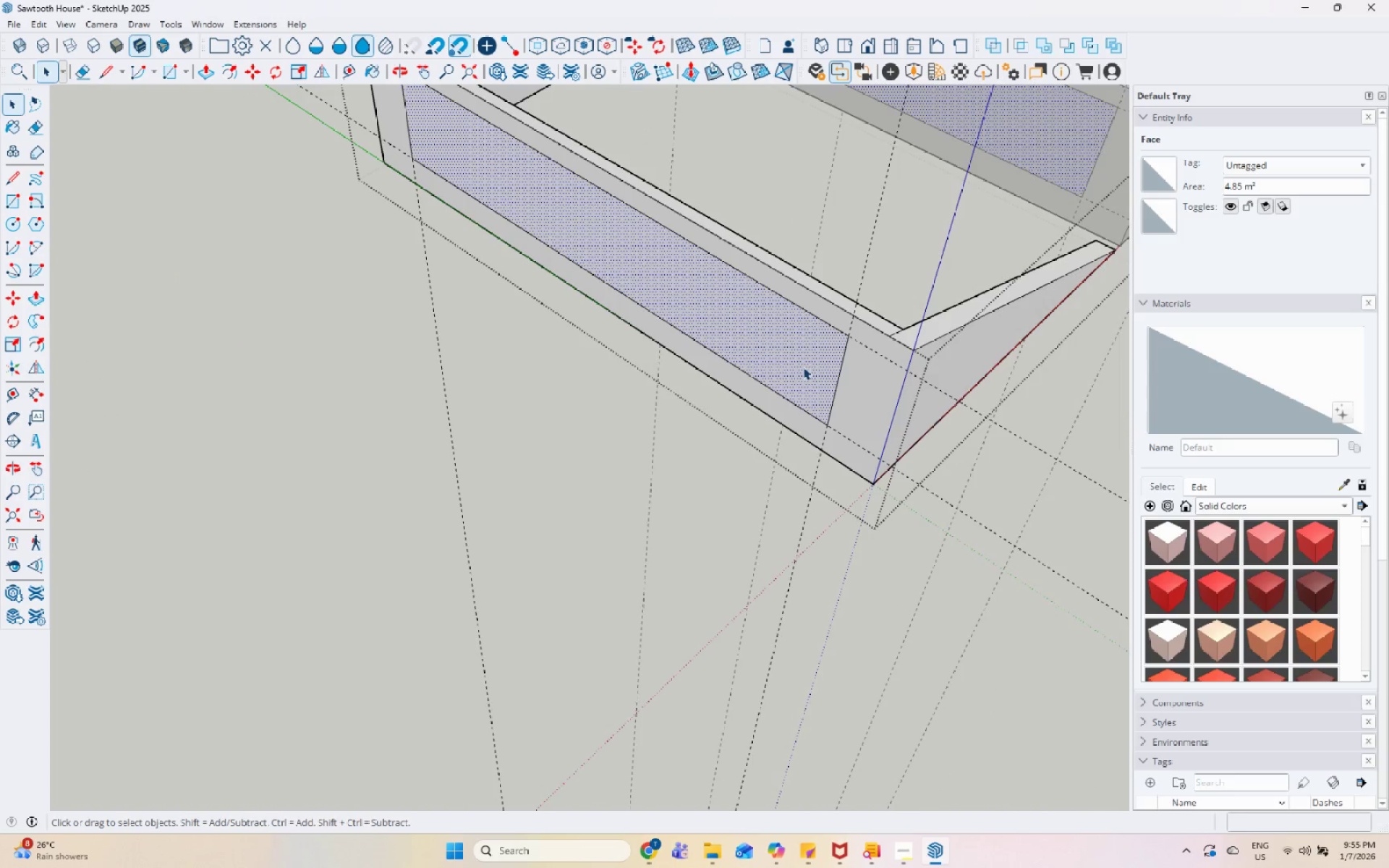 
key(P)
 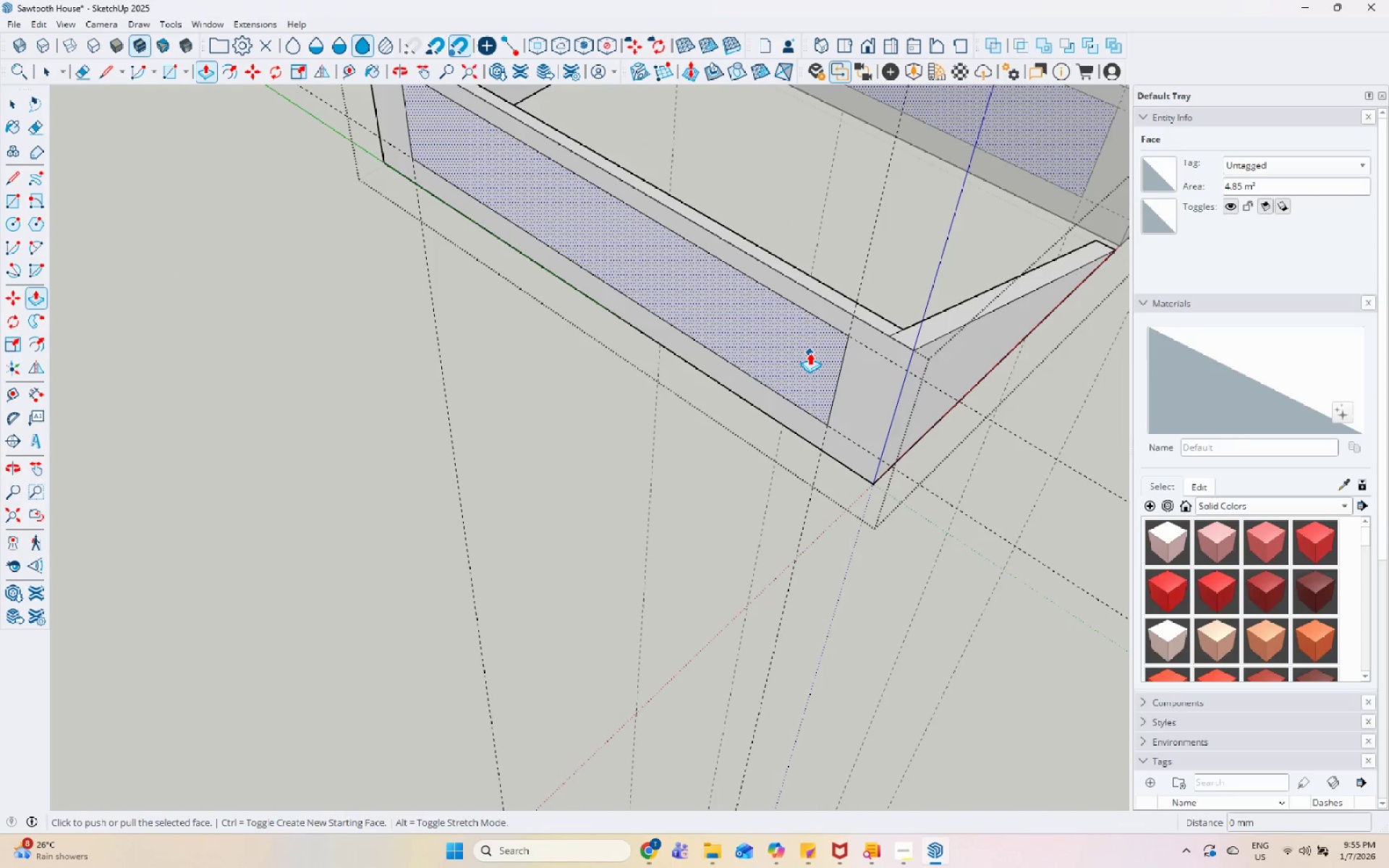 
left_click([810, 352])
 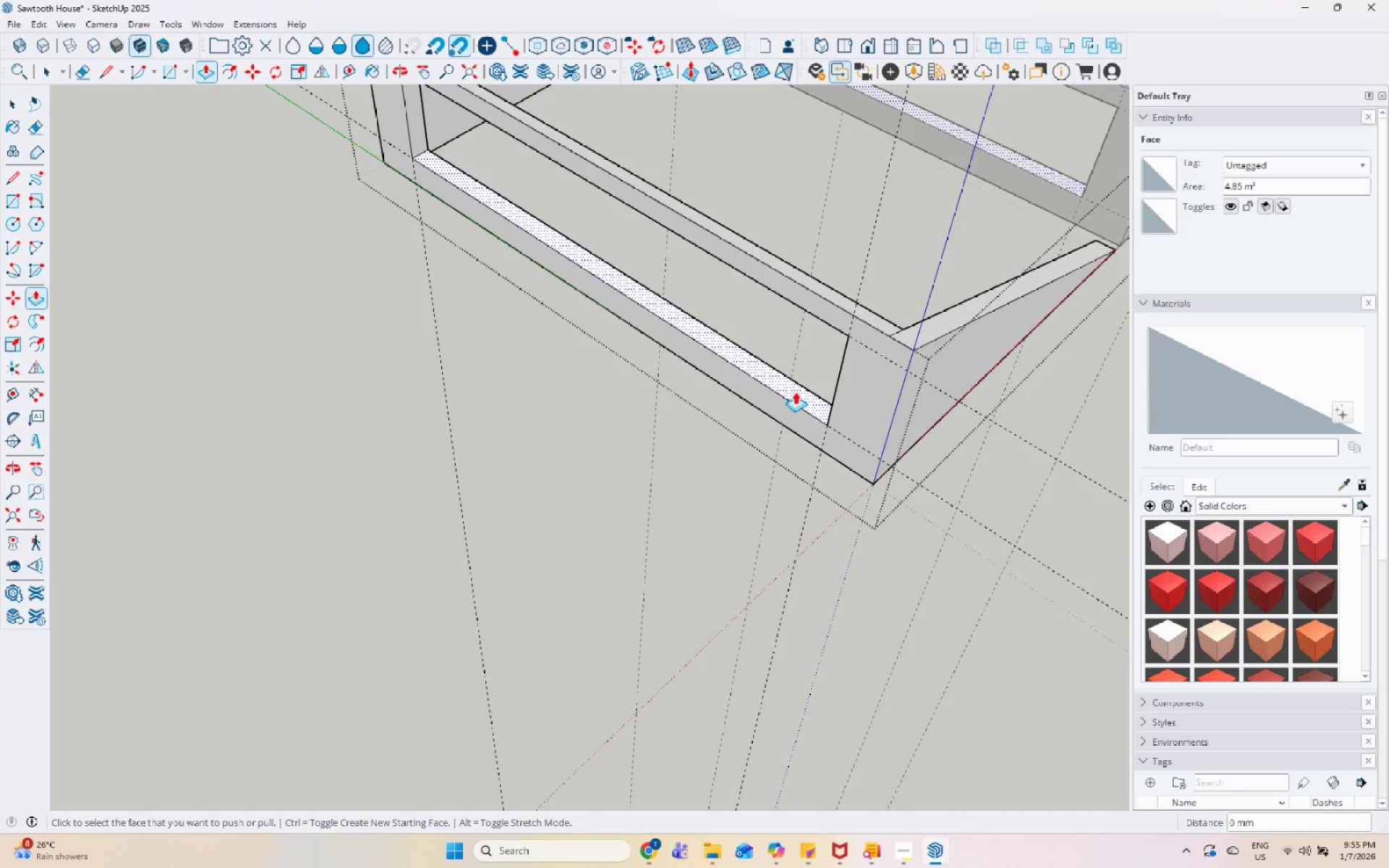 
key(Space)
 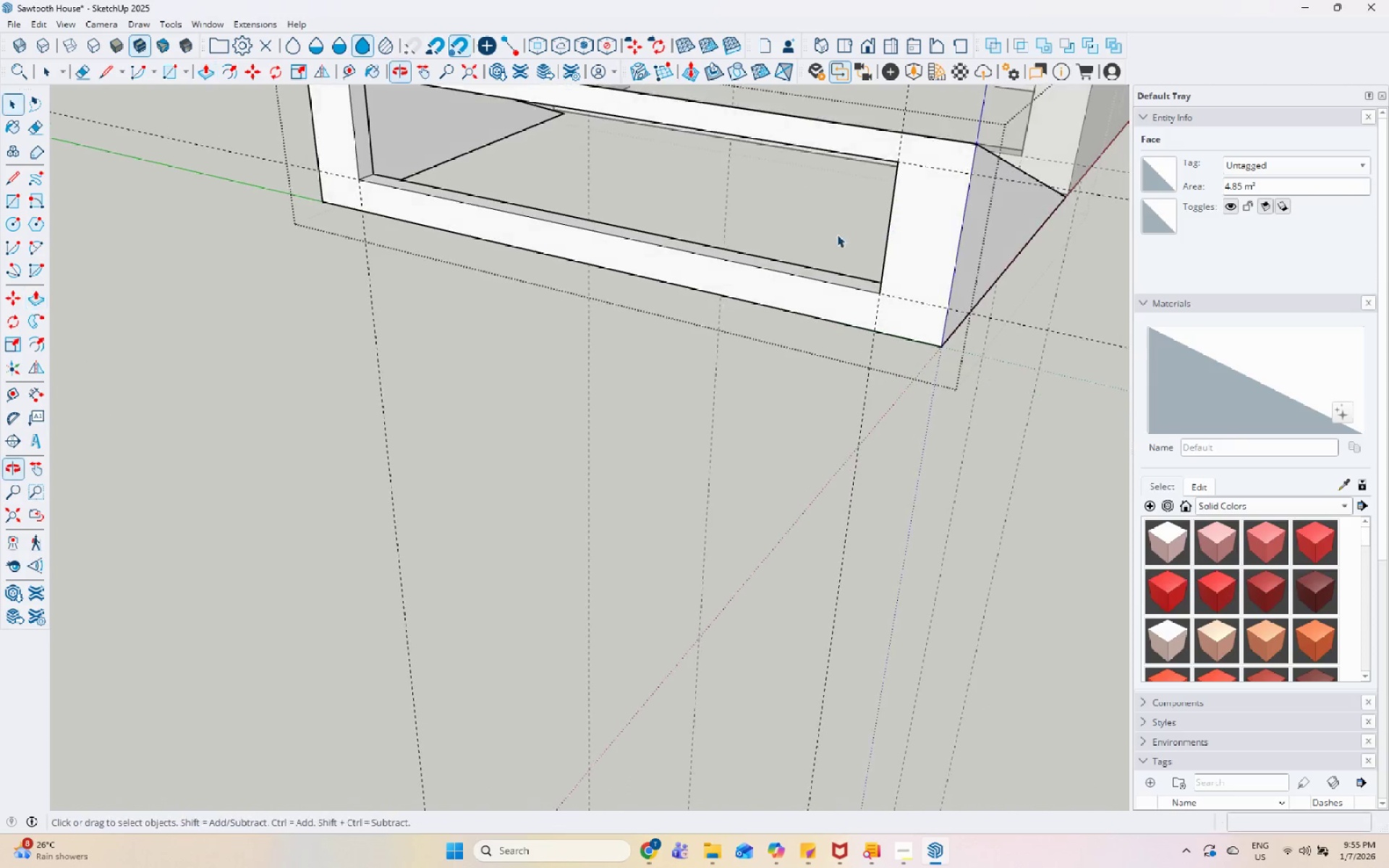 
scroll: coordinate [503, 432], scroll_direction: down, amount: 7.0
 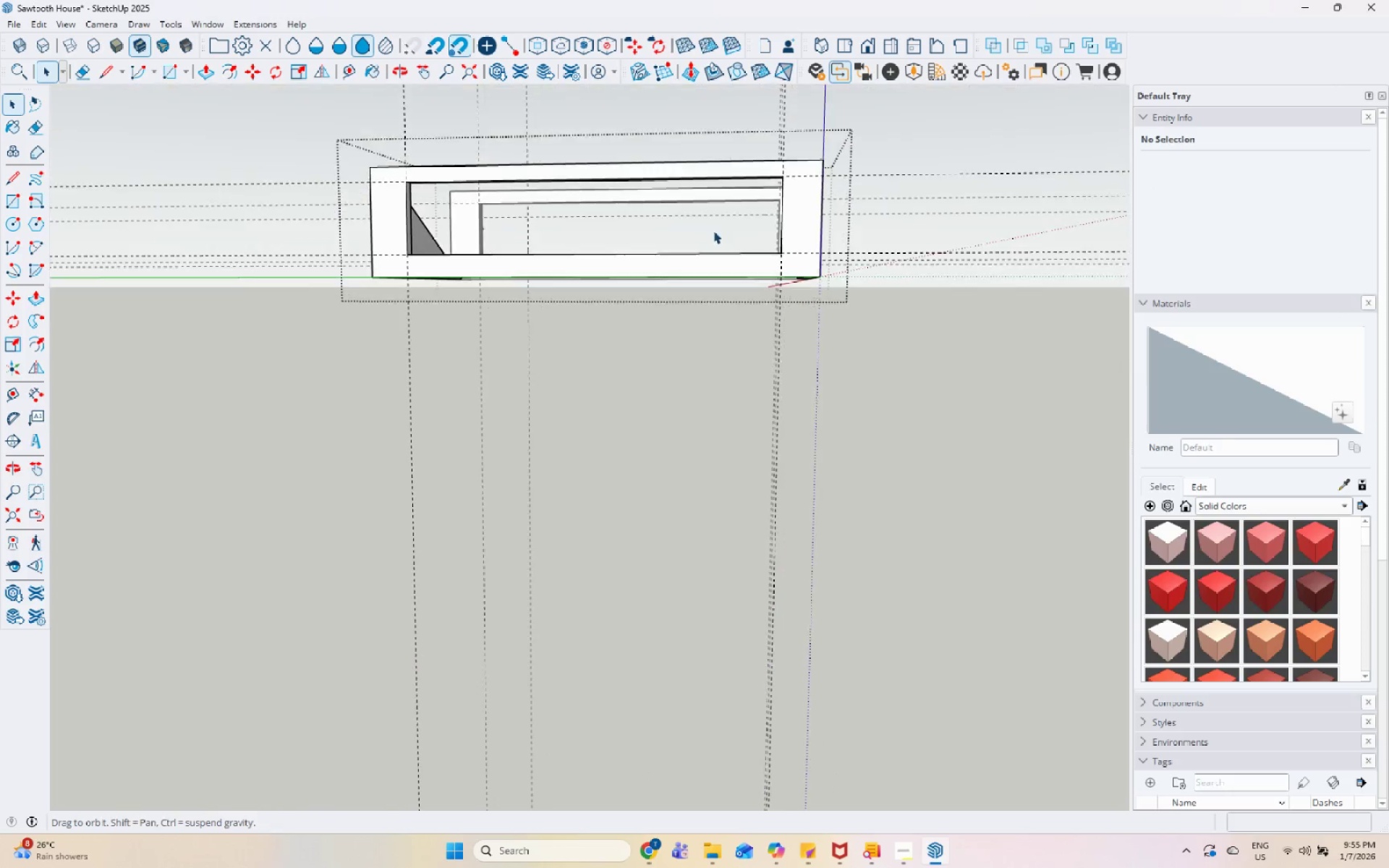 
scroll: coordinate [411, 255], scroll_direction: up, amount: 8.0
 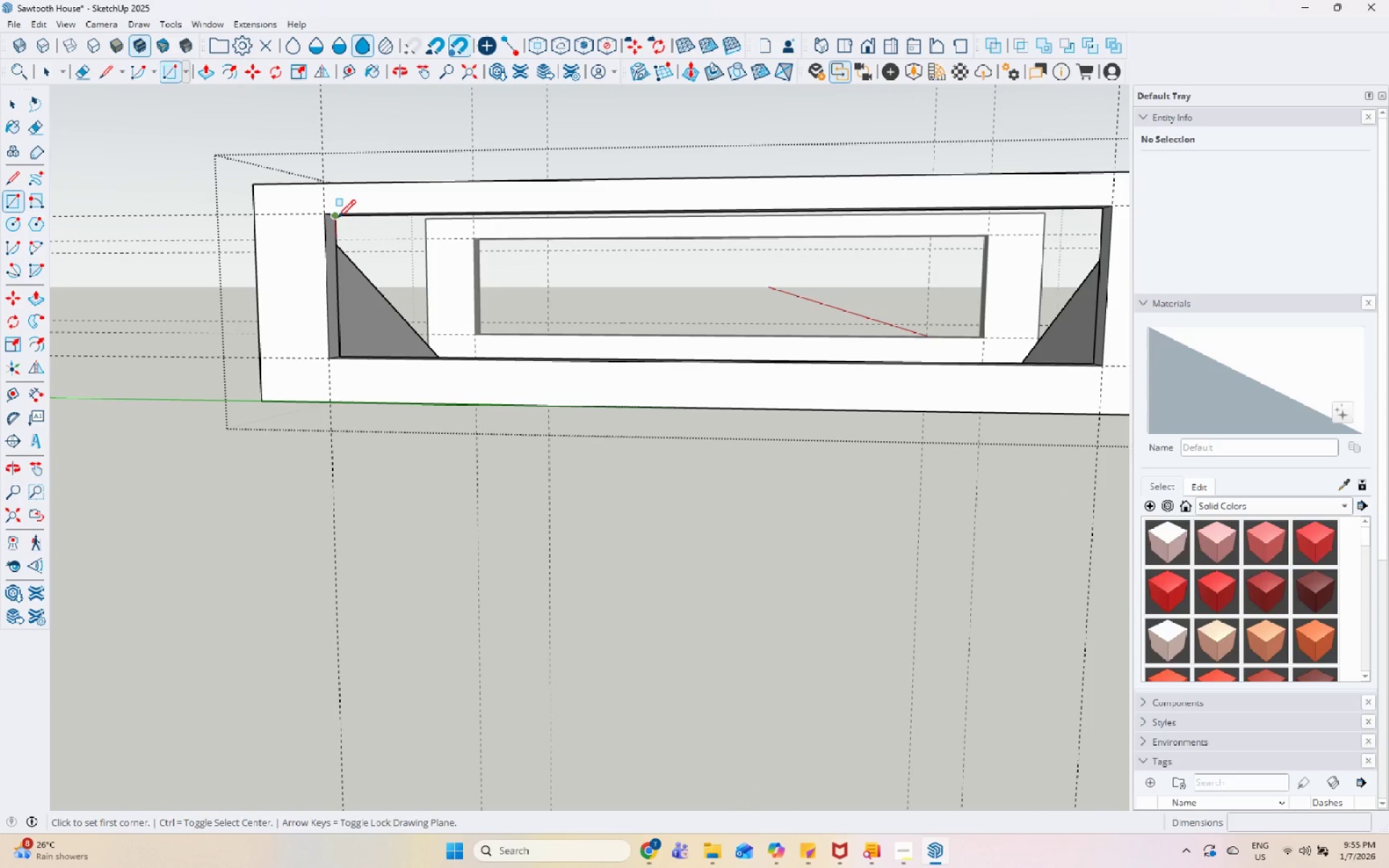 
left_click_drag(start_coordinate=[325, 216], to_coordinate=[330, 221])
 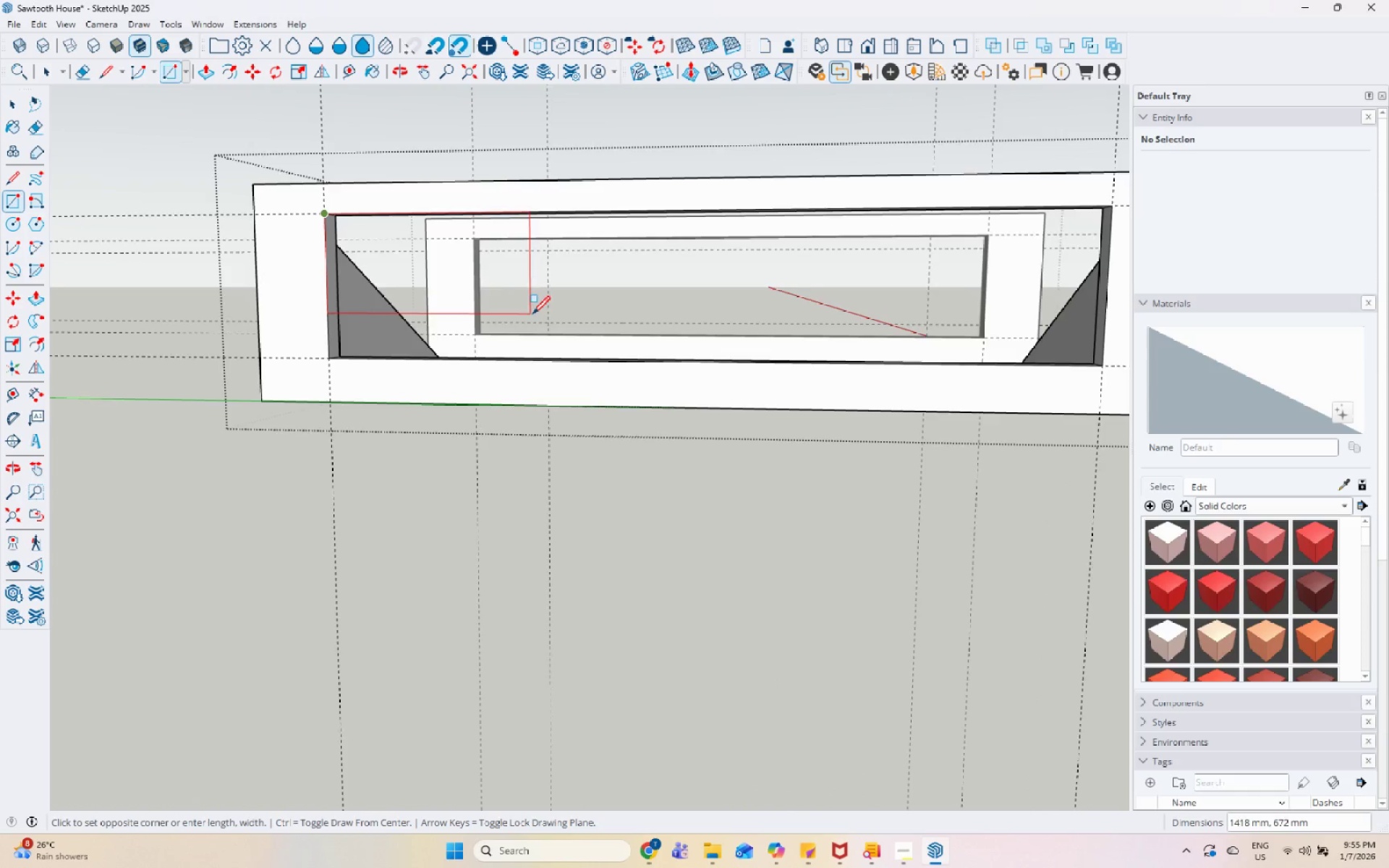 
scroll: coordinate [744, 350], scroll_direction: up, amount: 4.0
 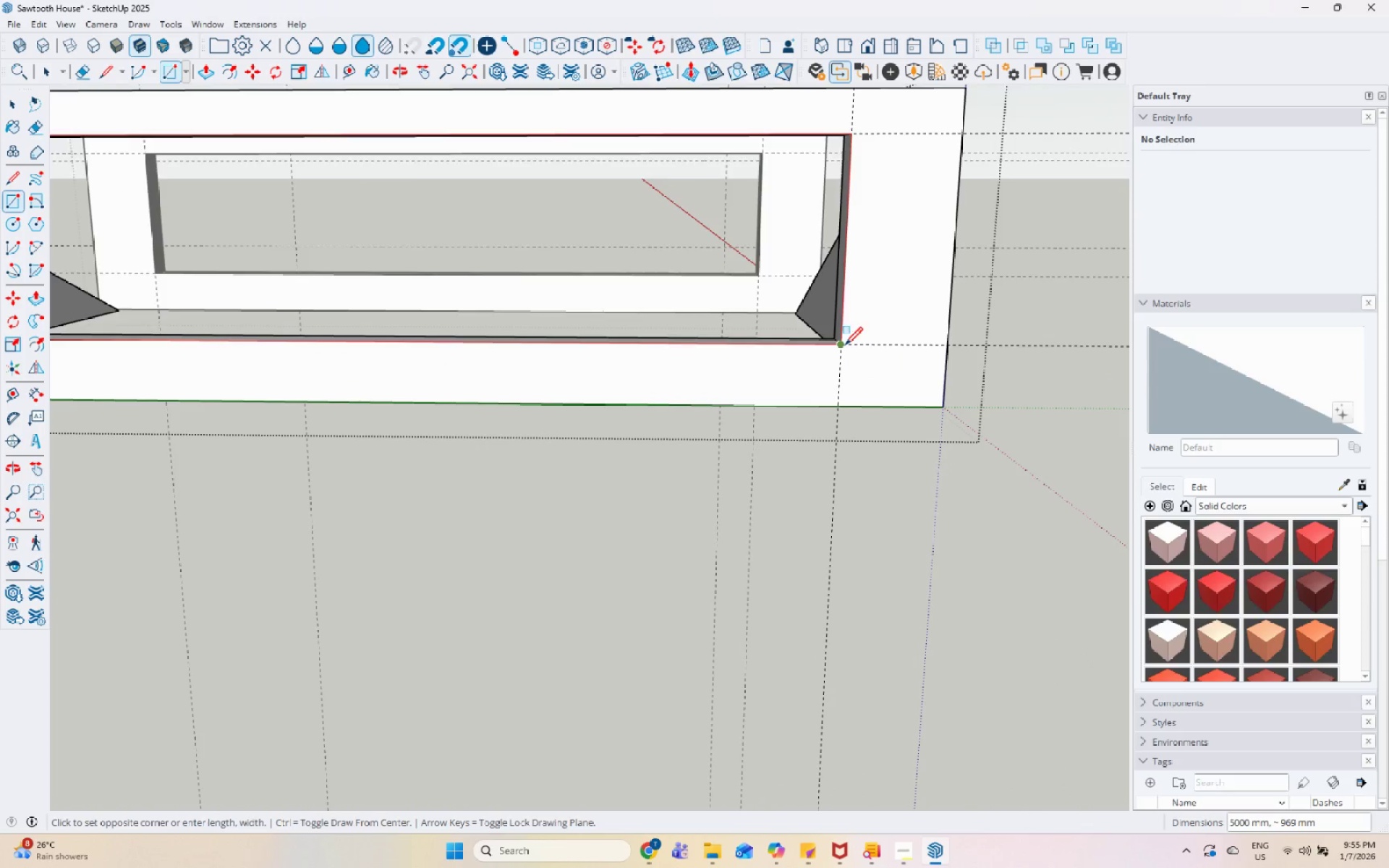 
key(Space)
 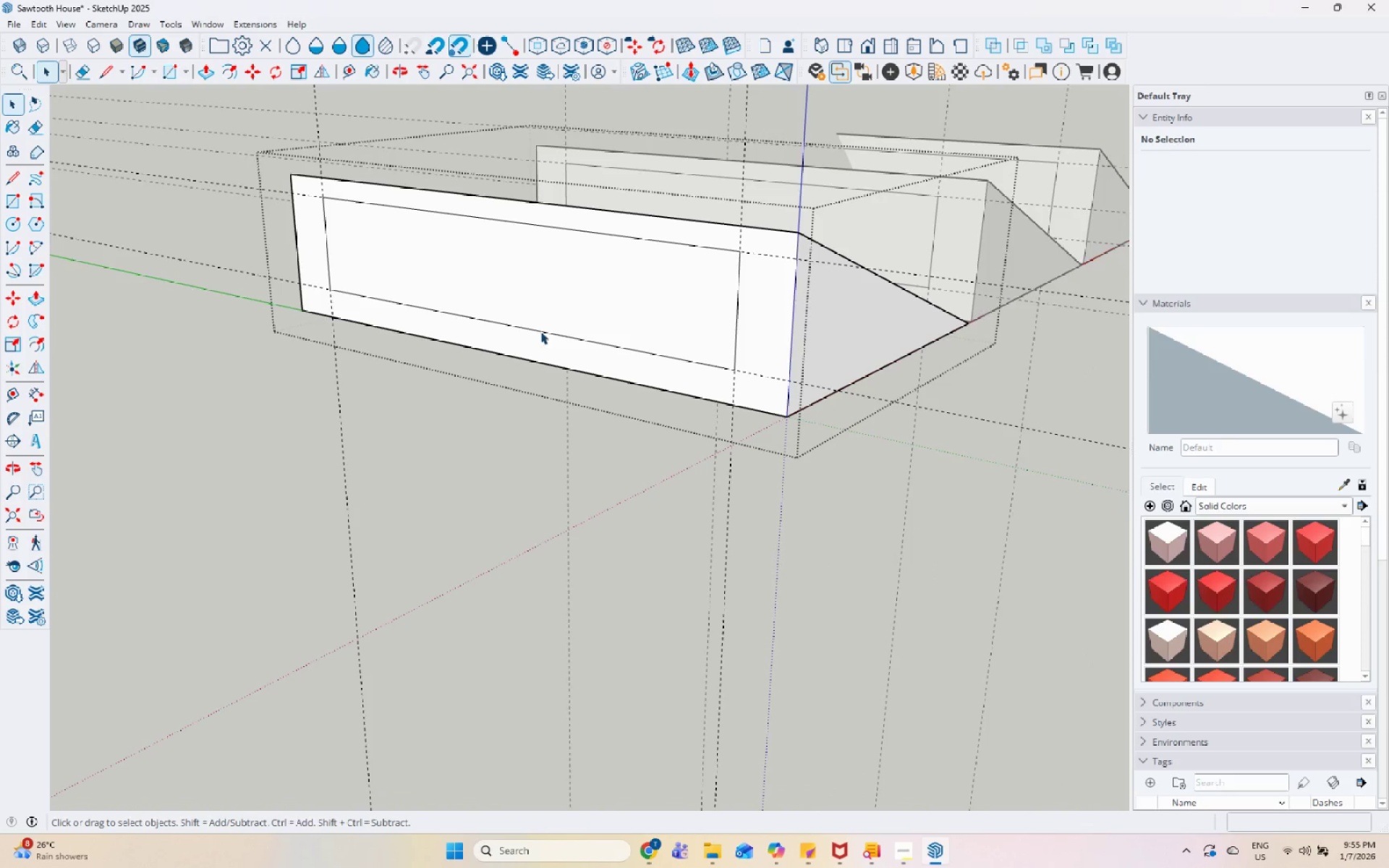 
left_click([500, 286])
 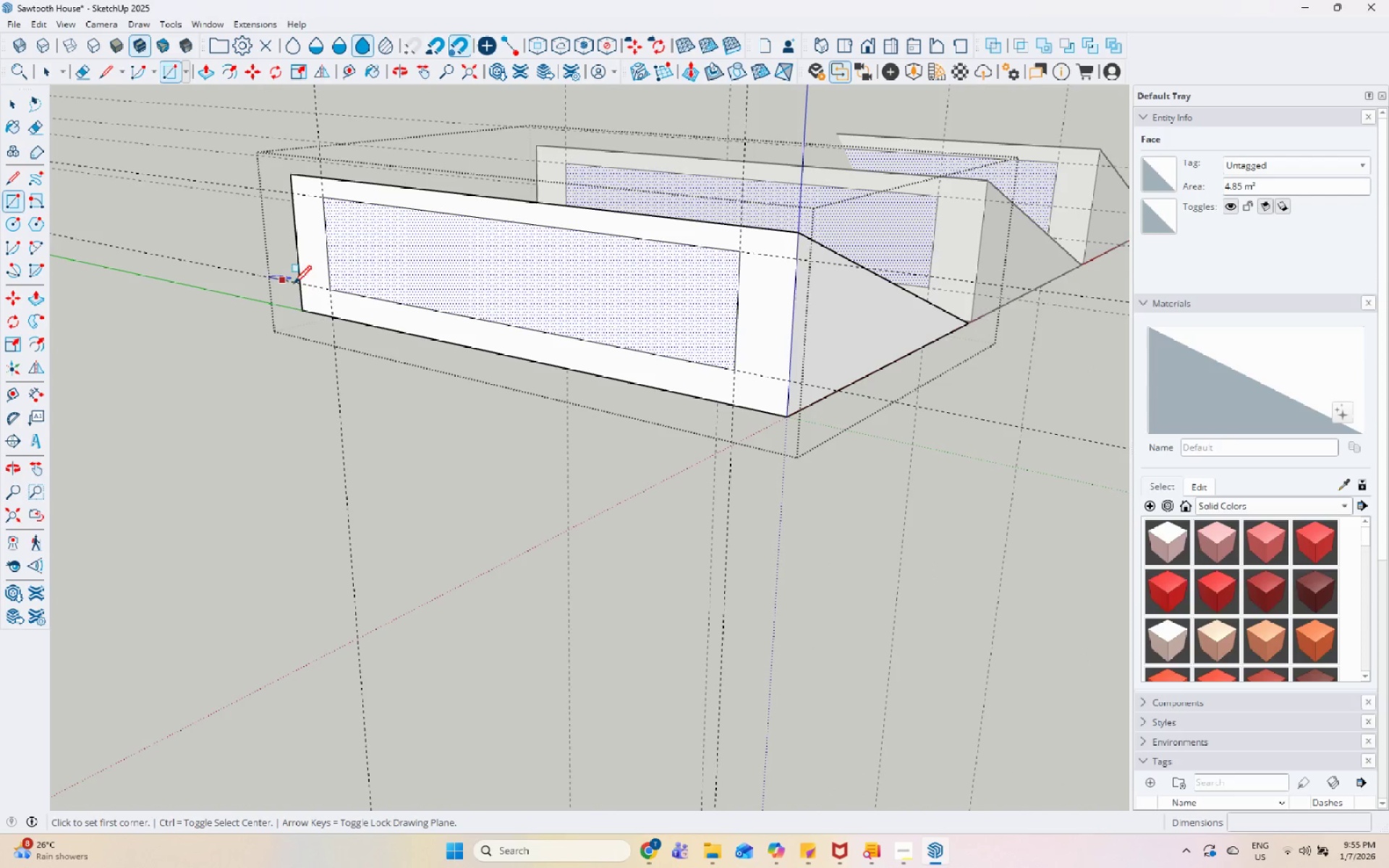 
scroll: coordinate [601, 349], scroll_direction: down, amount: 5.0
 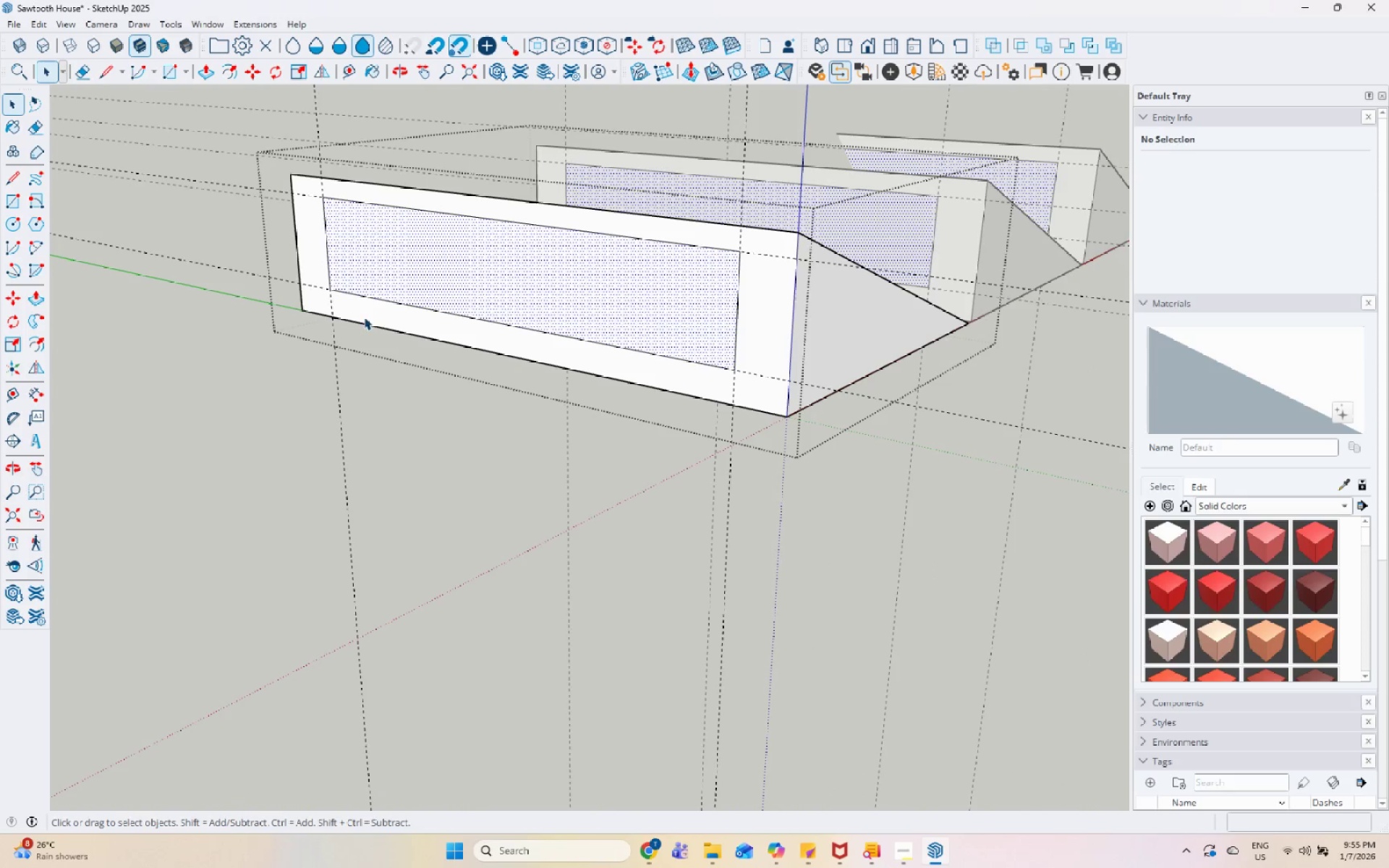 
key(Space)
 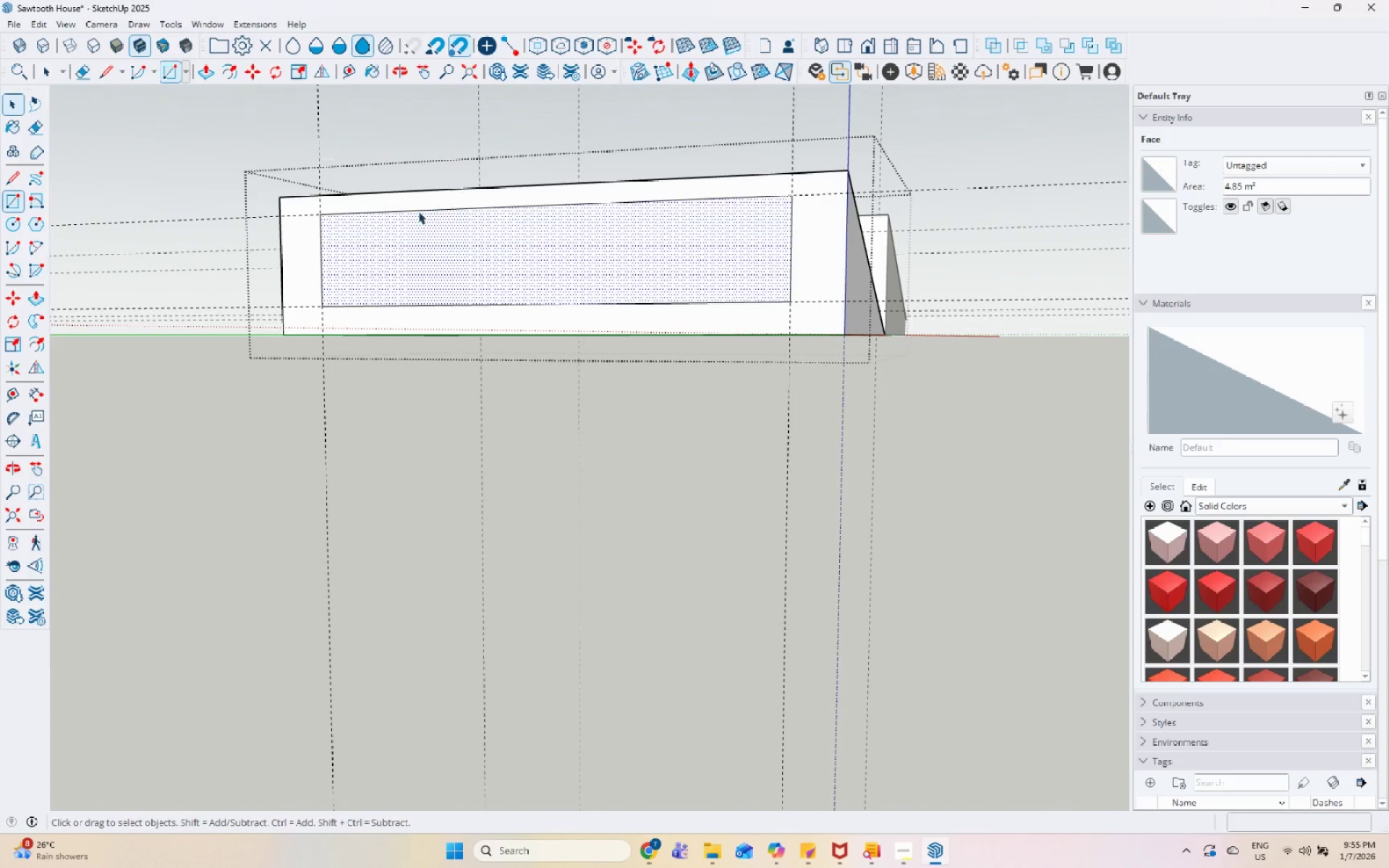 
scroll: coordinate [405, 215], scroll_direction: up, amount: 4.0
 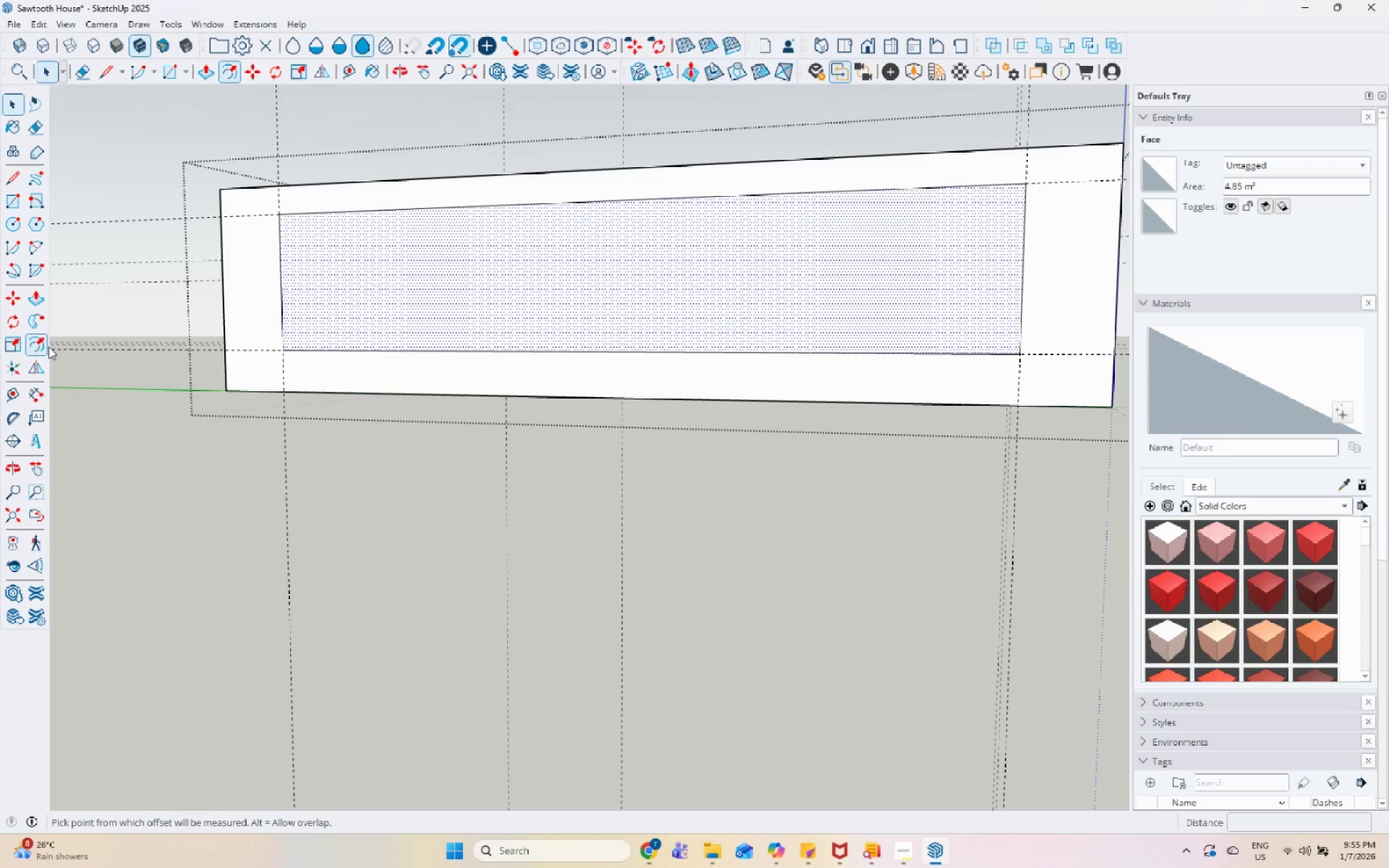 
left_click([392, 224])
 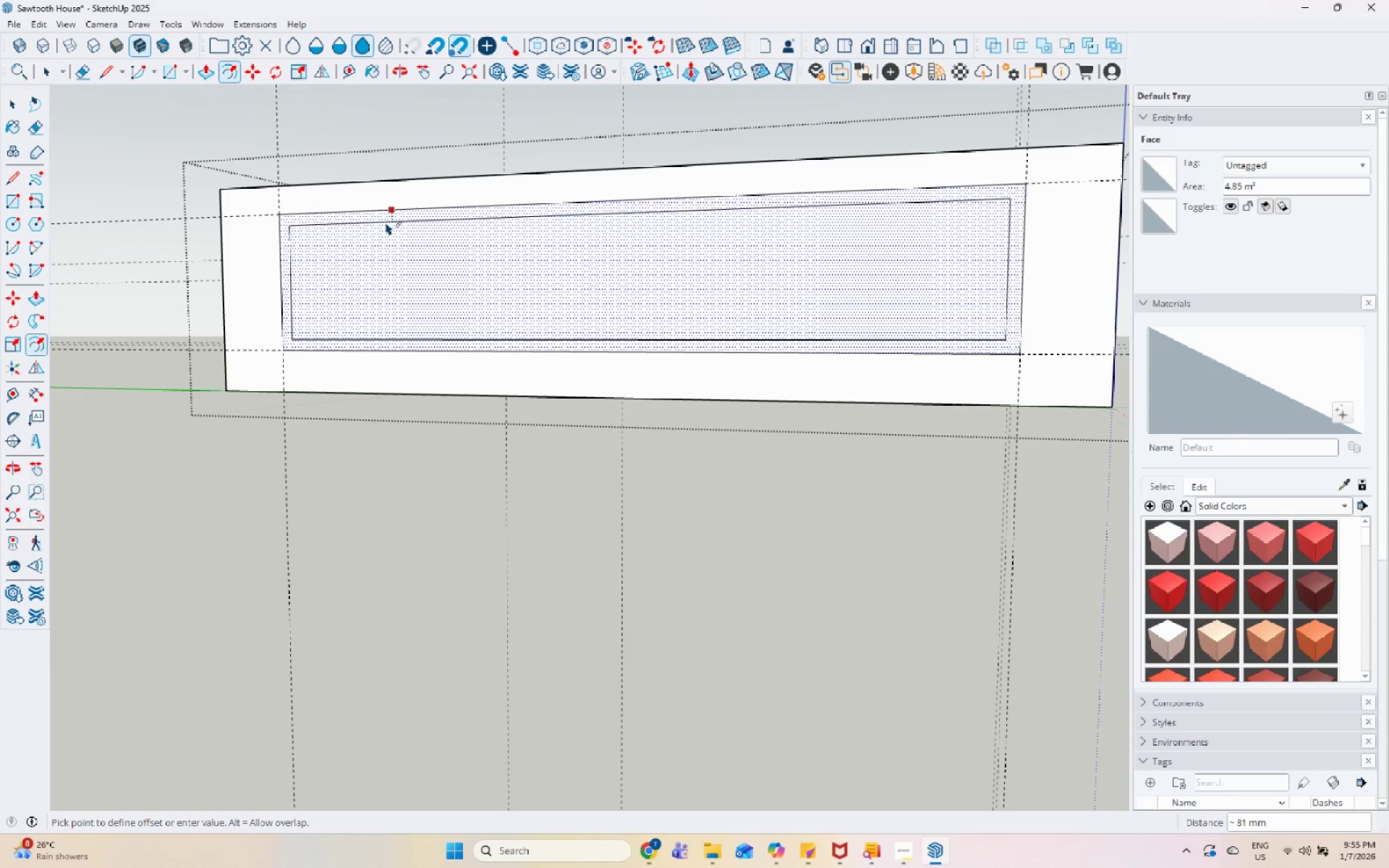 
key(Numpad5)
 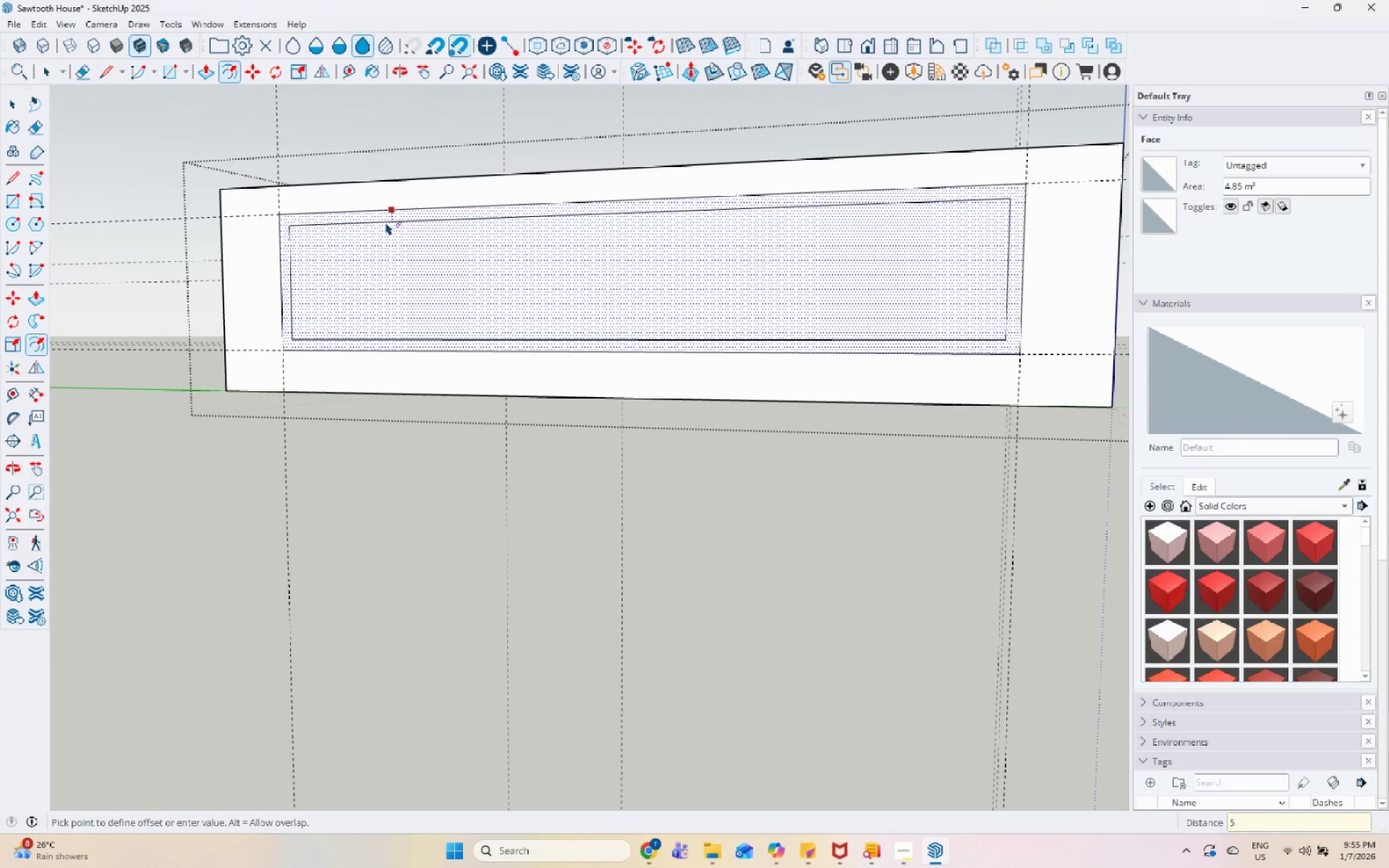 
key(Numpad0)
 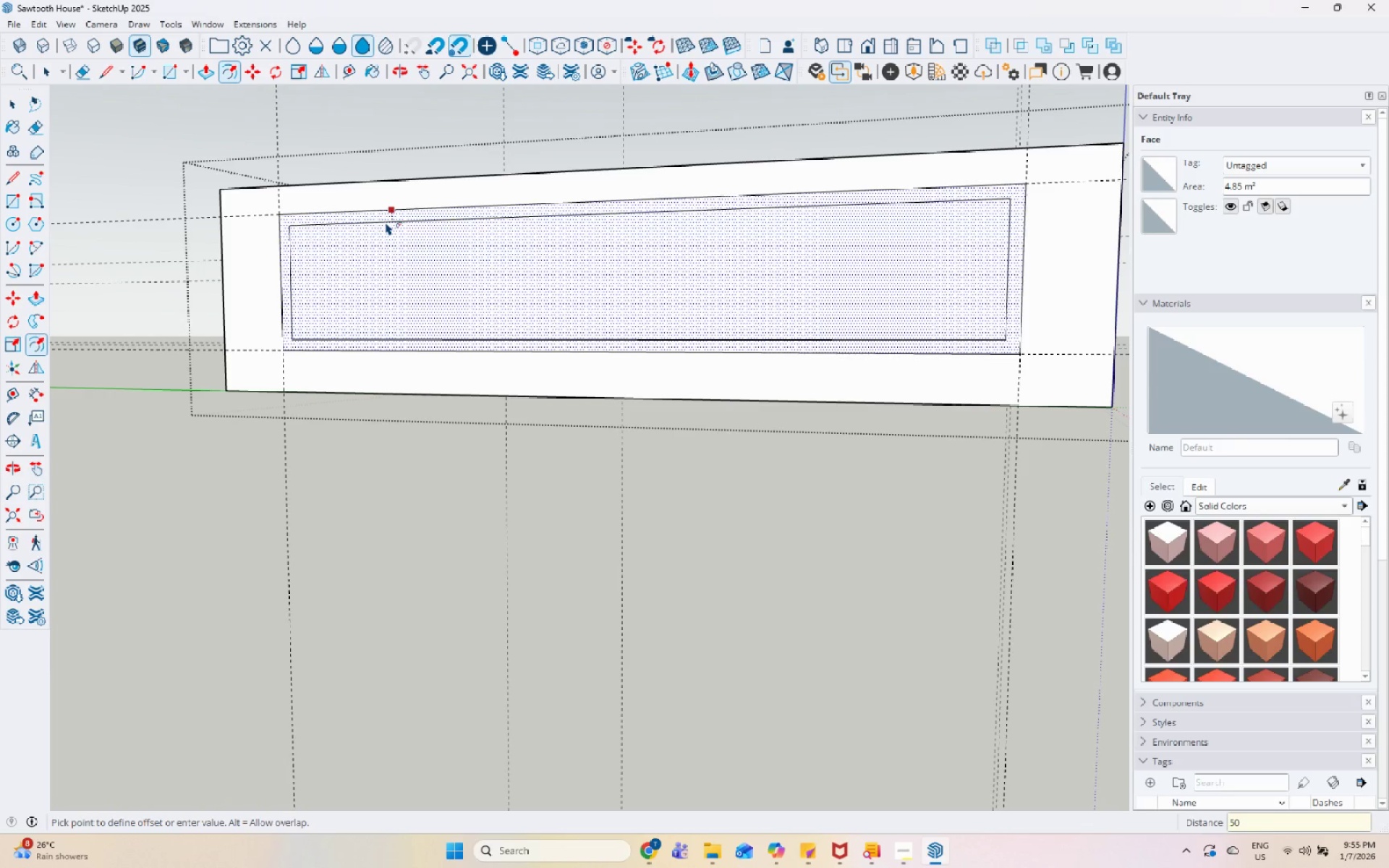 
key(Enter)
 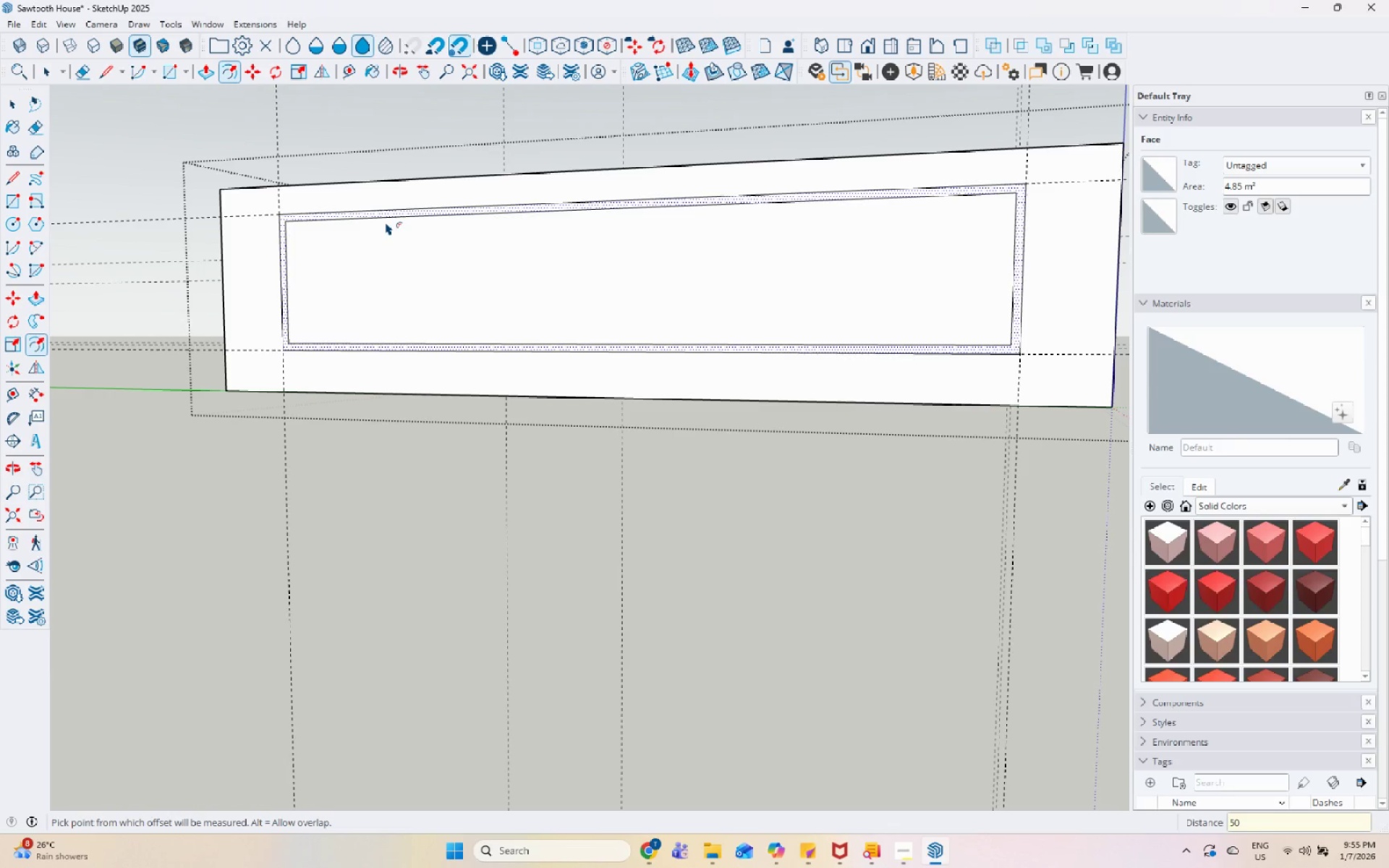 
key(Space)
 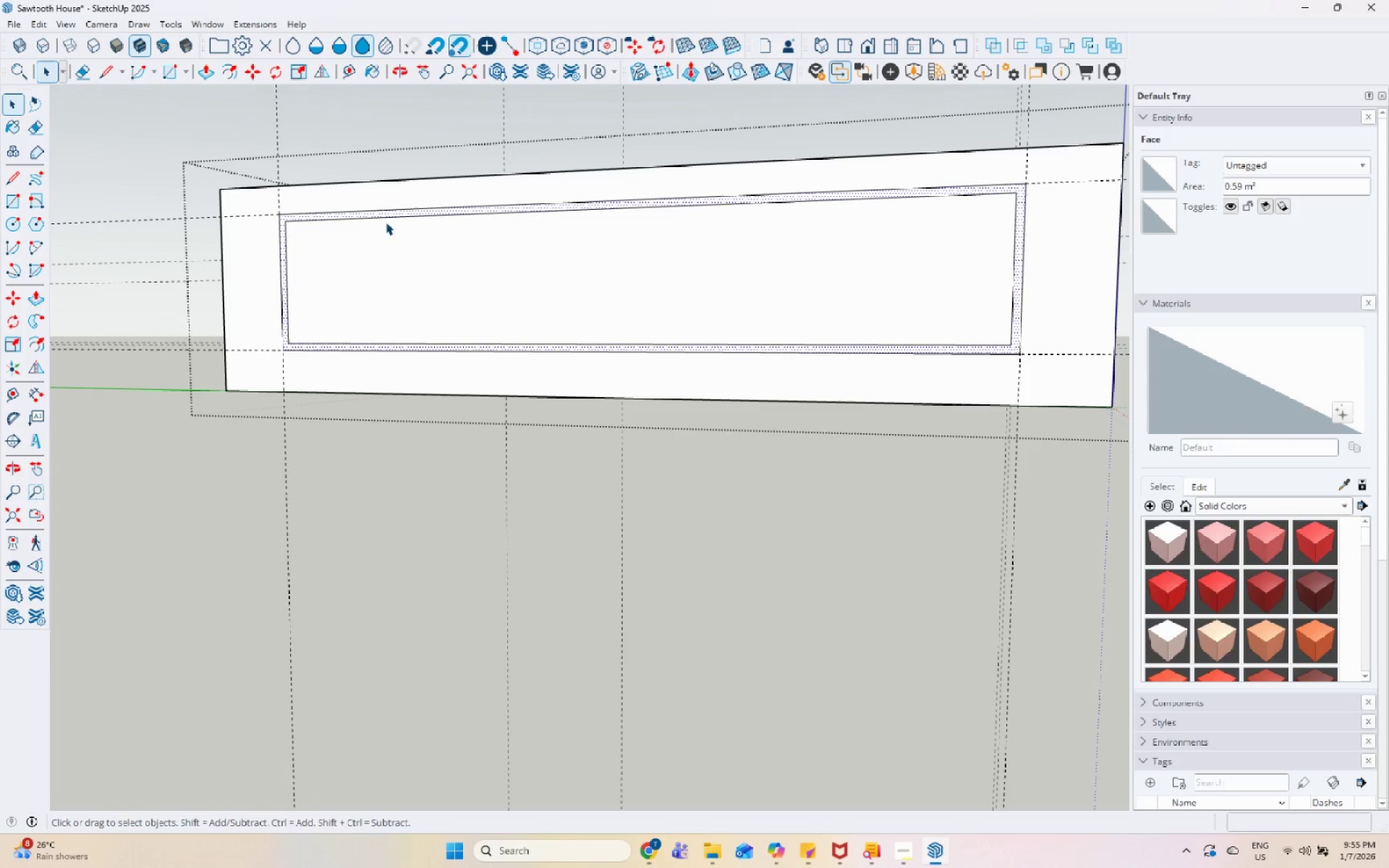 
left_click([401, 268])
 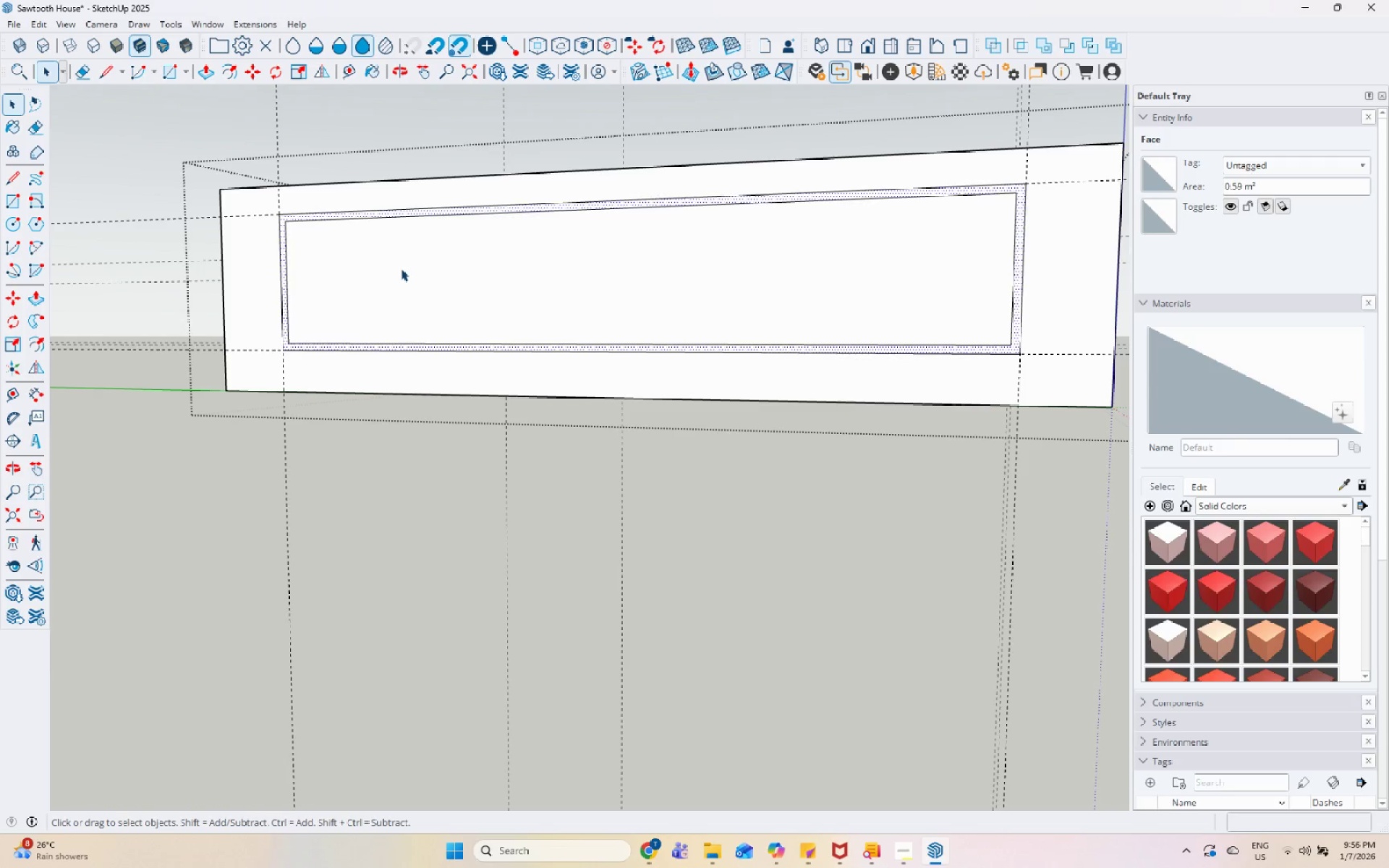 
right_click([401, 268])
 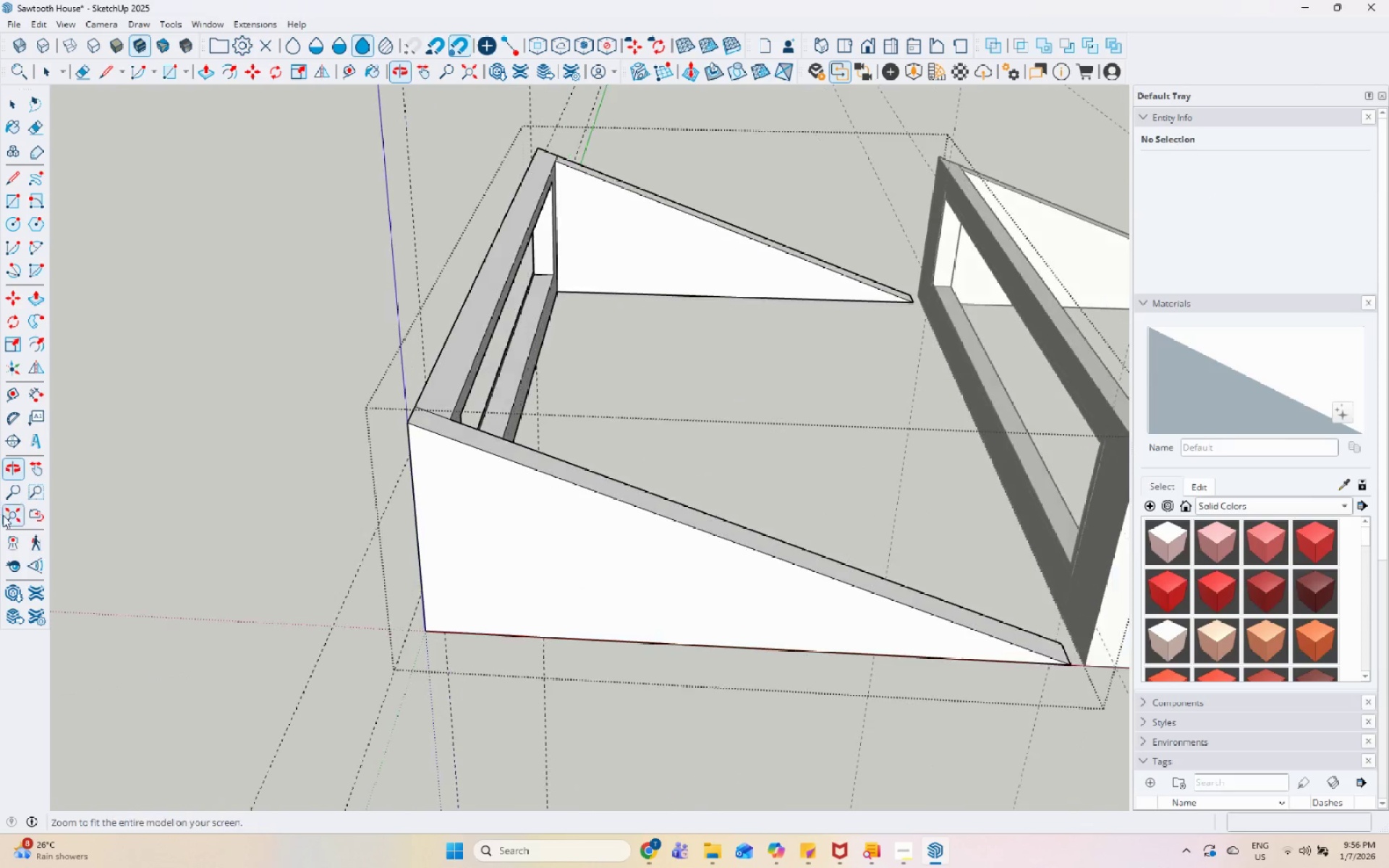 
scroll: coordinate [611, 234], scroll_direction: up, amount: 19.0
 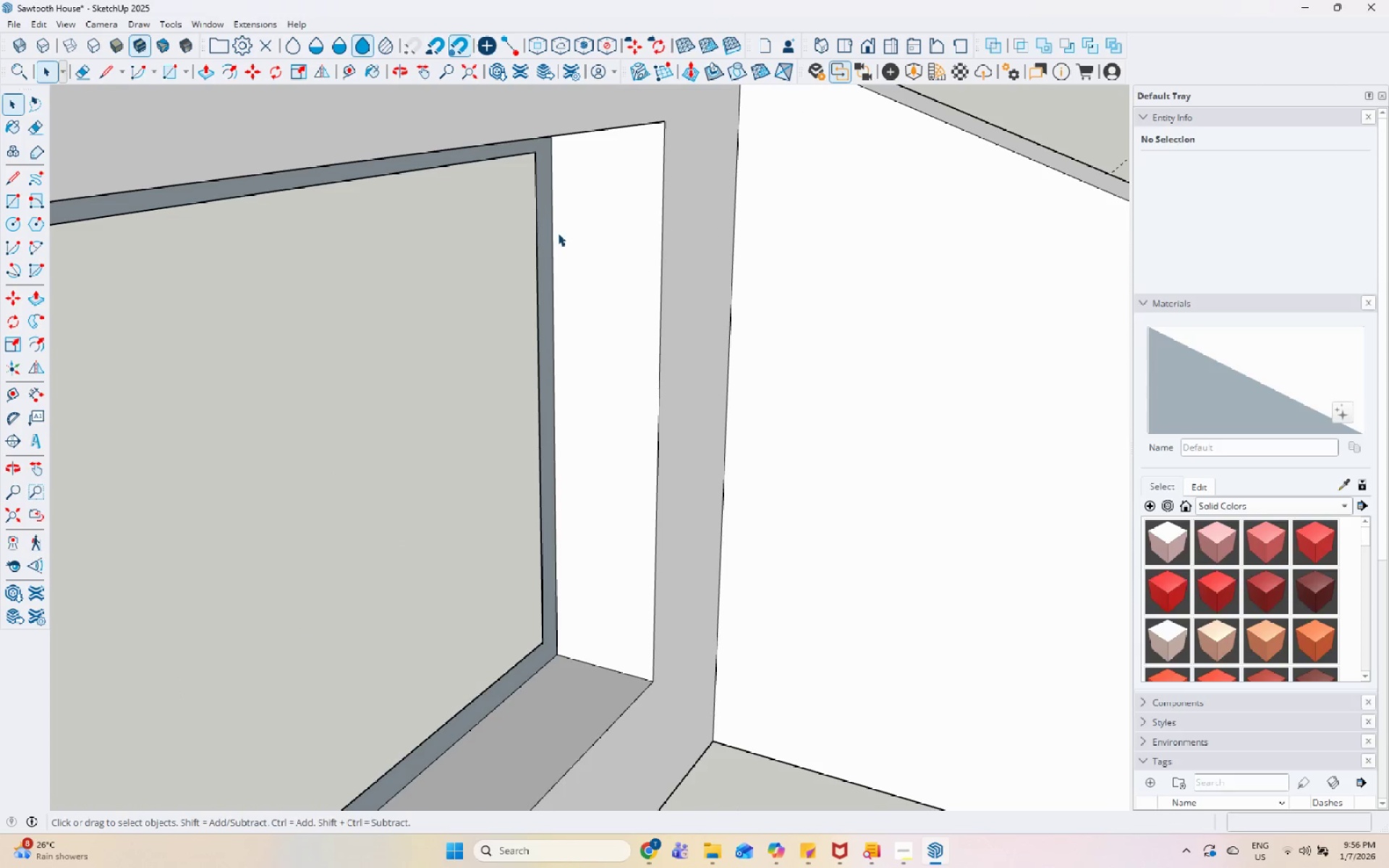 
left_click([548, 230])
 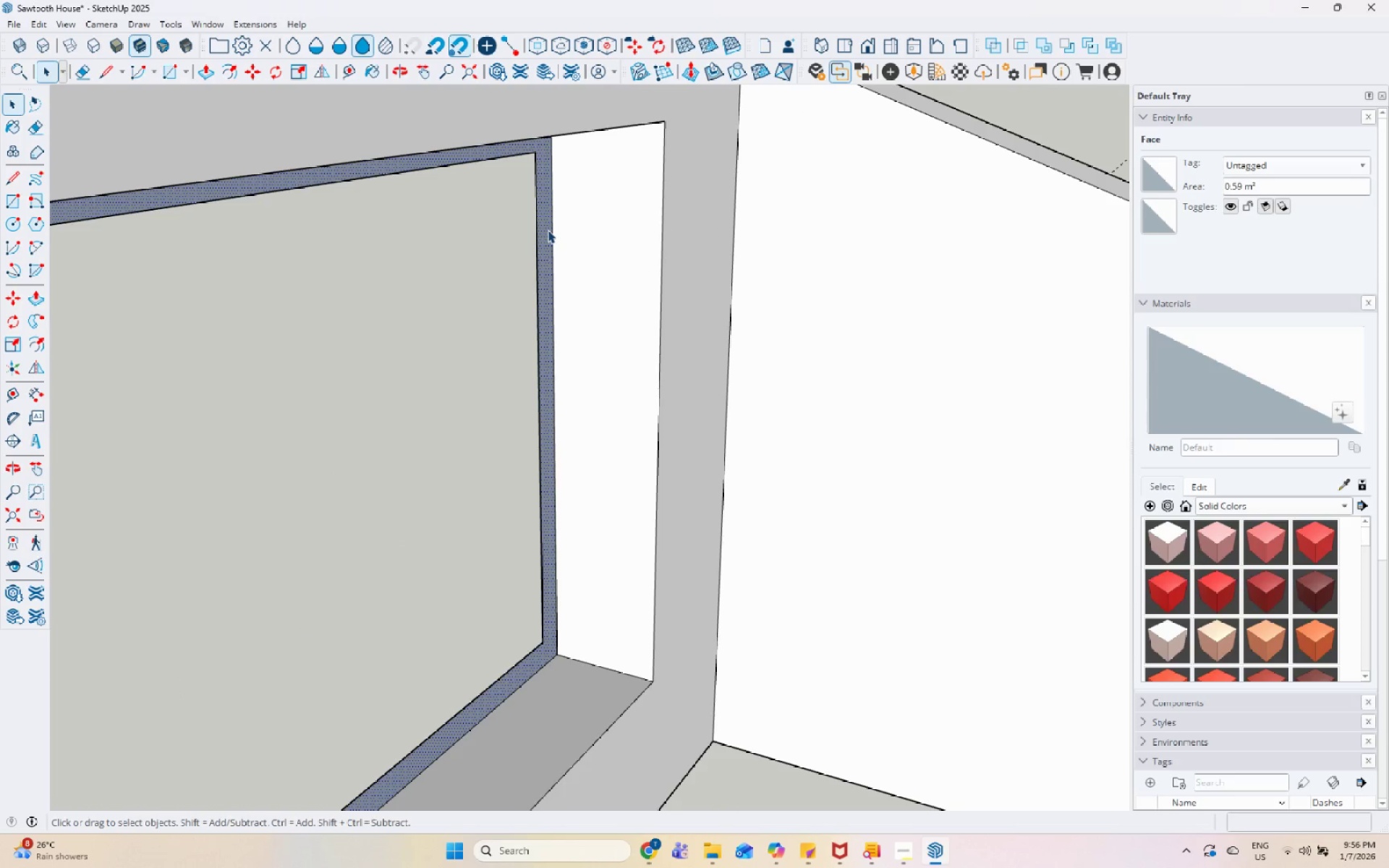 
key(P)
 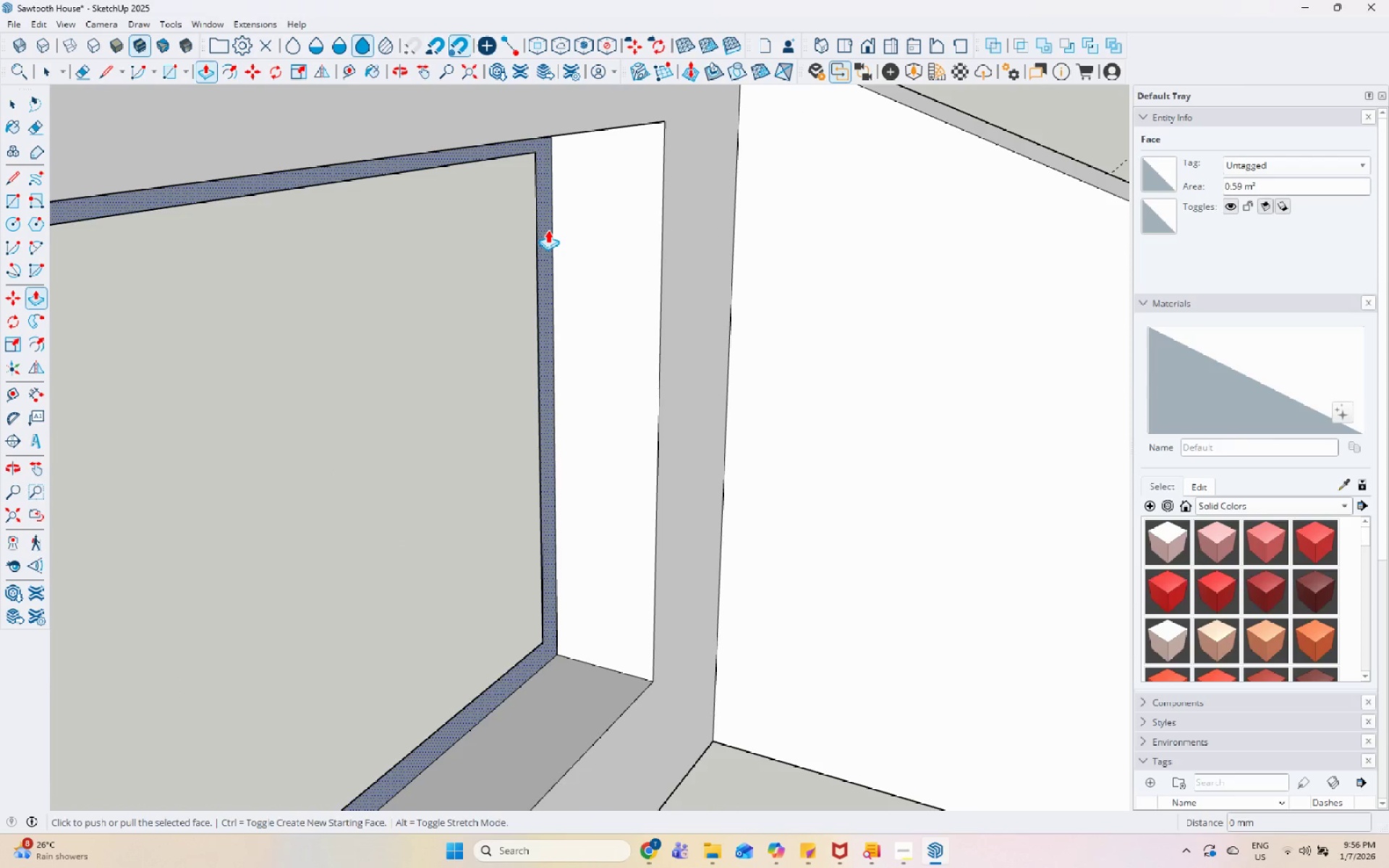 
left_click([548, 230])
 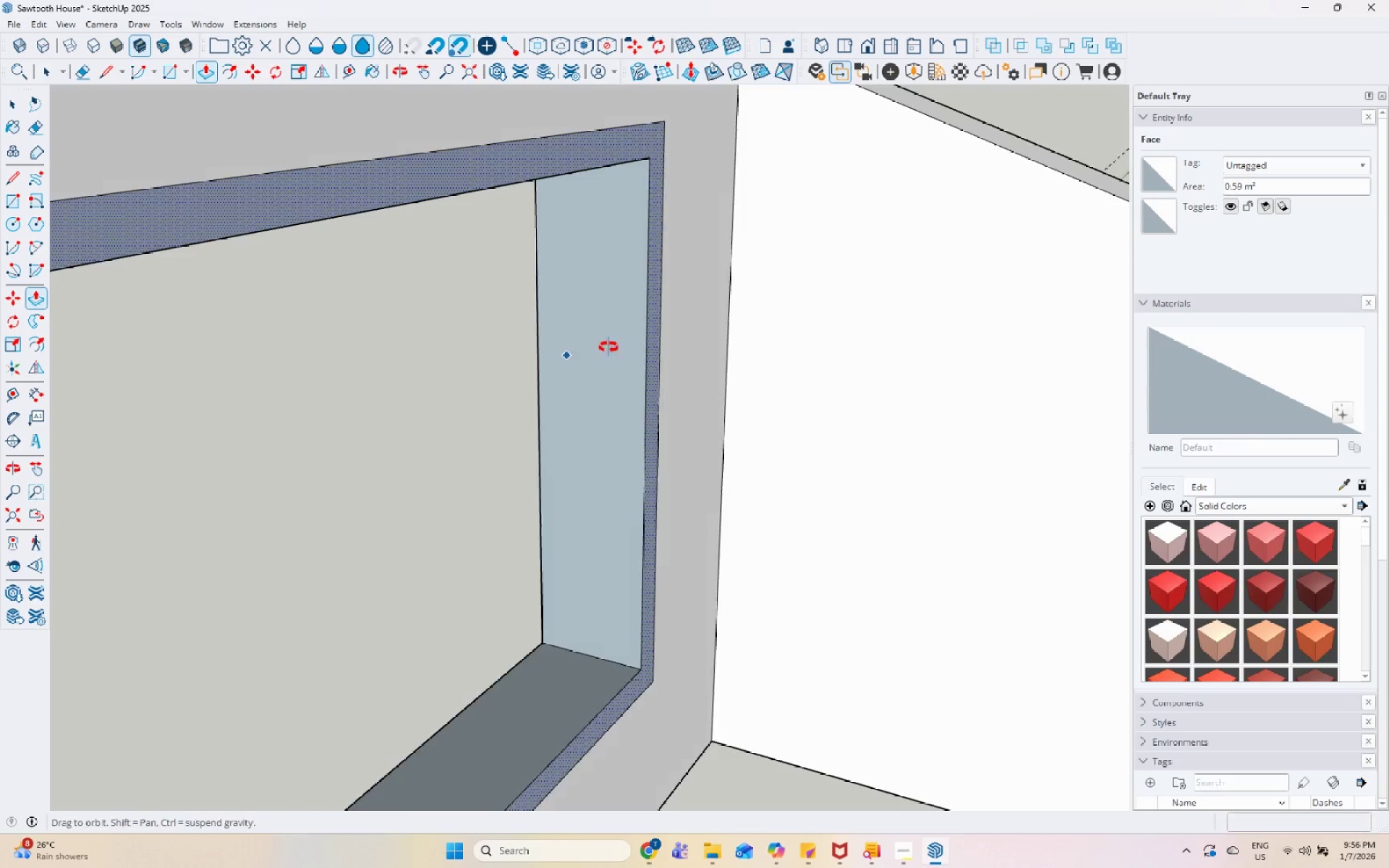 
scroll: coordinate [847, 269], scroll_direction: down, amount: 5.0
 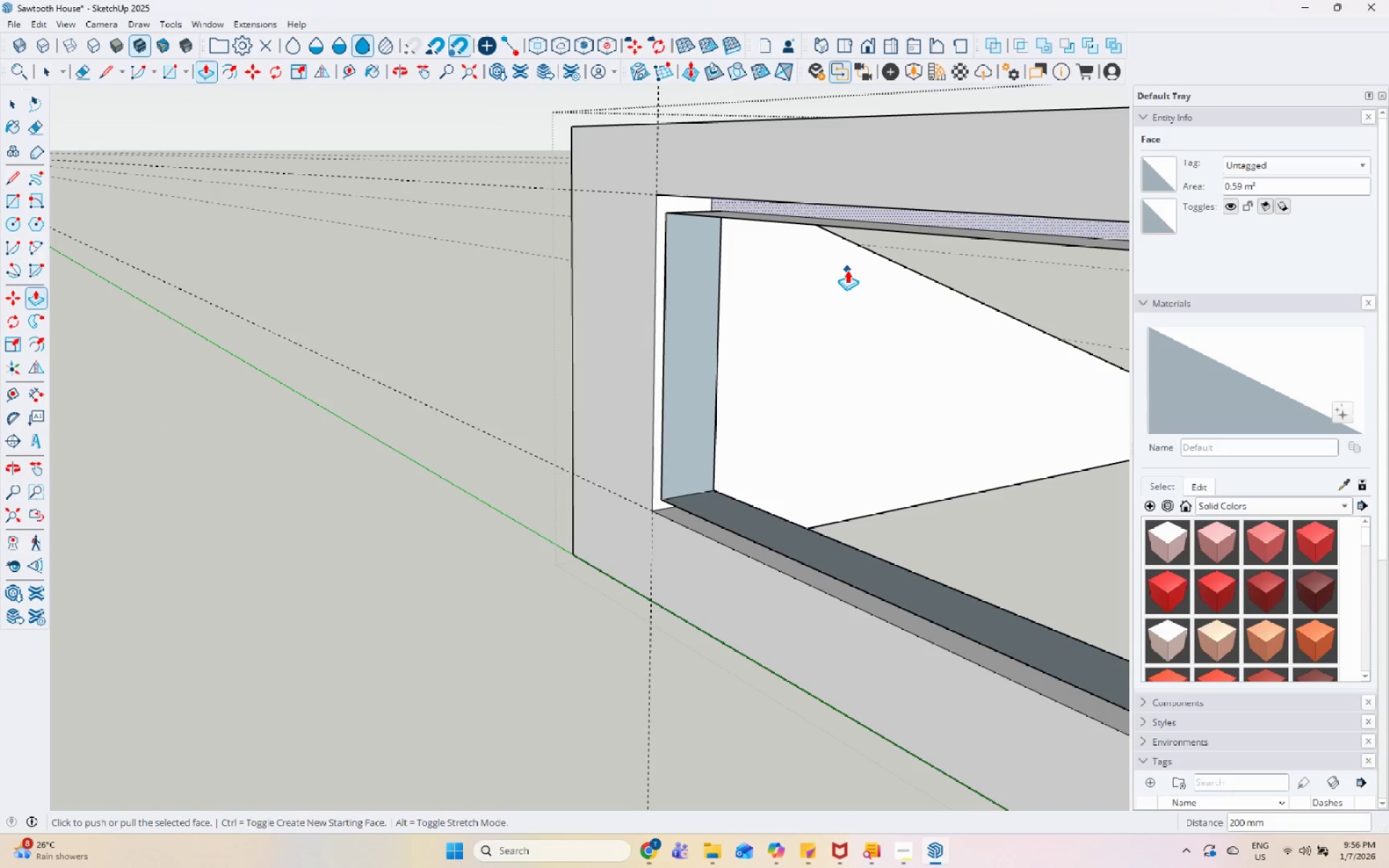 
key(Control+Z)
 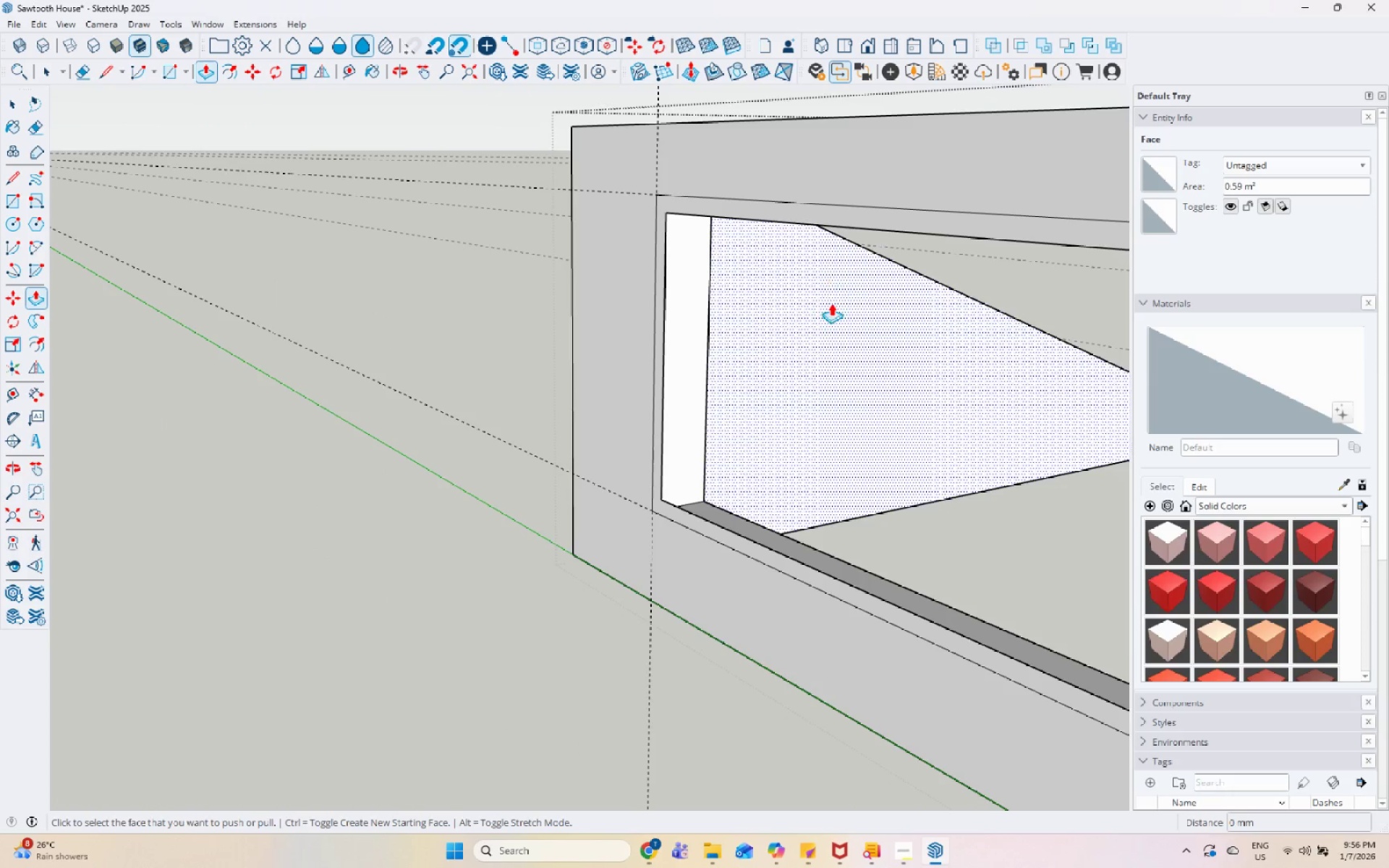 
scroll: coordinate [832, 311], scroll_direction: down, amount: 1.0
 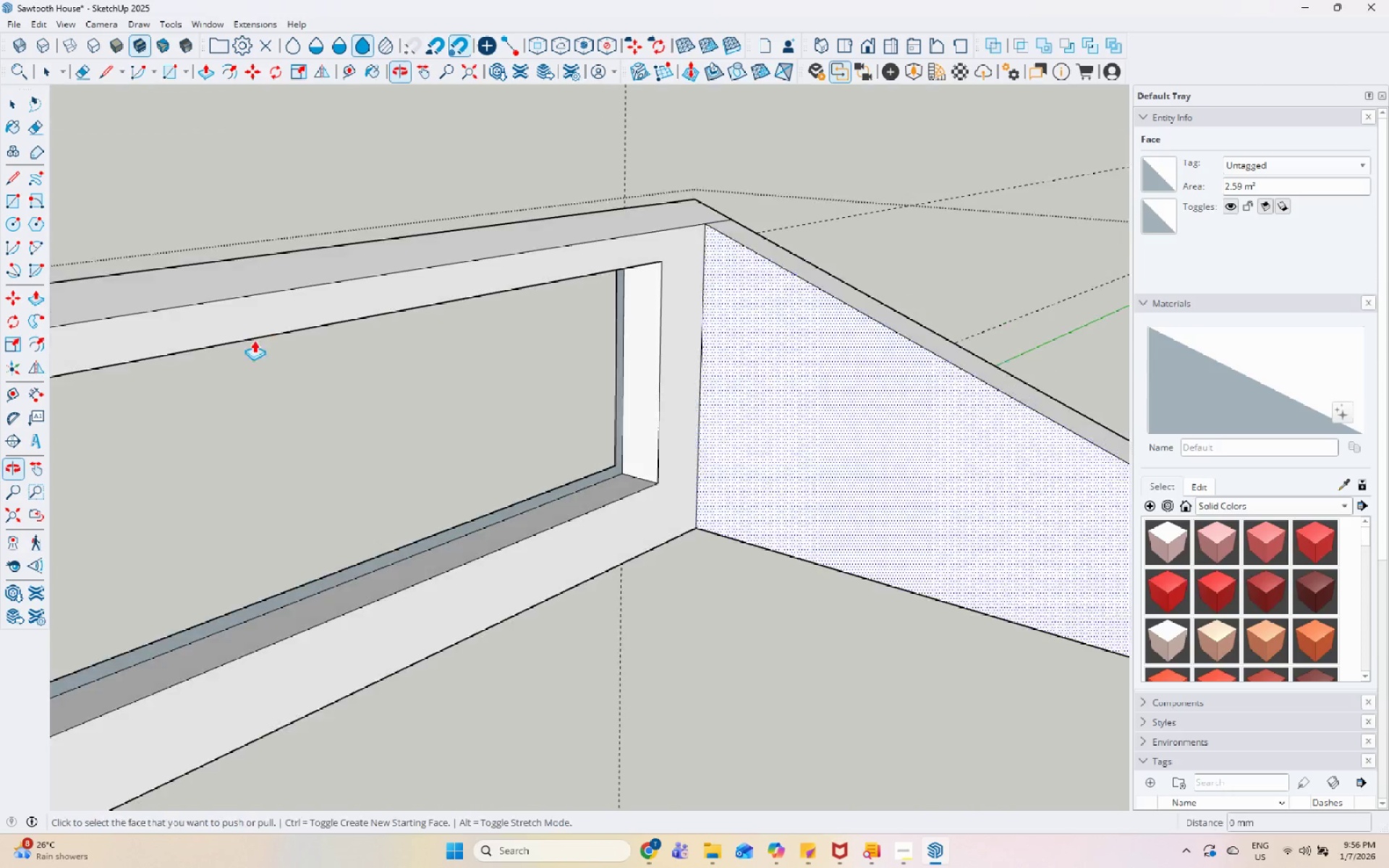 
scroll: coordinate [551, 312], scroll_direction: up, amount: 8.0
 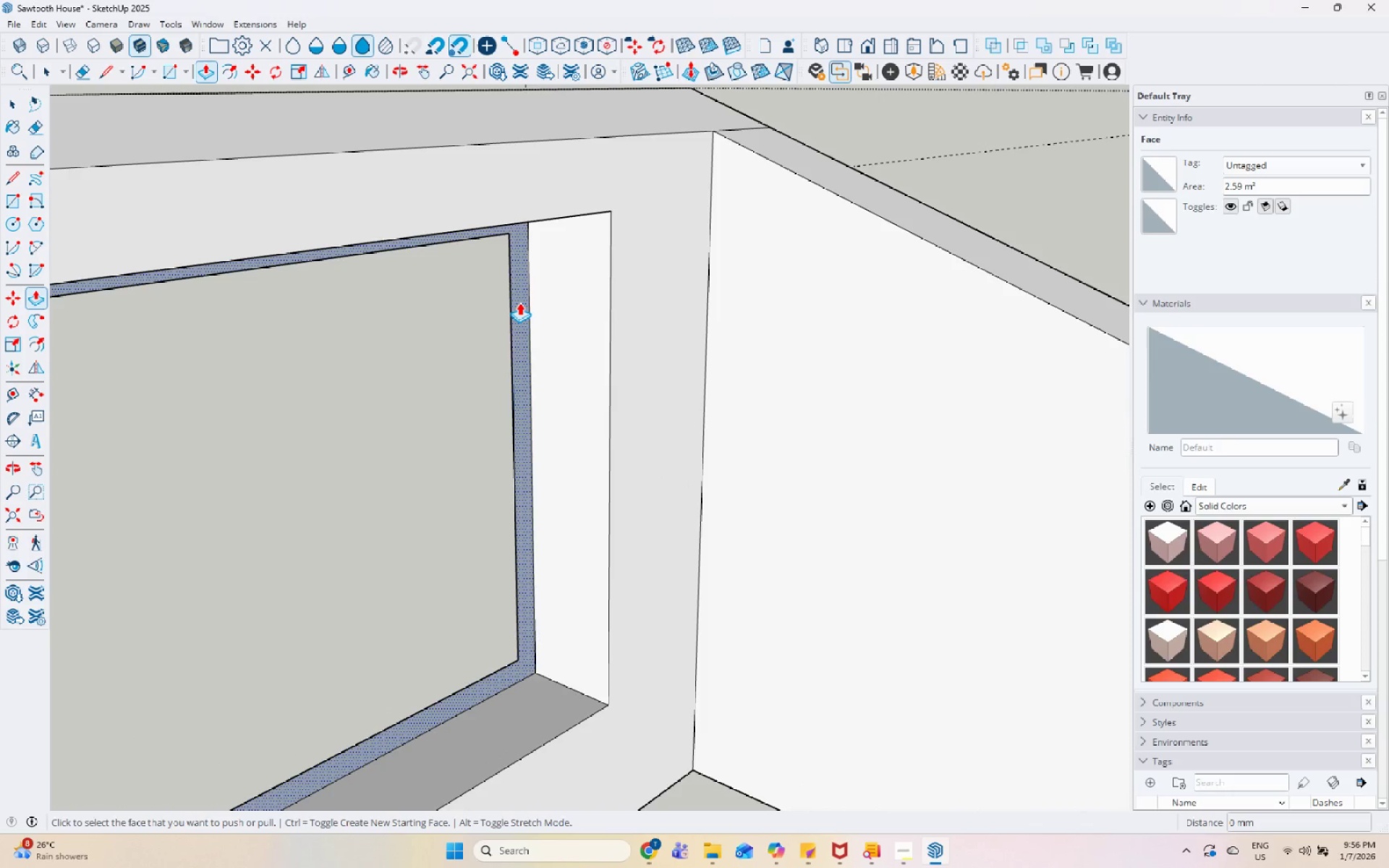 
left_click([519, 302])
 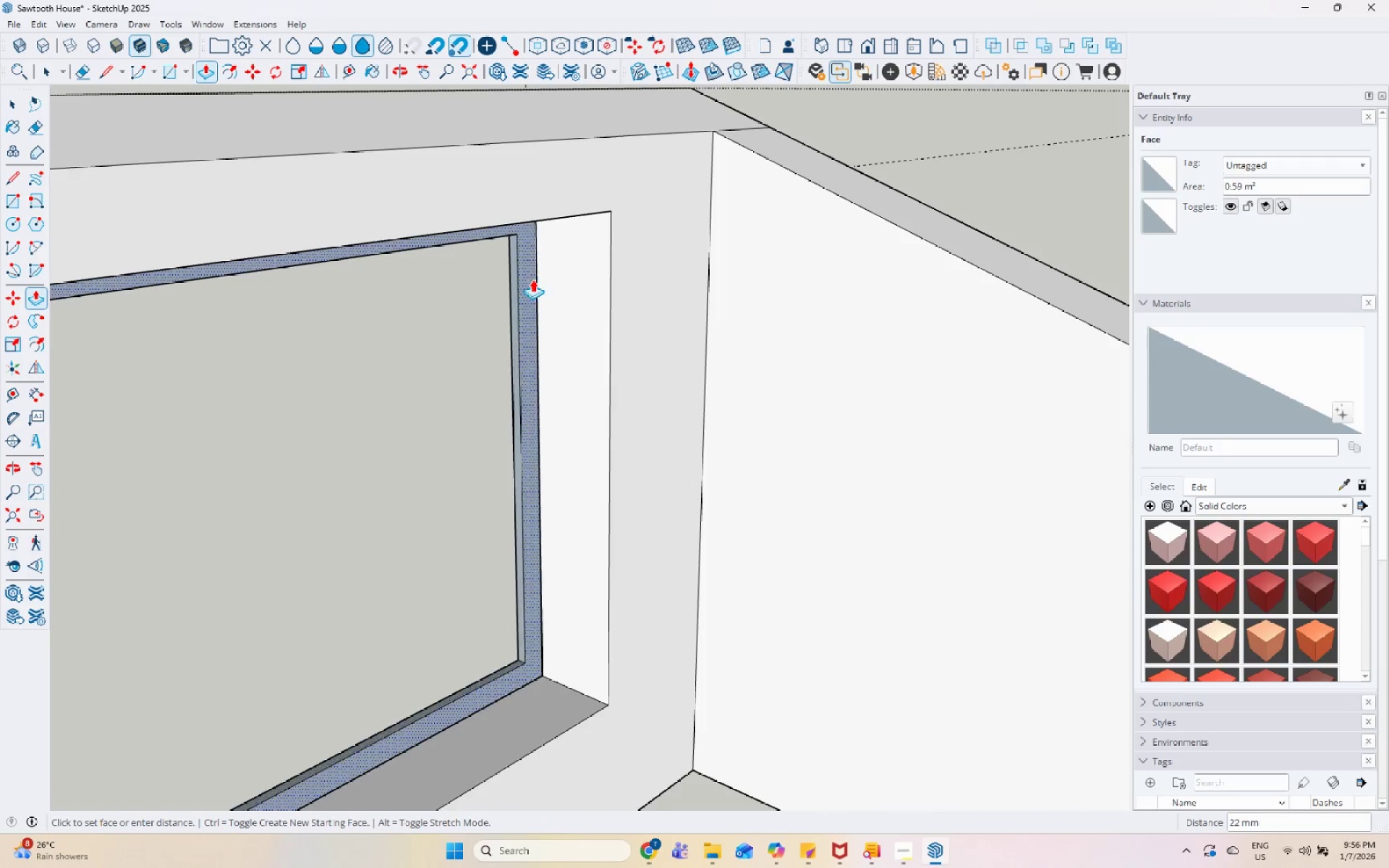 
key(Control+ControlLeft)
 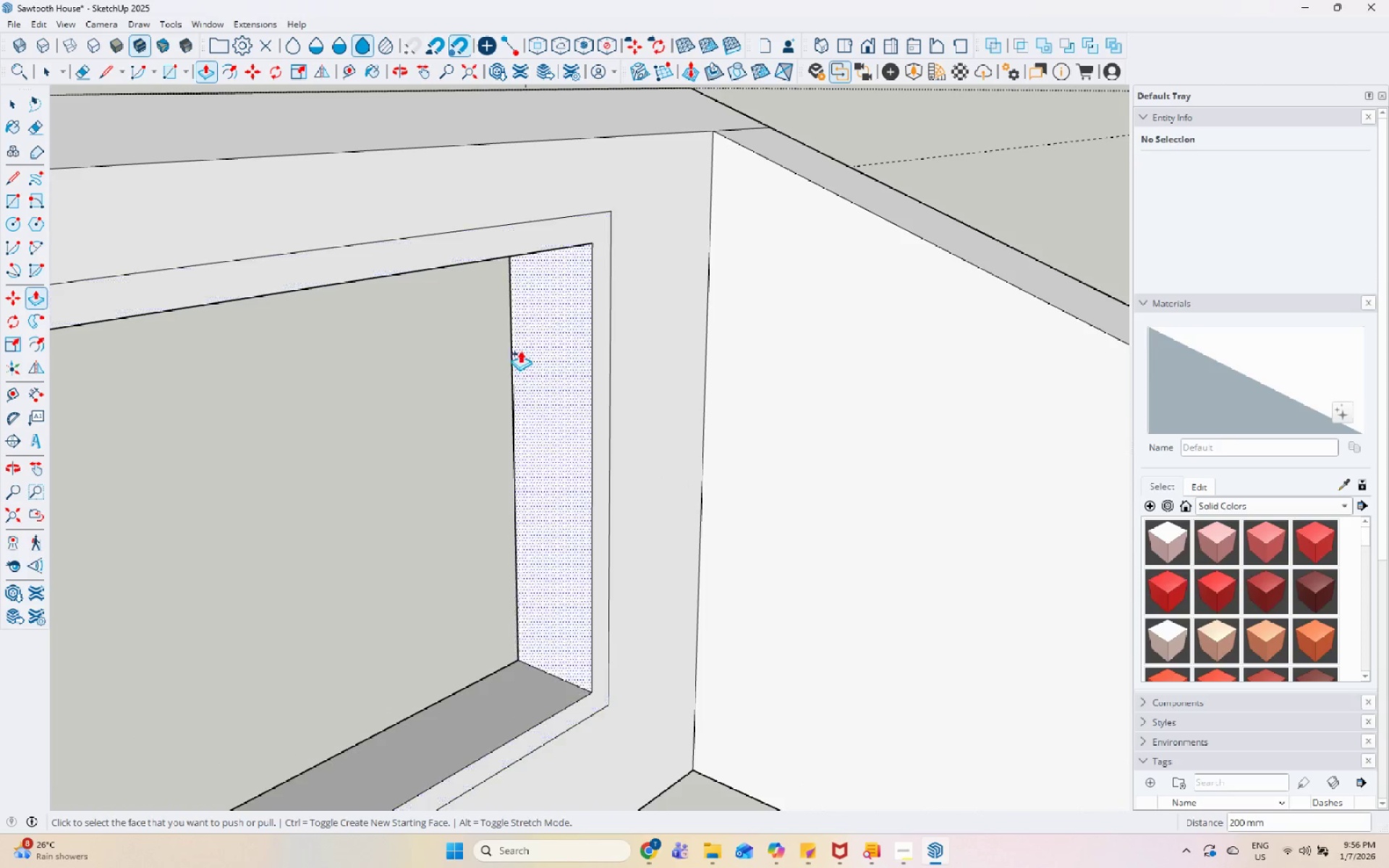 
key(Space)
 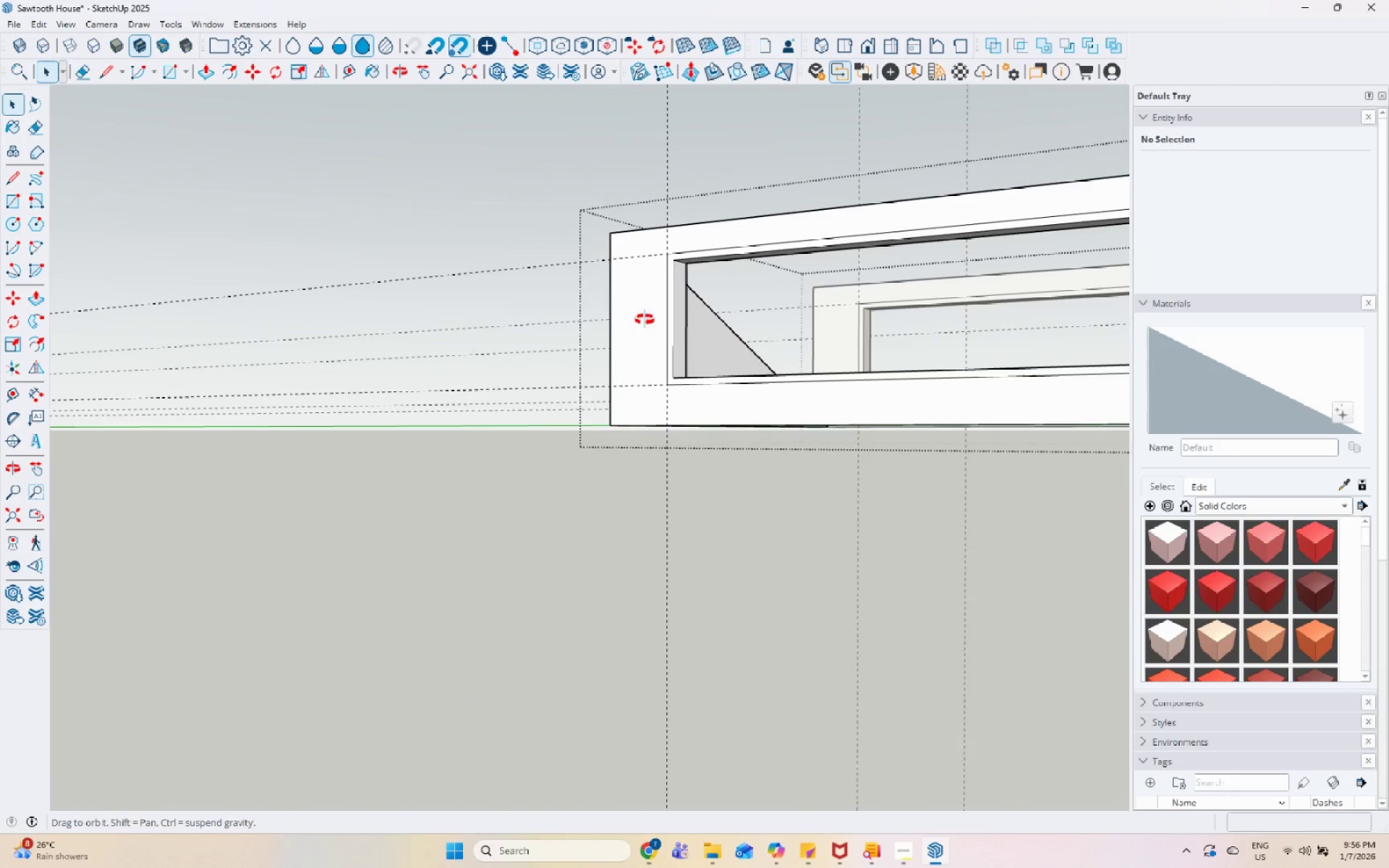 
scroll: coordinate [356, 367], scroll_direction: down, amount: 21.0
 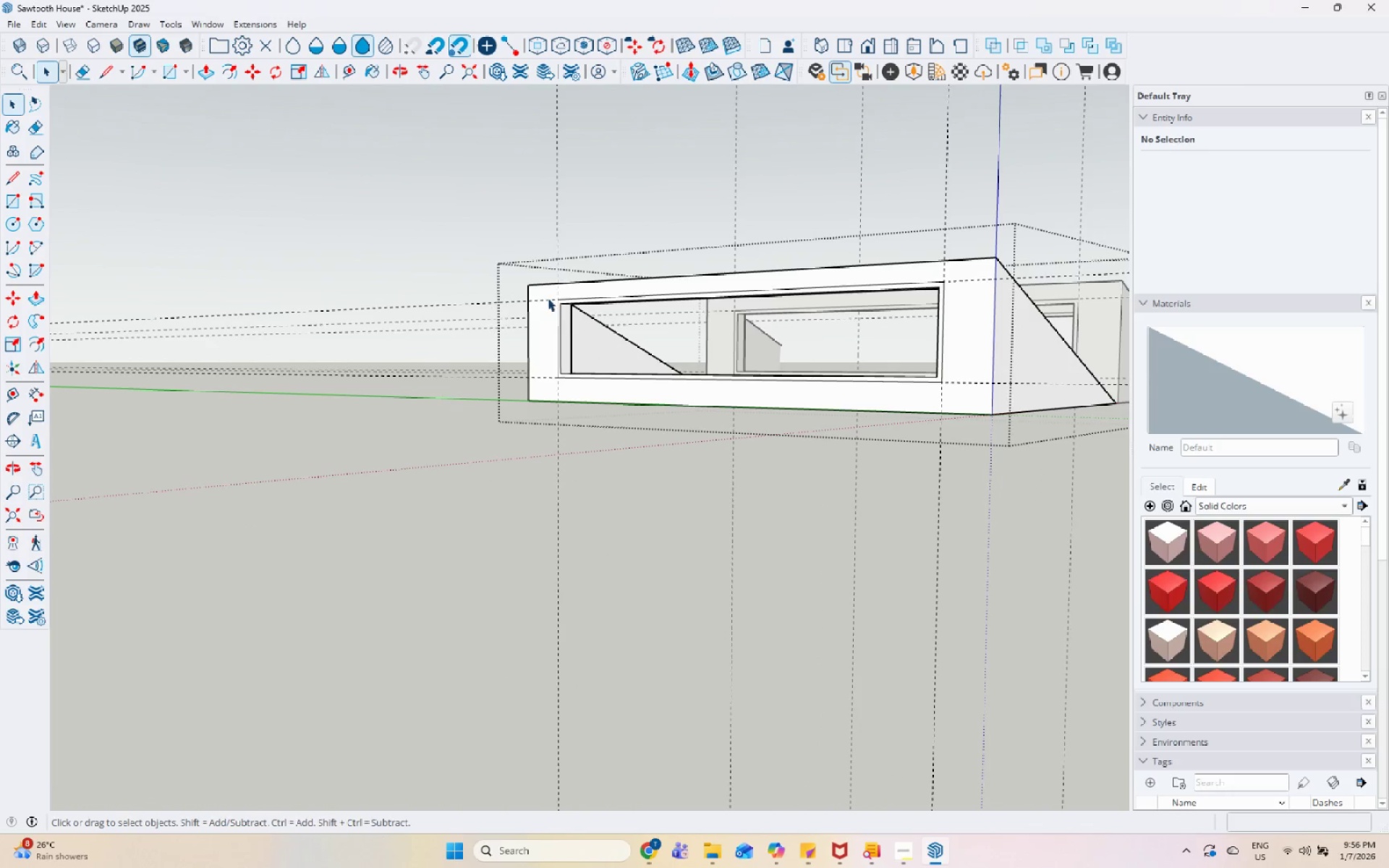 
left_click_drag(start_coordinate=[542, 284], to_coordinate=[952, 391])
 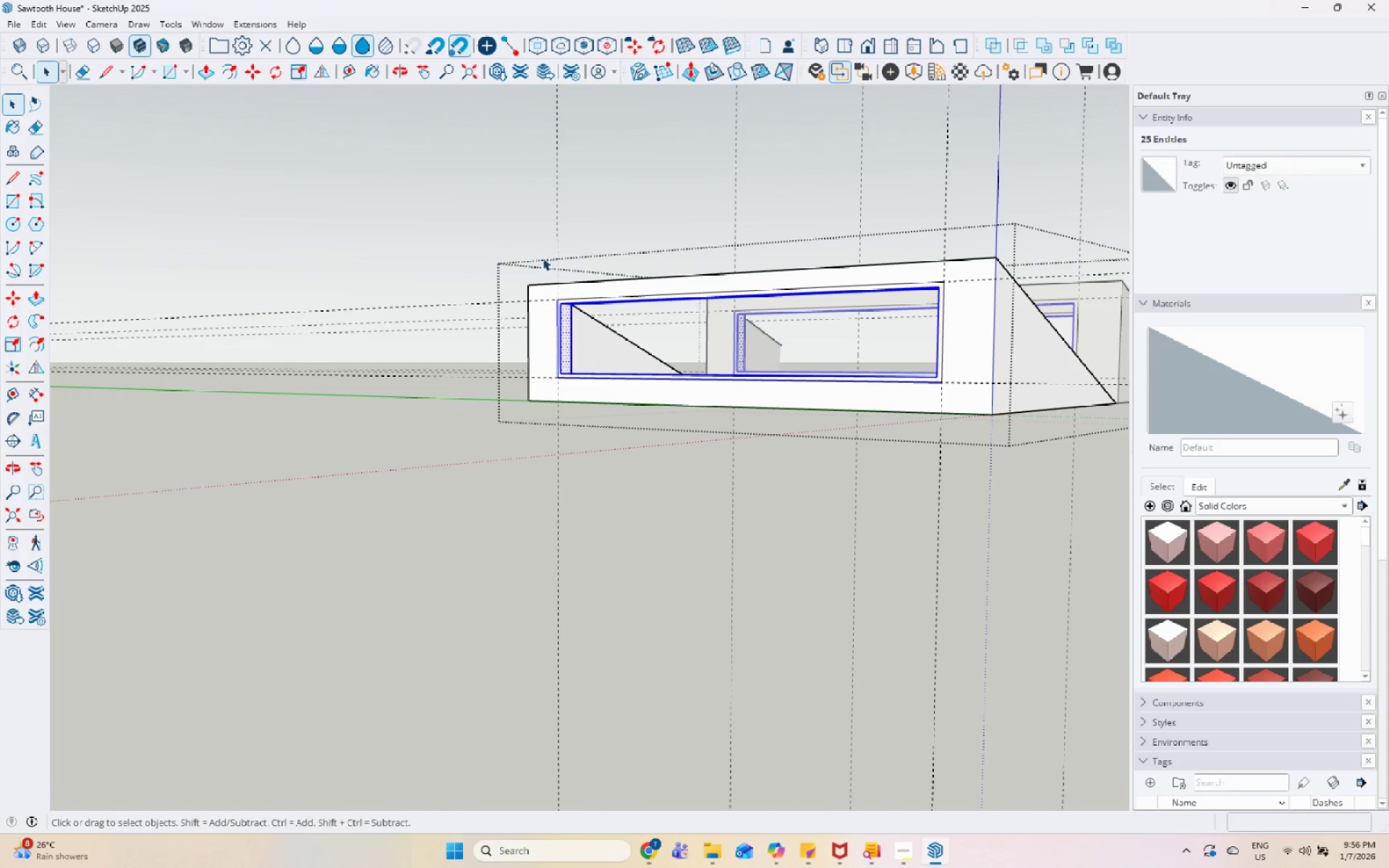 
left_click([530, 226])
 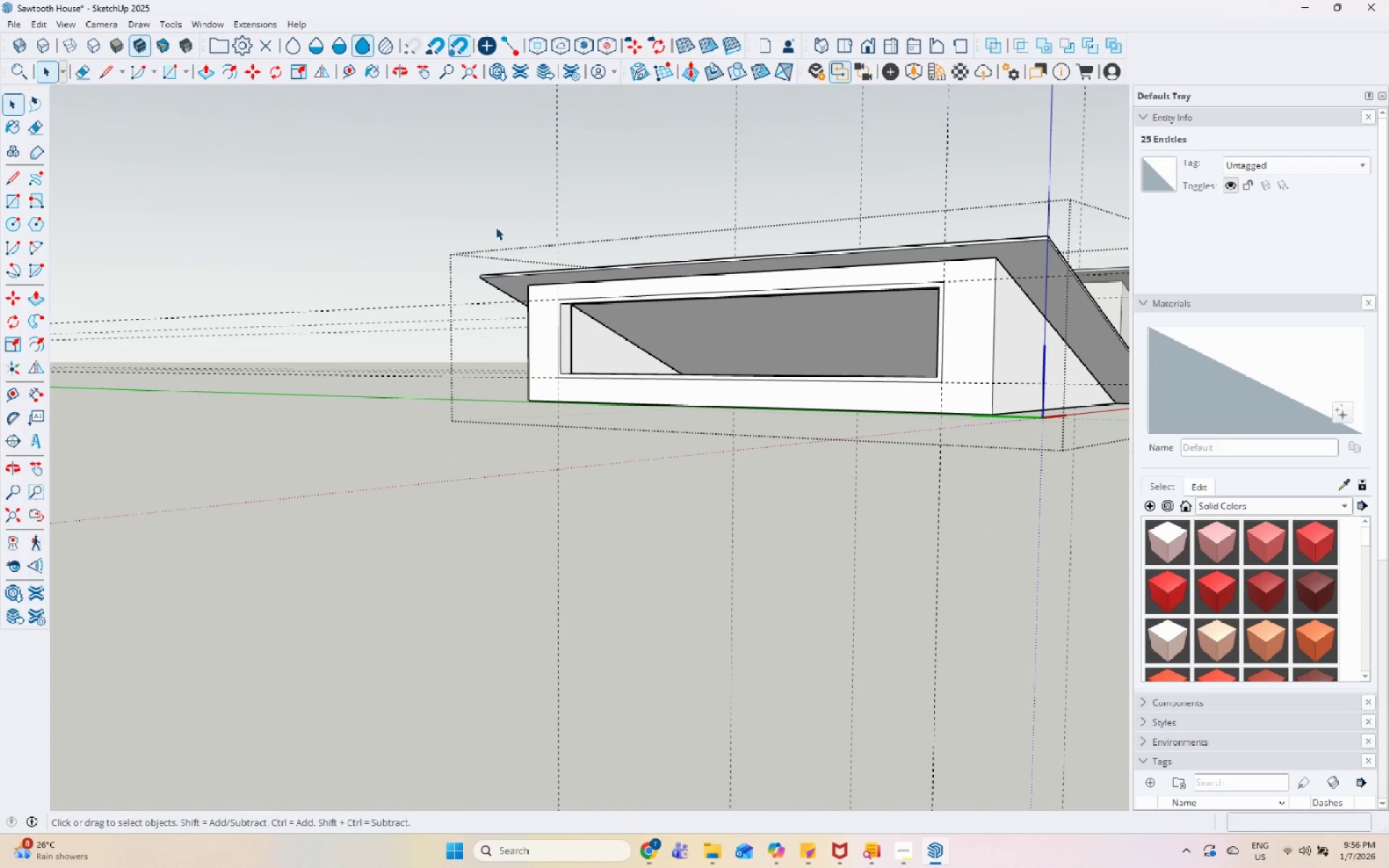 
left_click_drag(start_coordinate=[494, 227], to_coordinate=[499, 227])
 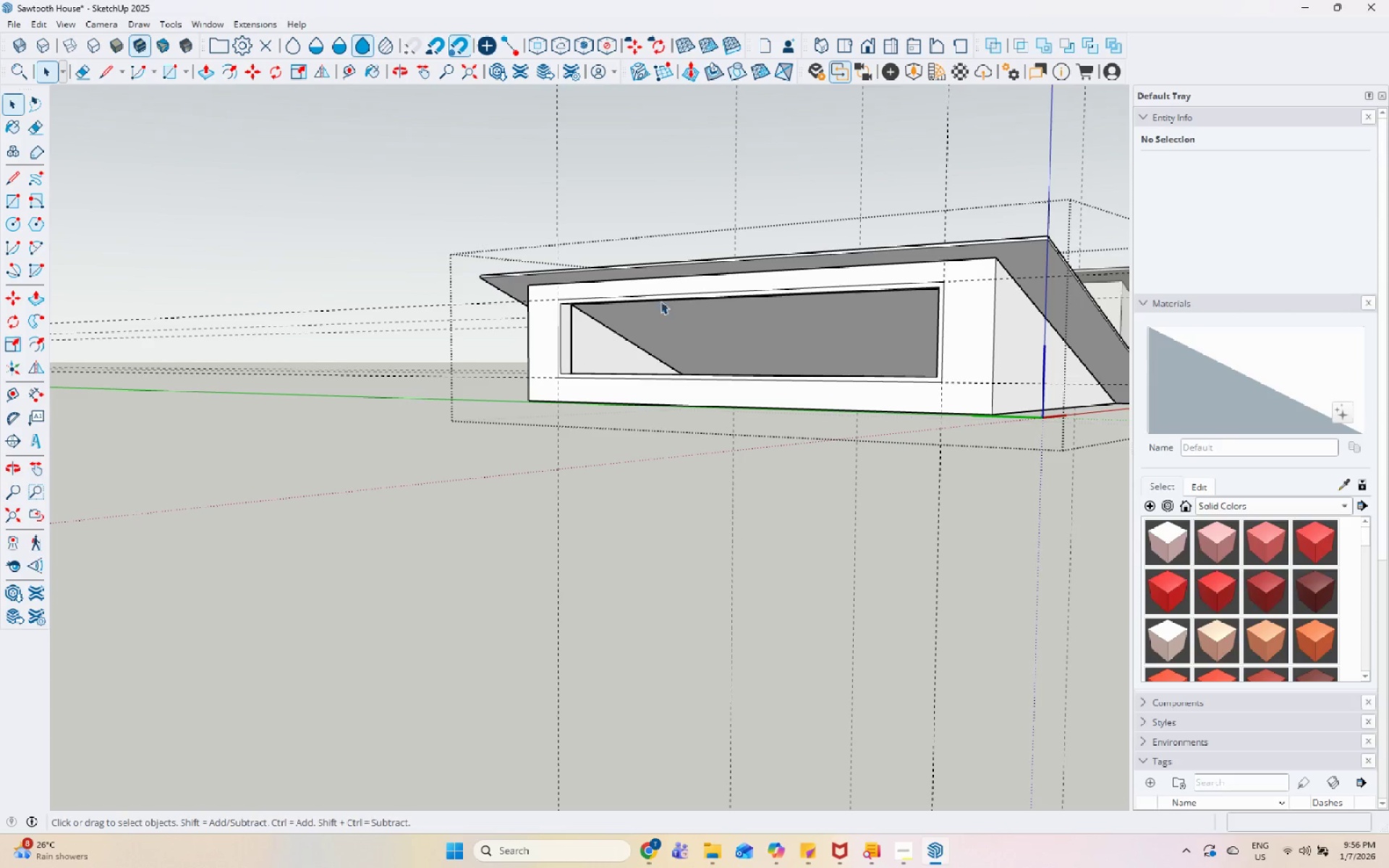 
double_click([658, 299])
 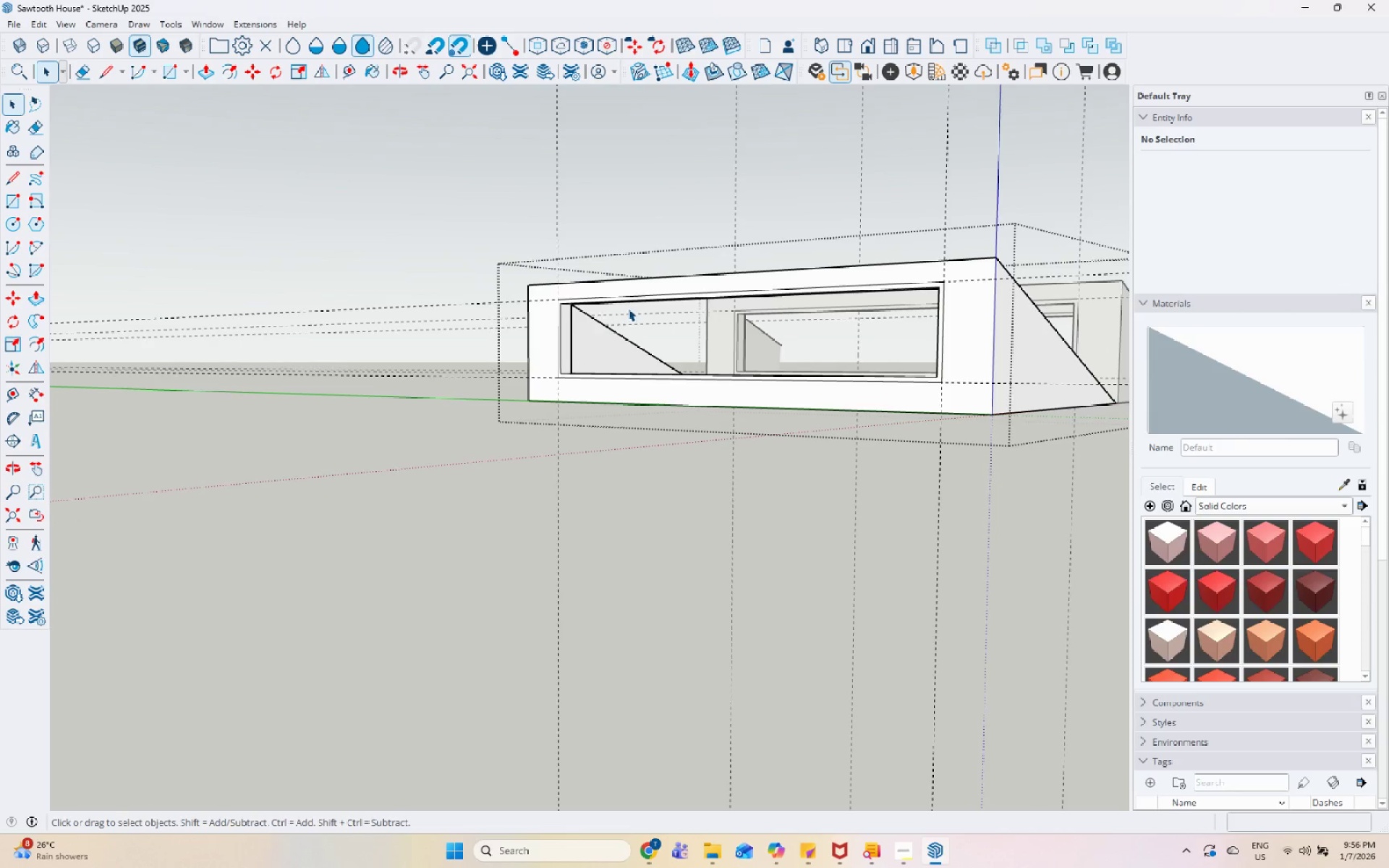 
left_click([543, 307])
 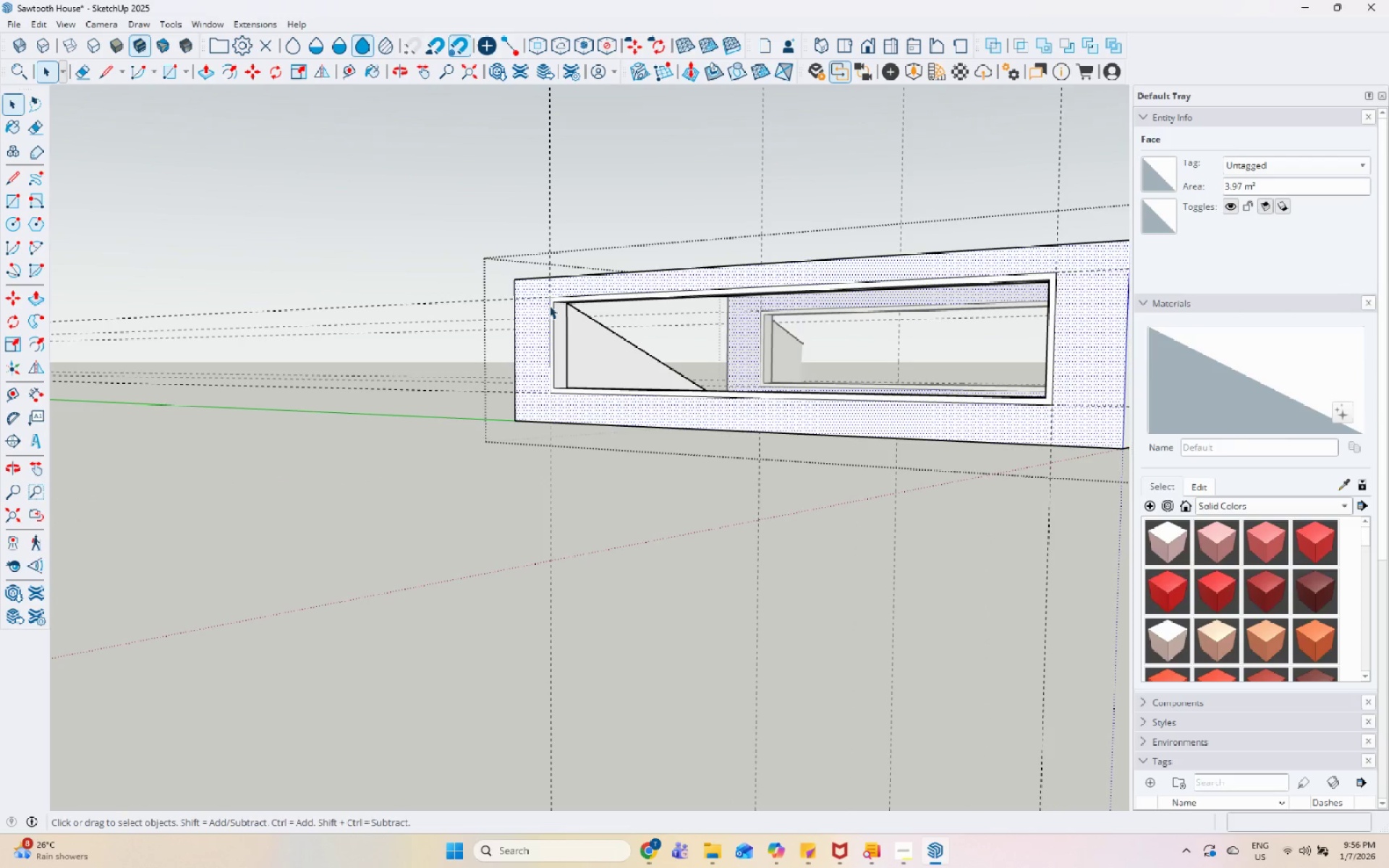 
scroll: coordinate [590, 310], scroll_direction: up, amount: 3.0
 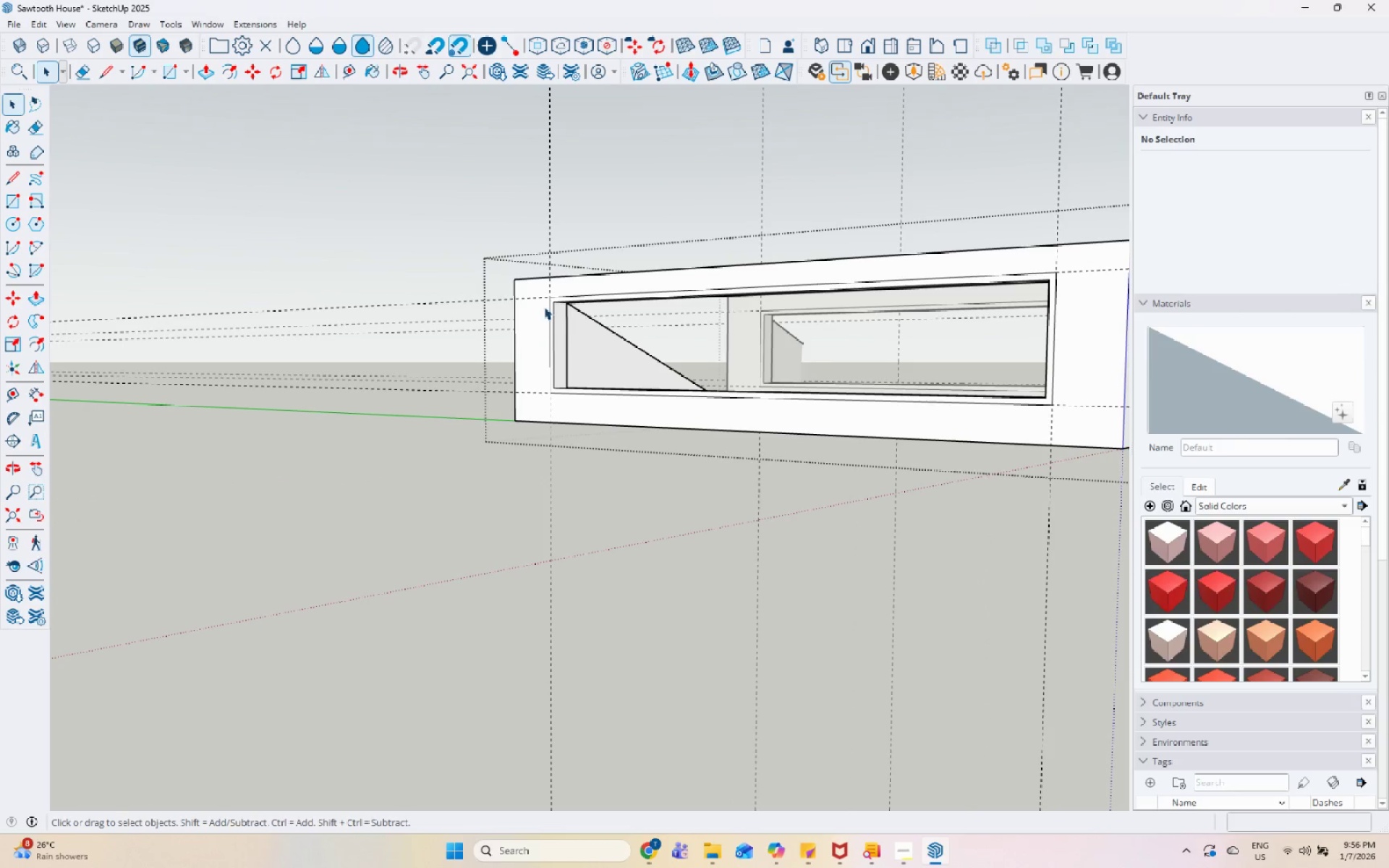 
key(Escape)
 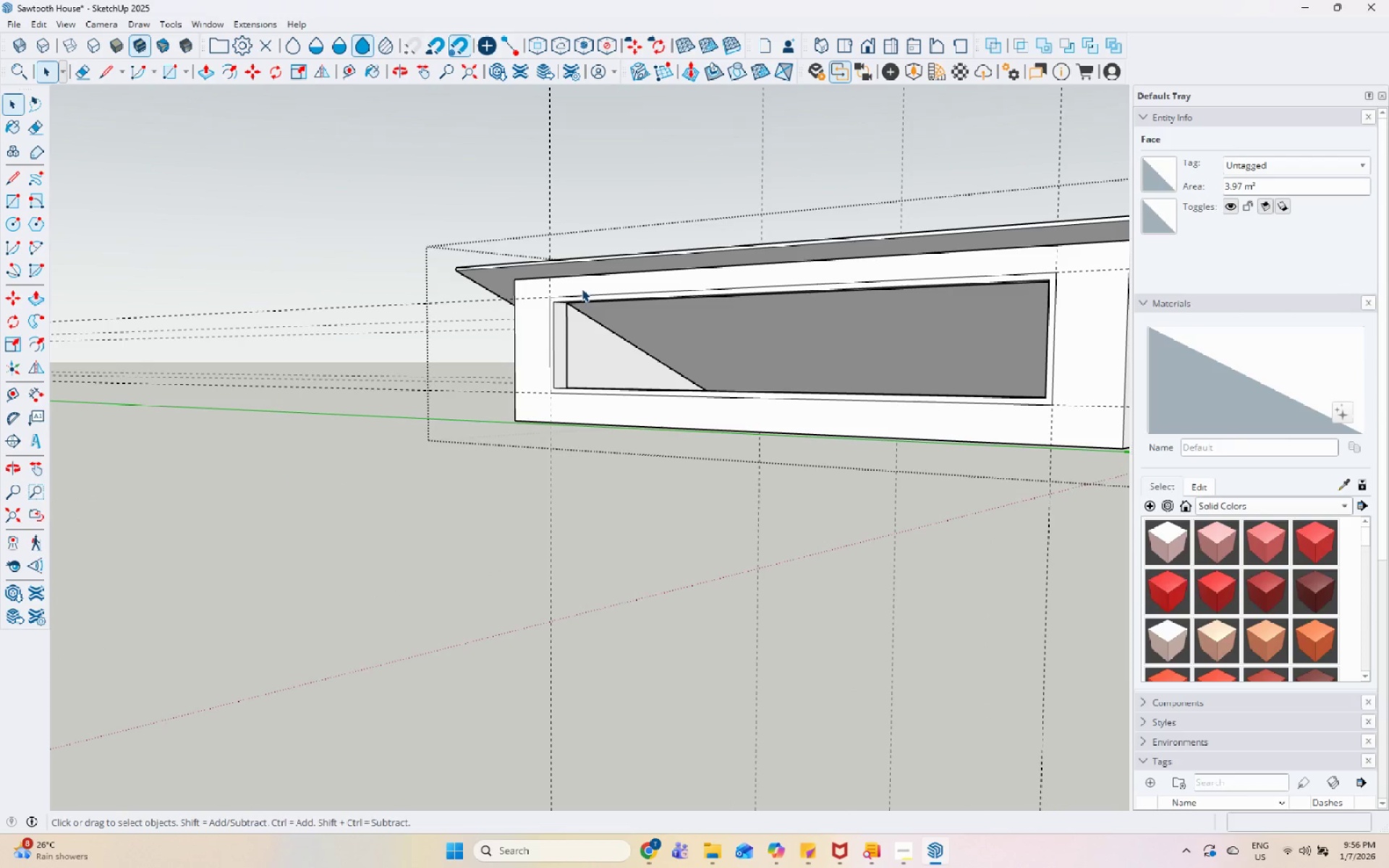 
key(Escape)
 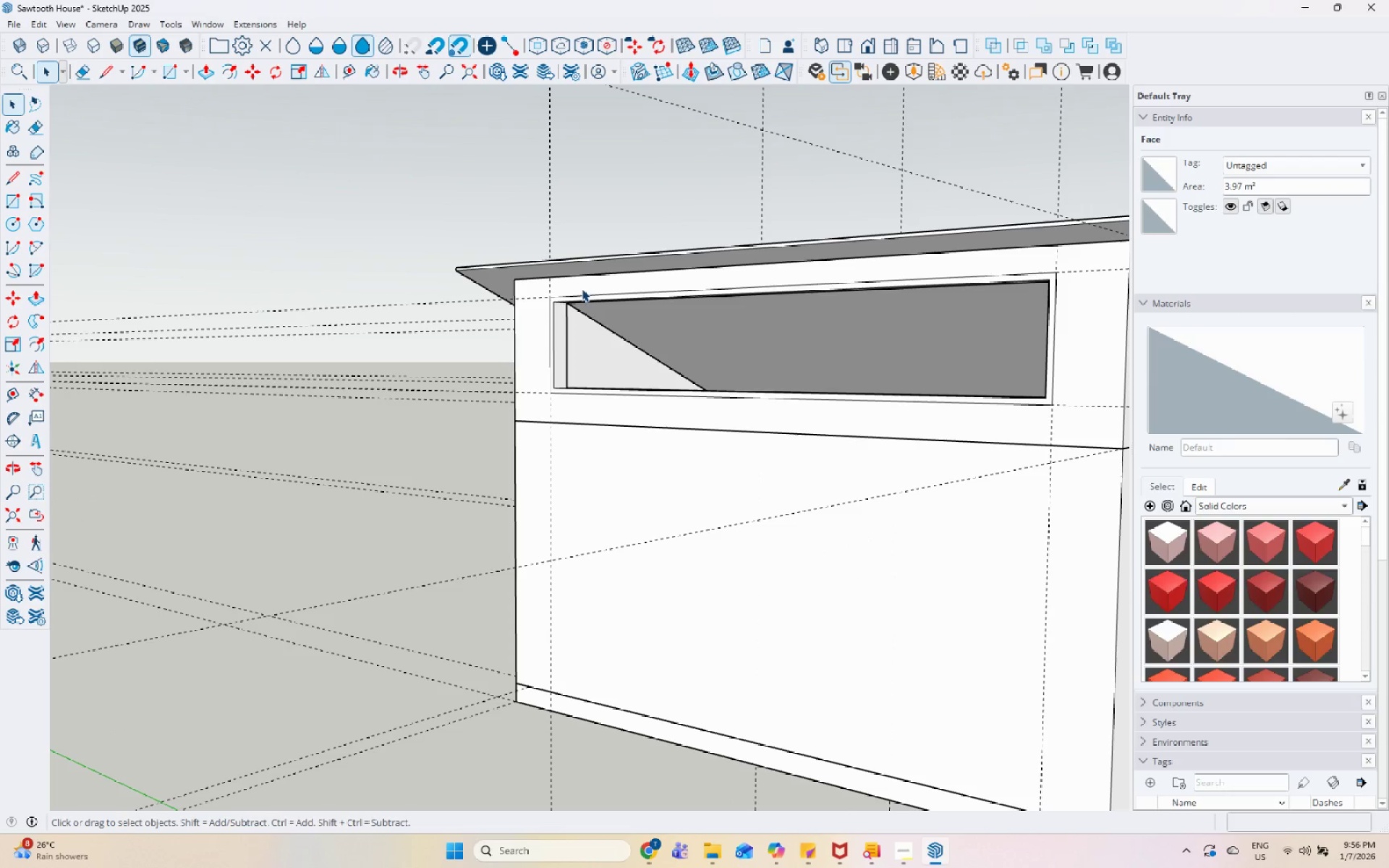 
left_click([582, 289])
 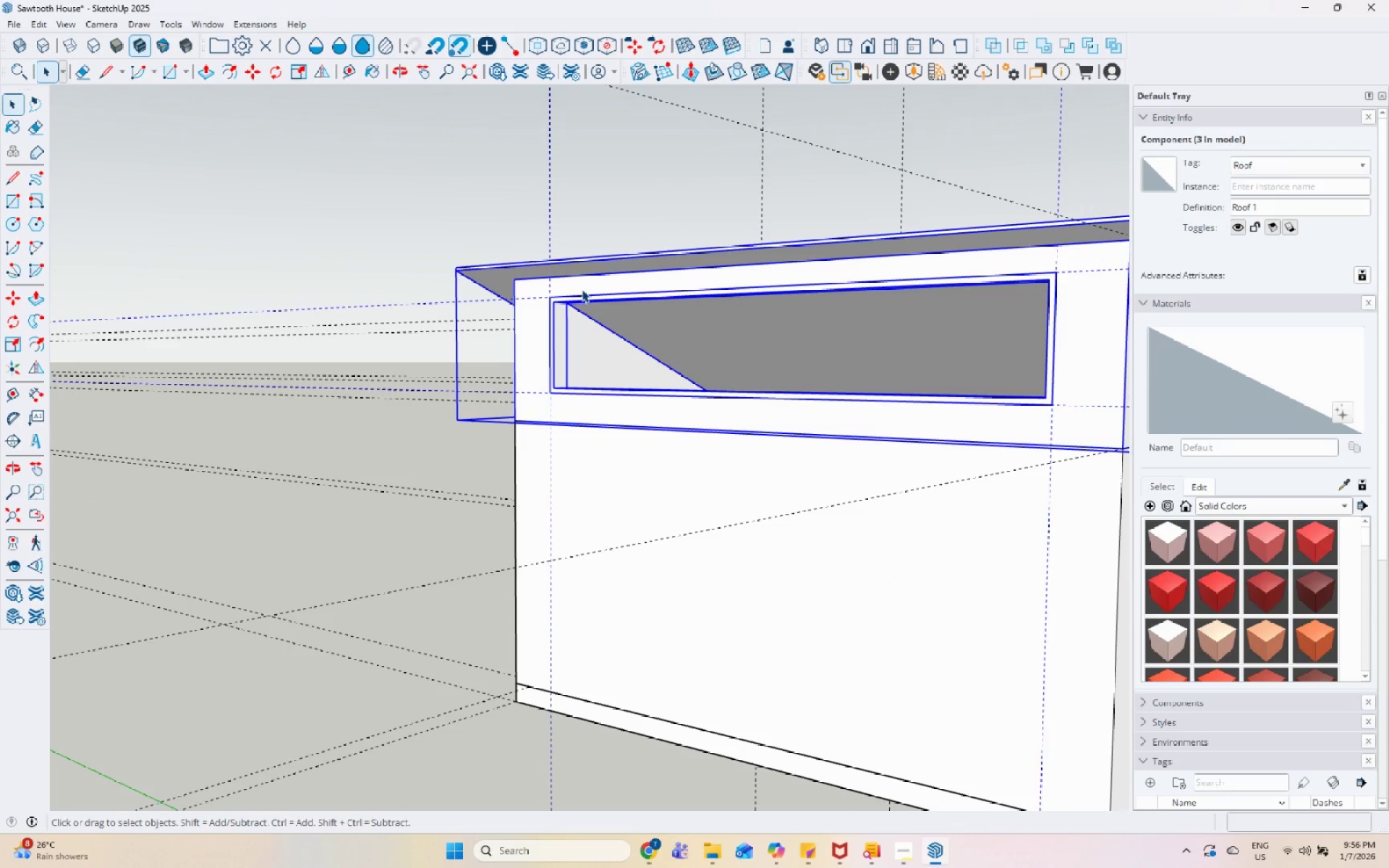 
scroll: coordinate [581, 292], scroll_direction: down, amount: 4.0
 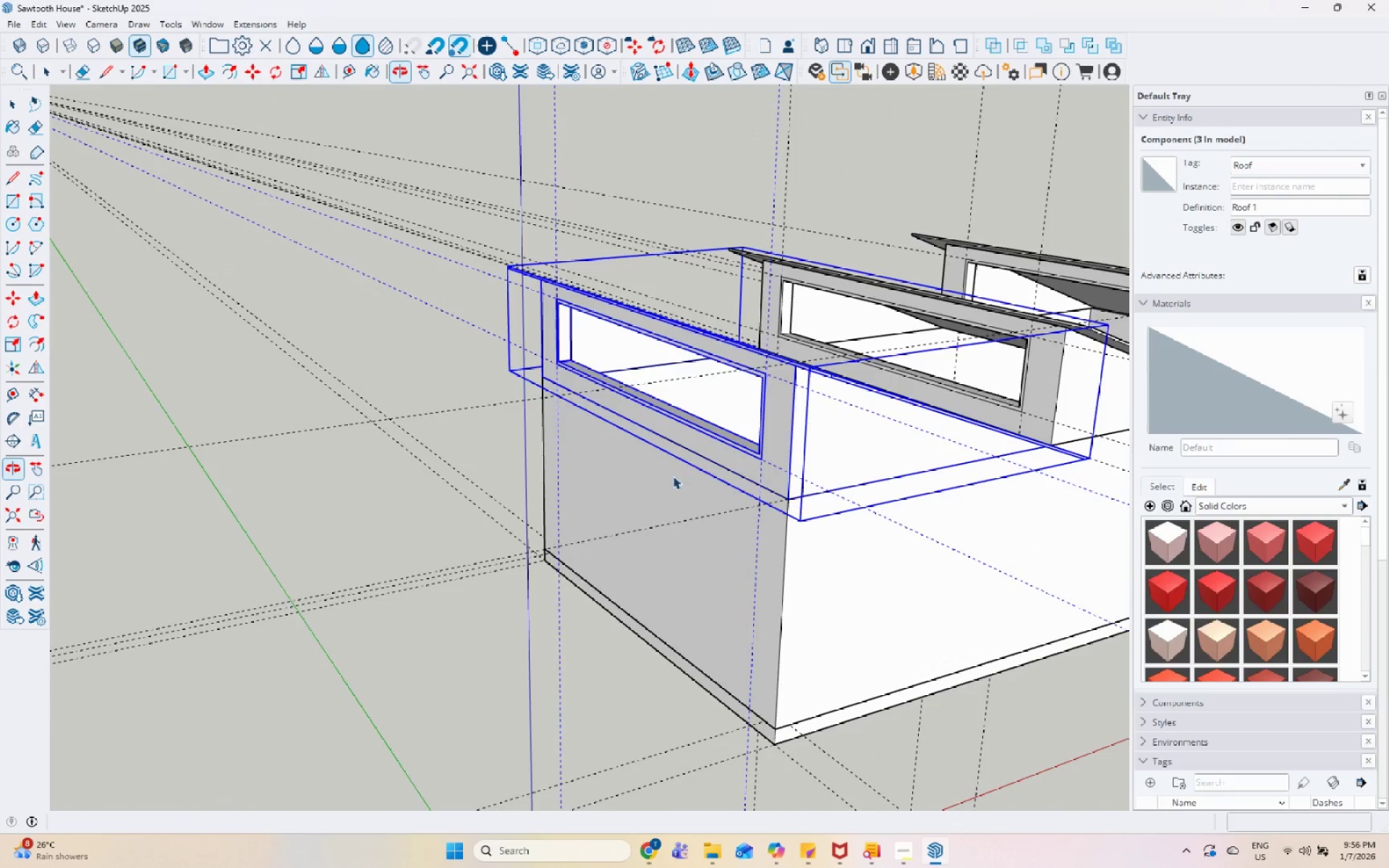 
key(Control+Z)
 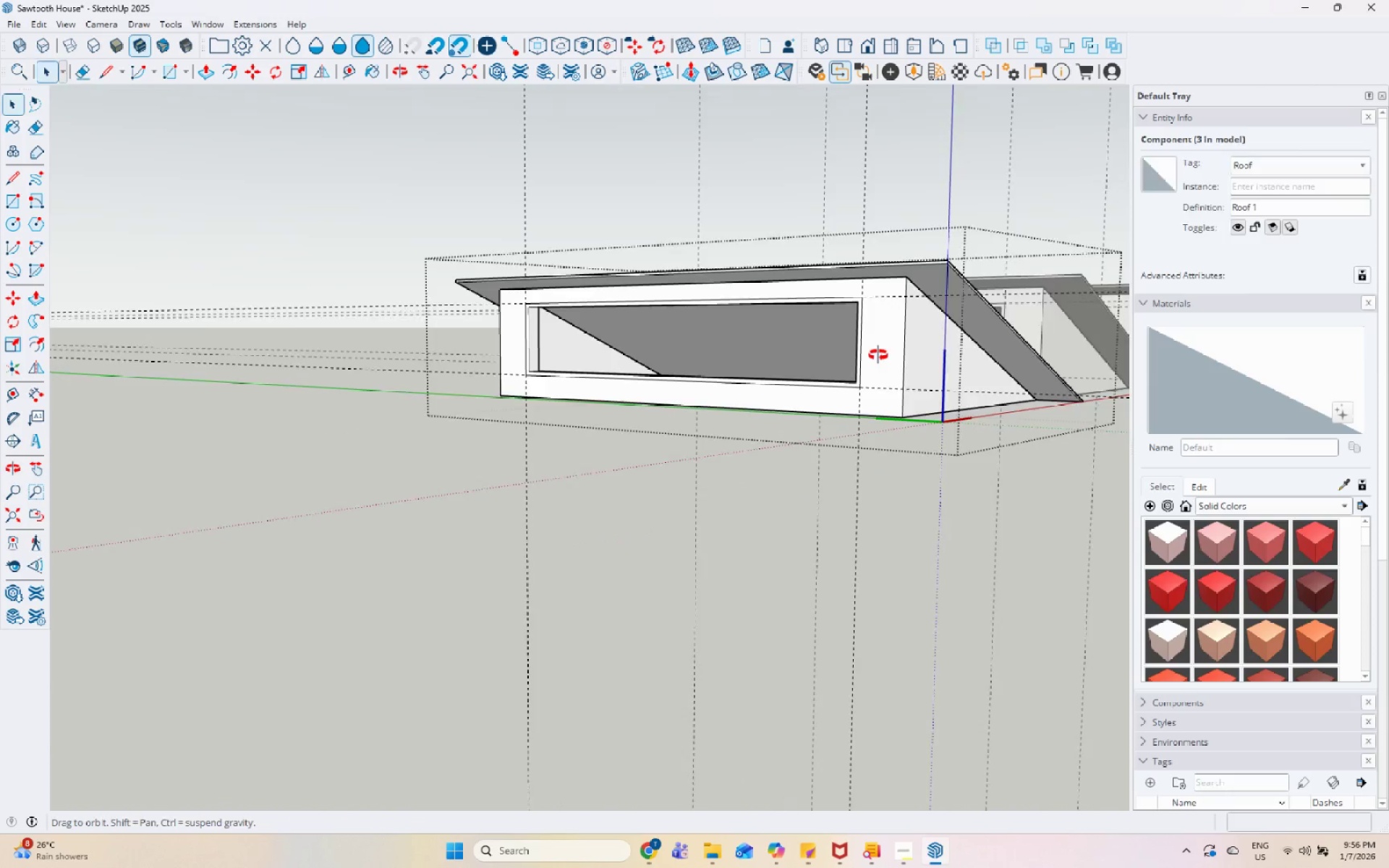 
key(Control+Z)
 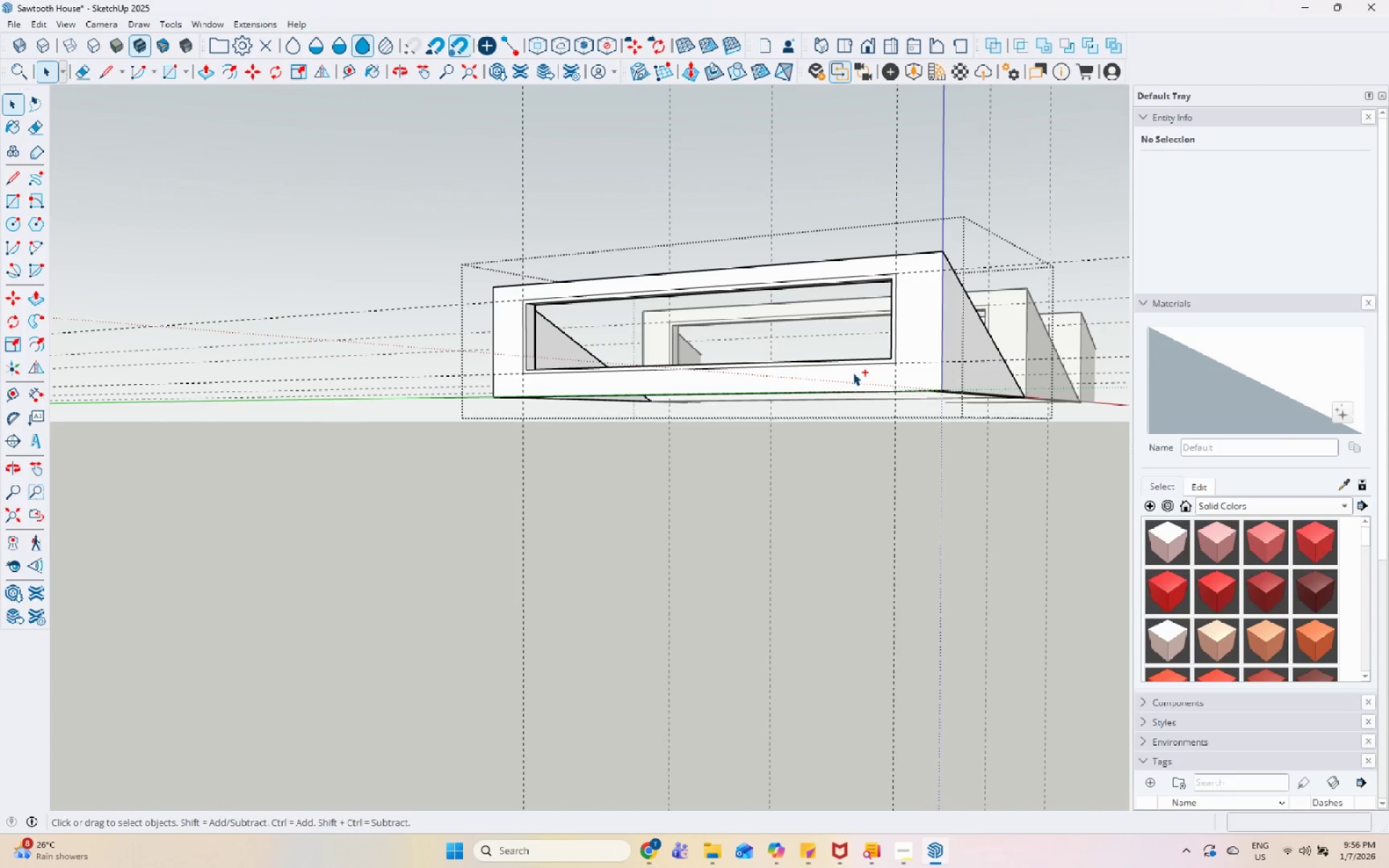 
hold_key(key=ControlLeft, duration=1.26)
 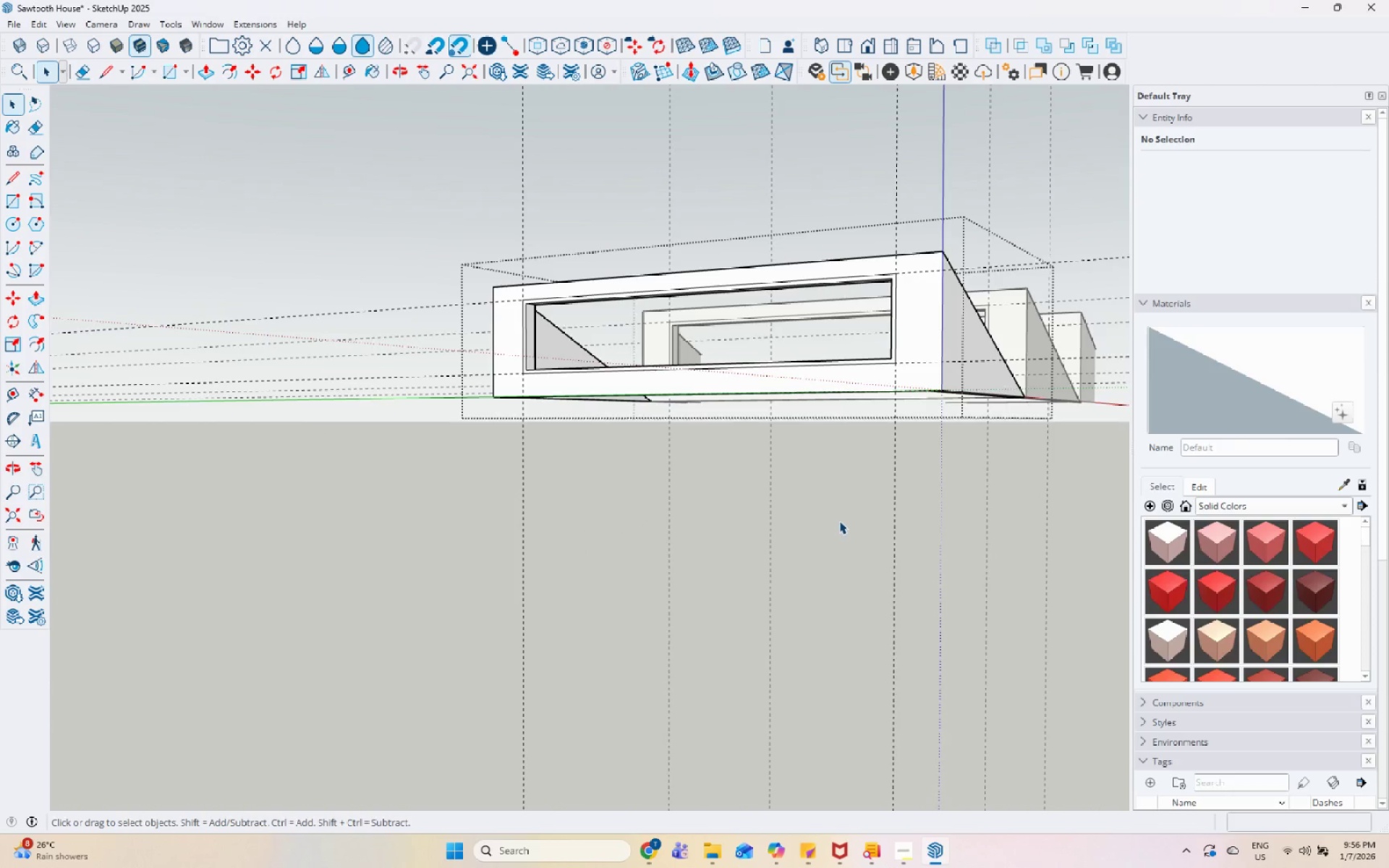 
left_click([839, 521])
 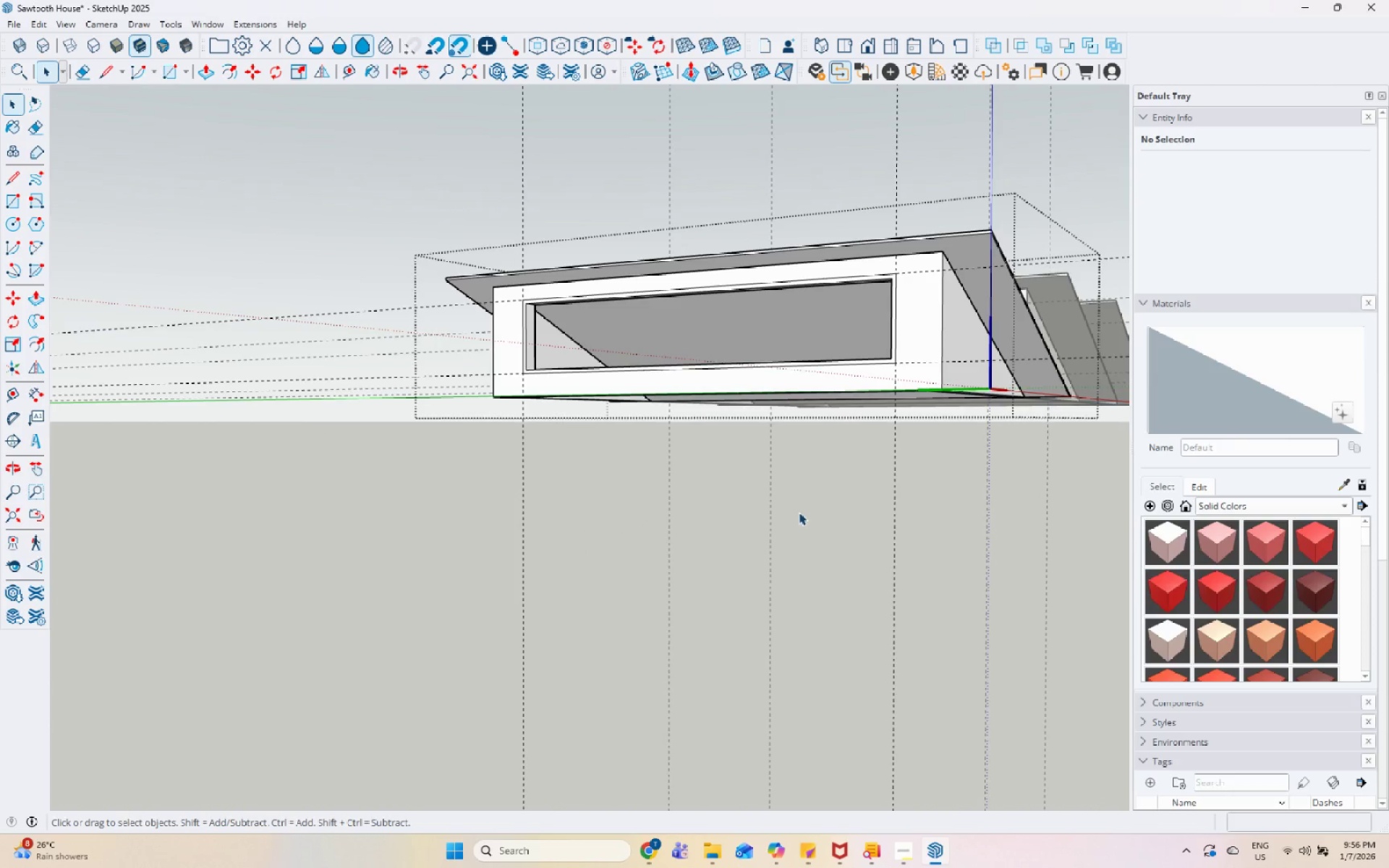 
key(Control+Z)
 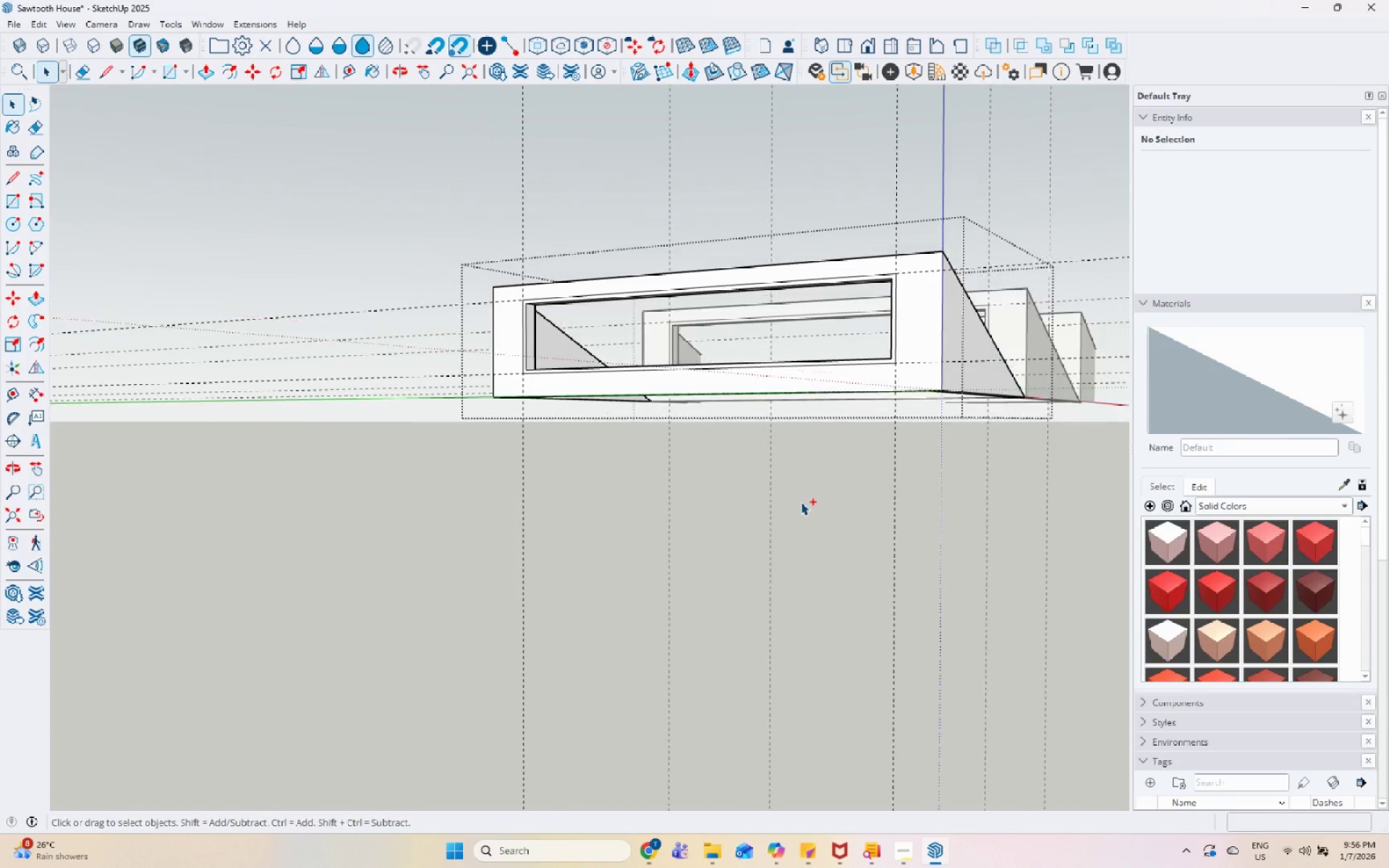 
key(Control+Z)
 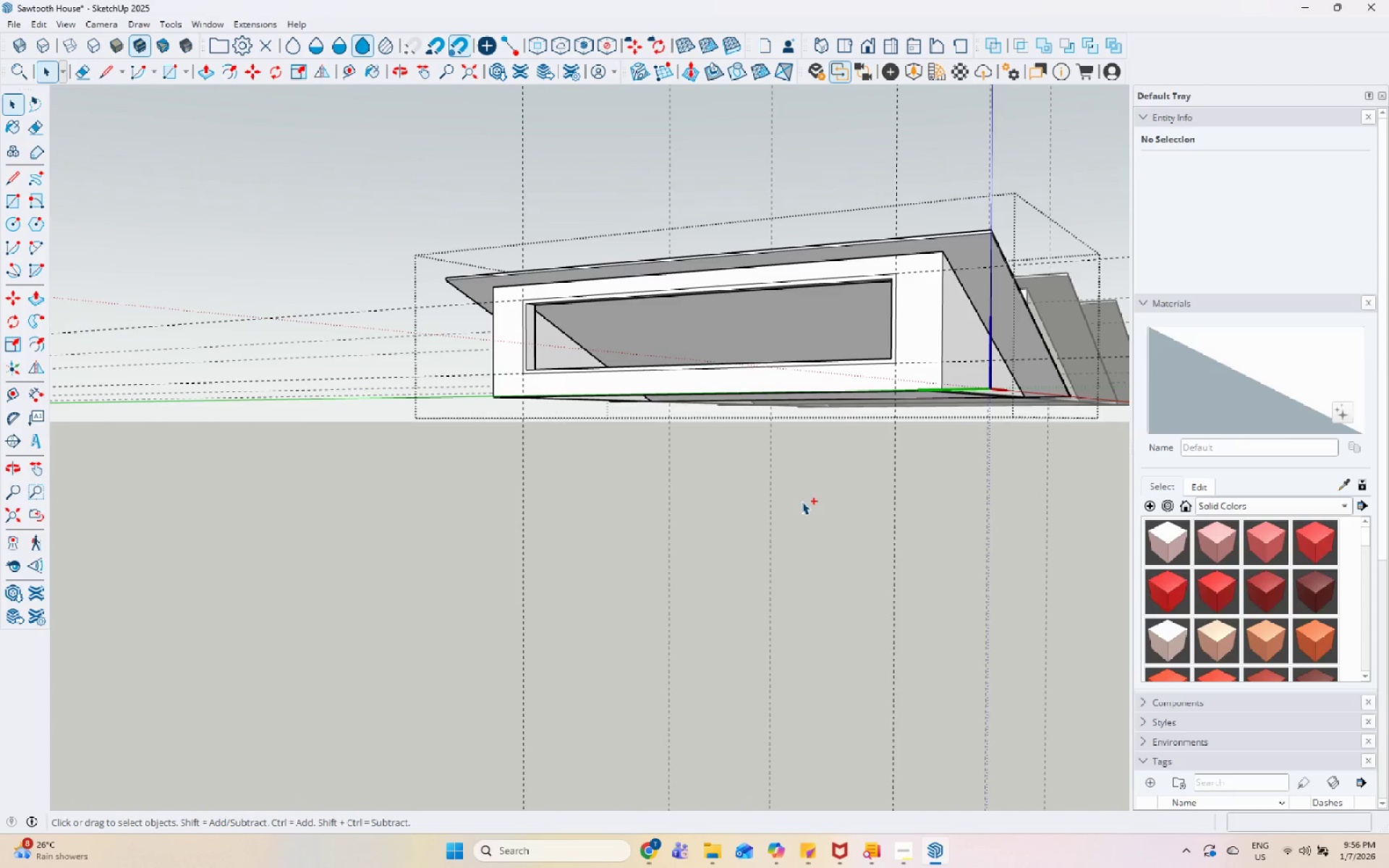 
key(Control+Z)
 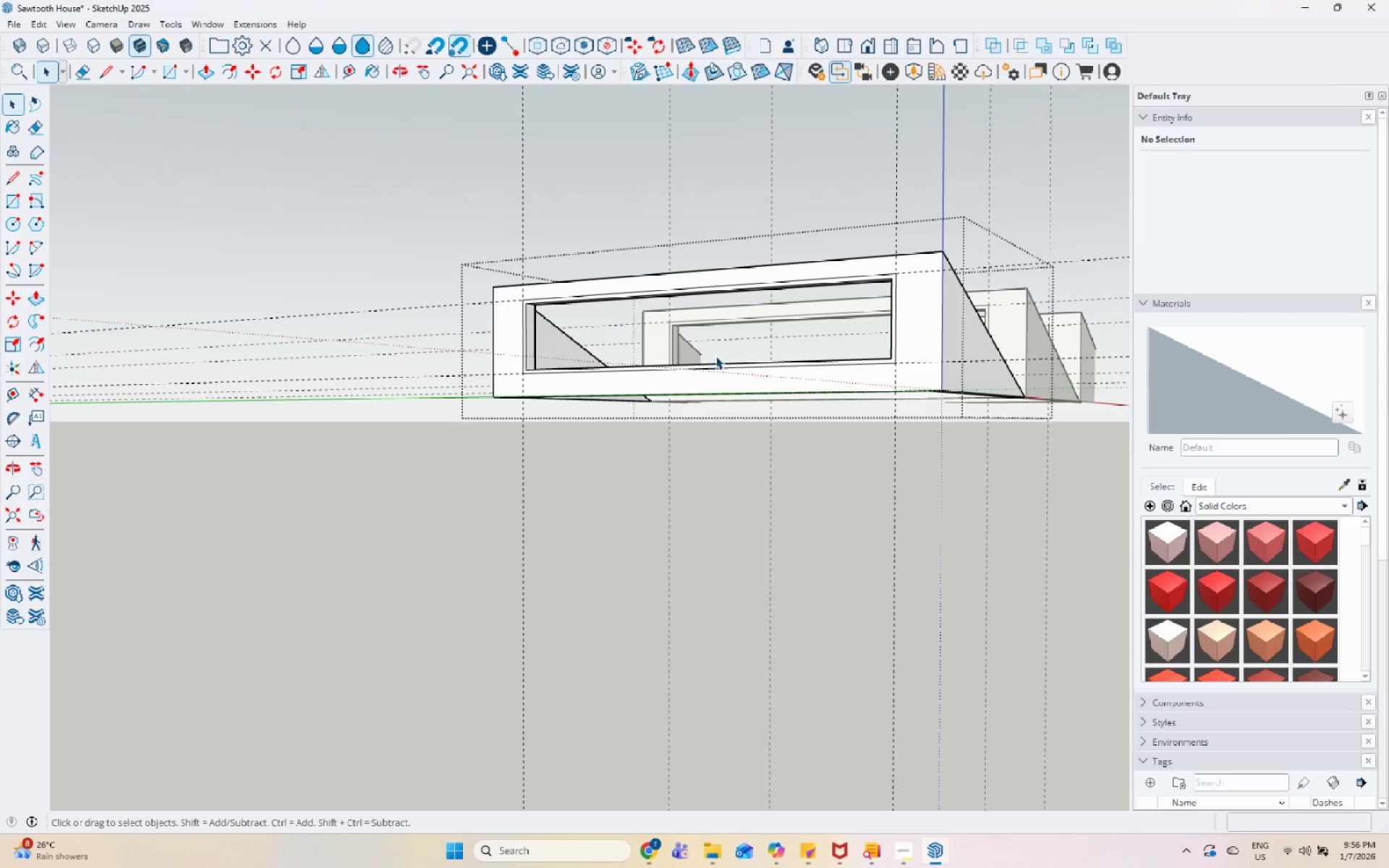 
key(Escape)
 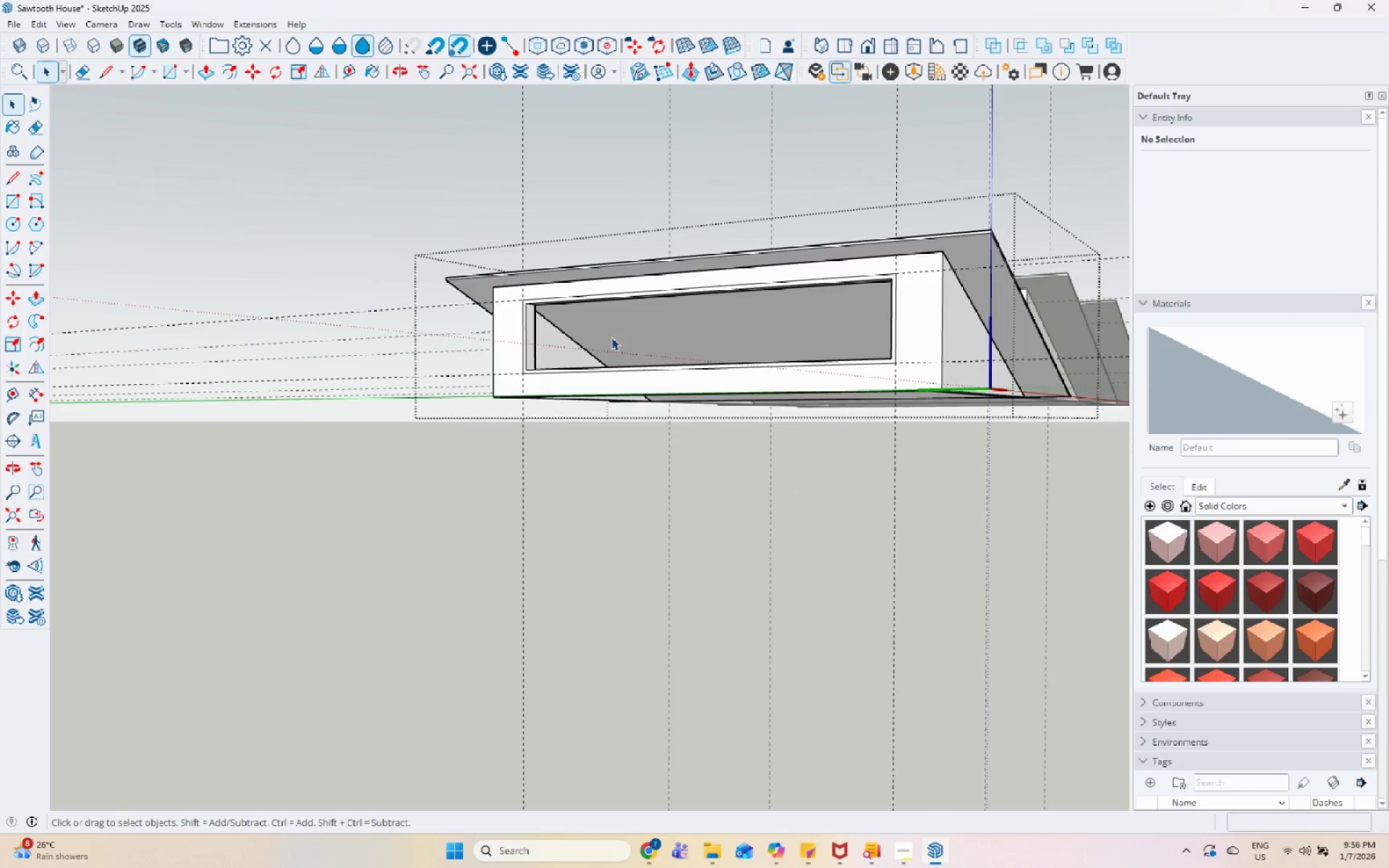 
scroll: coordinate [577, 325], scroll_direction: up, amount: 3.0
 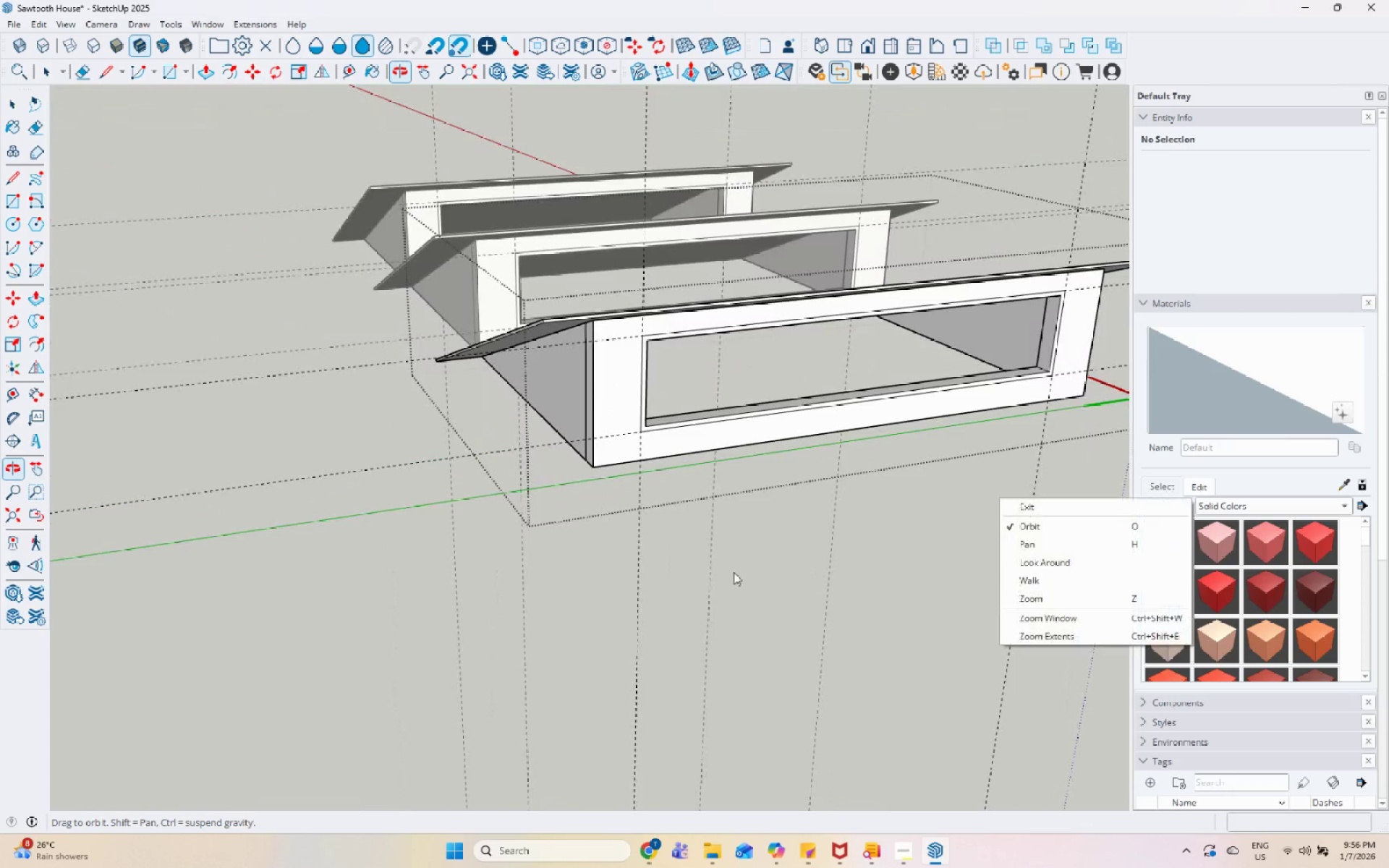 
left_click([559, 417])
 